 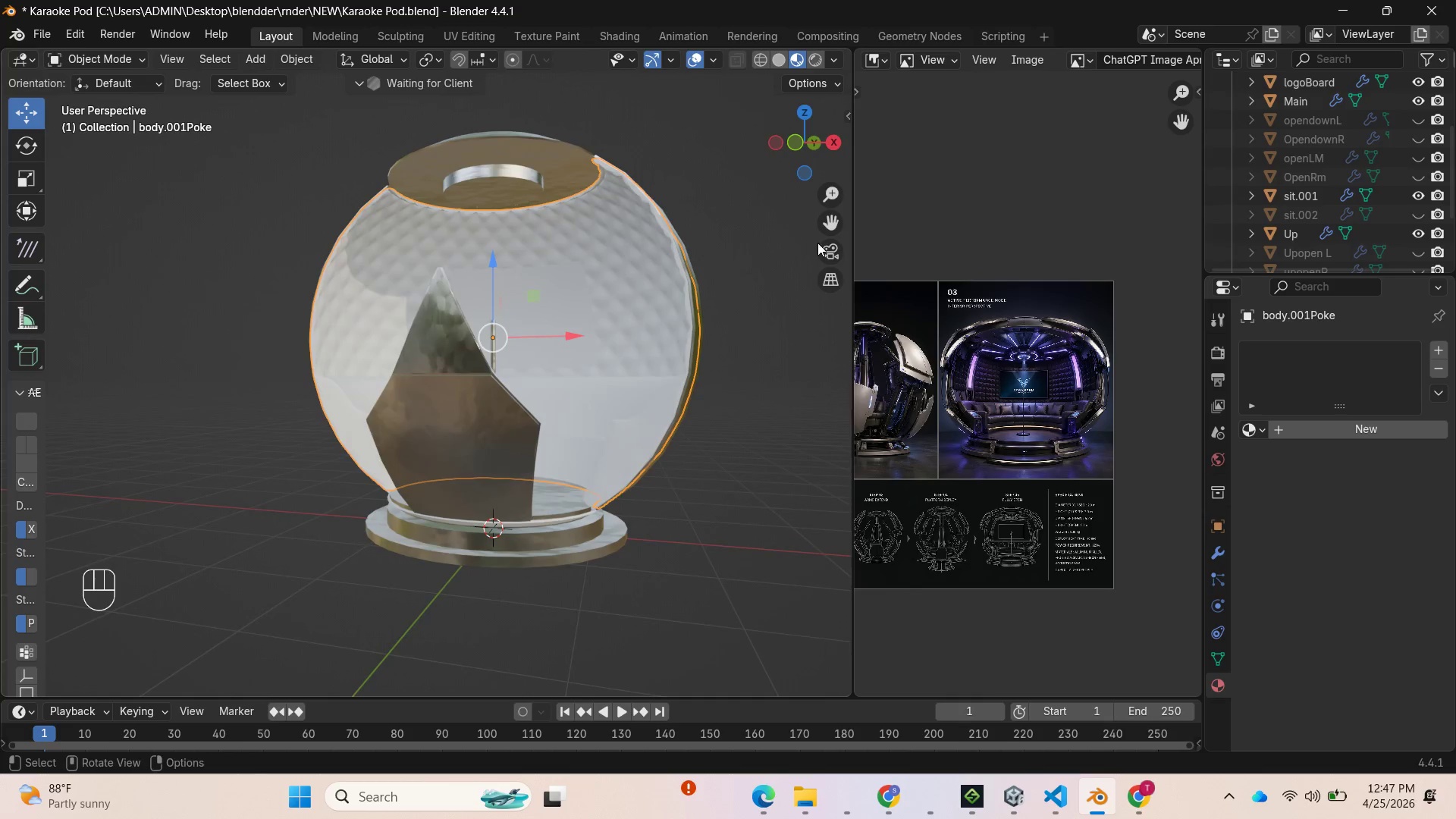 
left_click([1417, 176])
 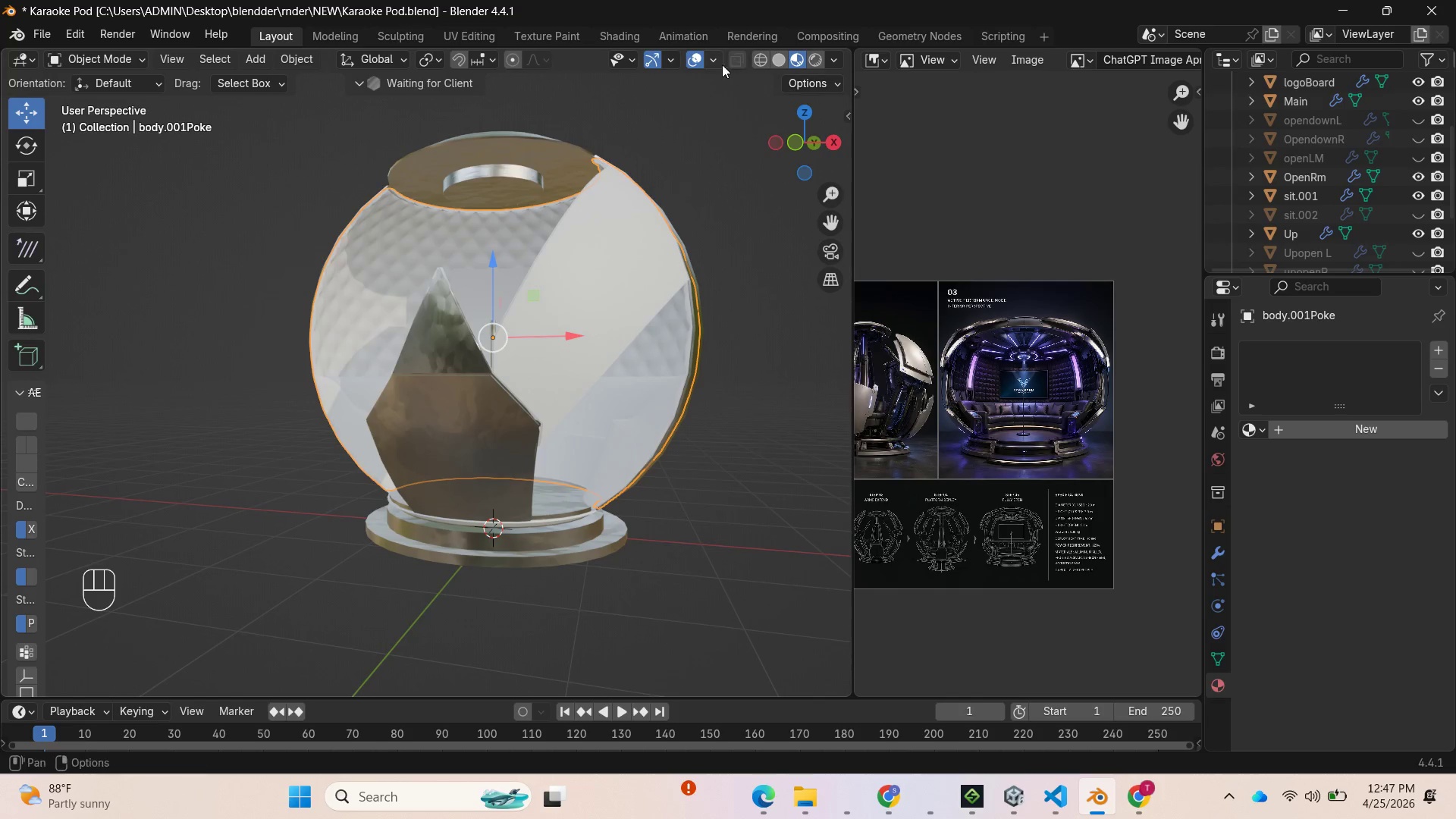 
left_click_drag(start_coordinate=[794, 141], to_coordinate=[712, 196])
 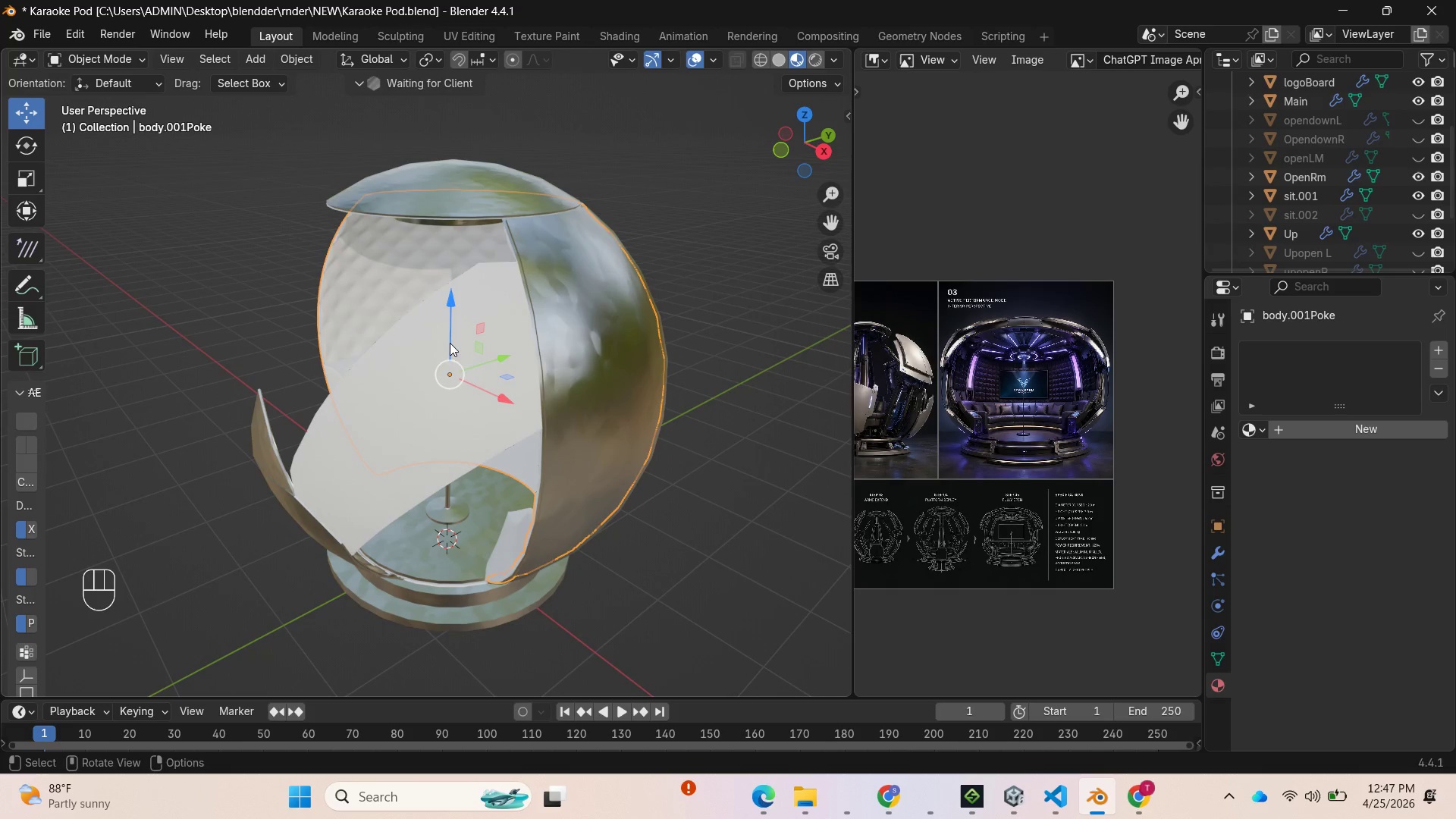 
left_click([447, 347])
 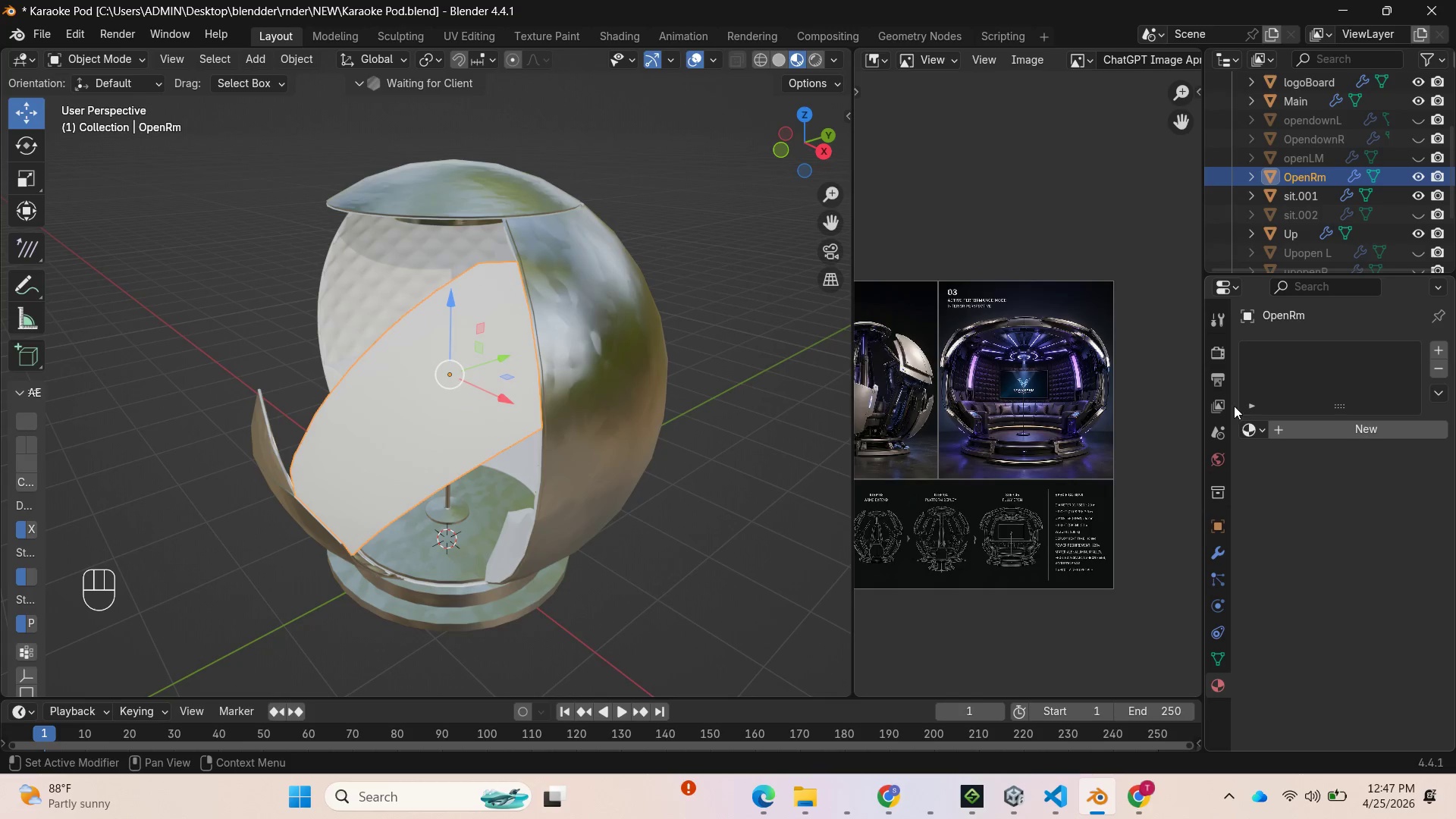 
left_click([1261, 431])
 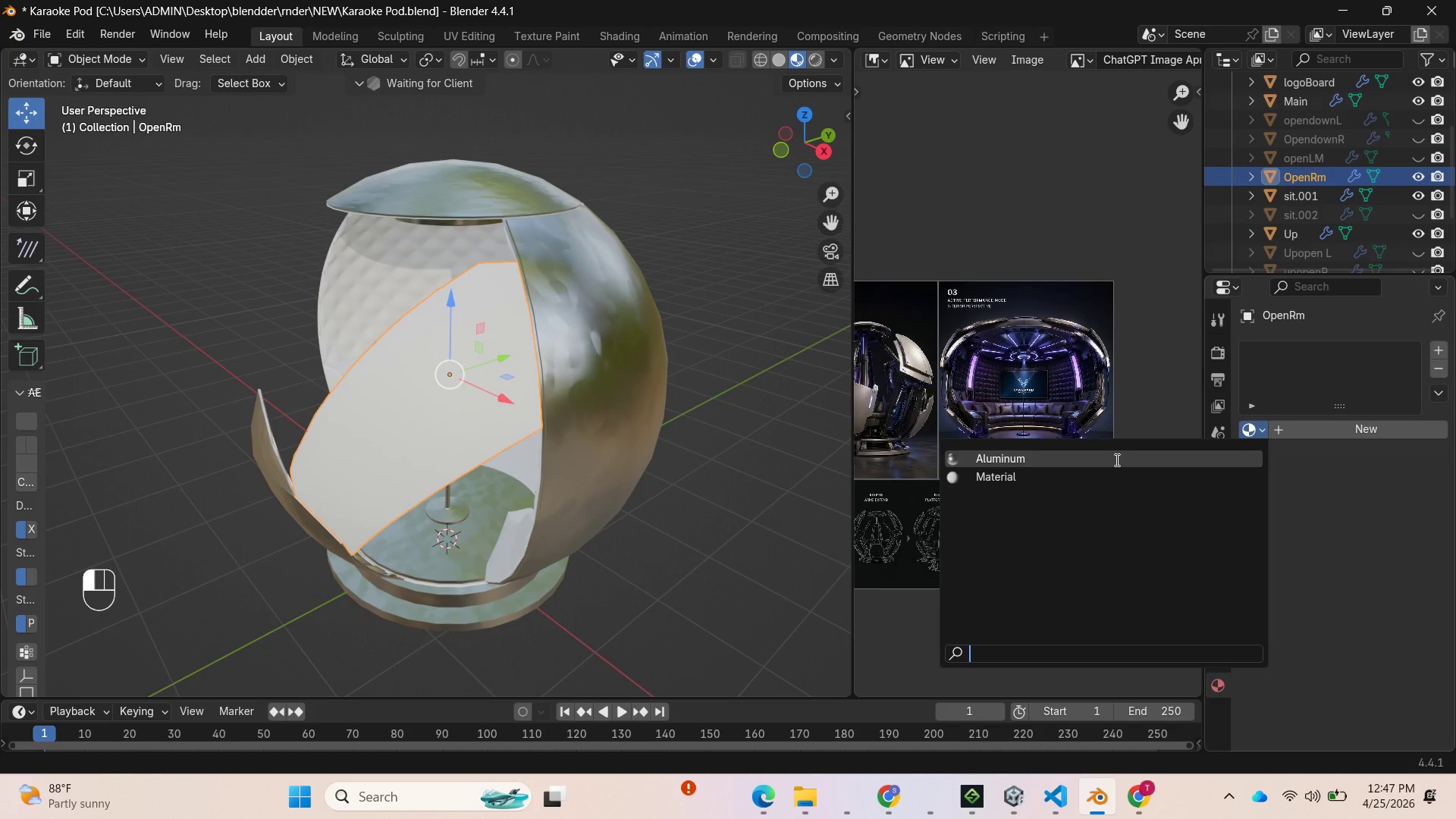 
left_click([1109, 460])
 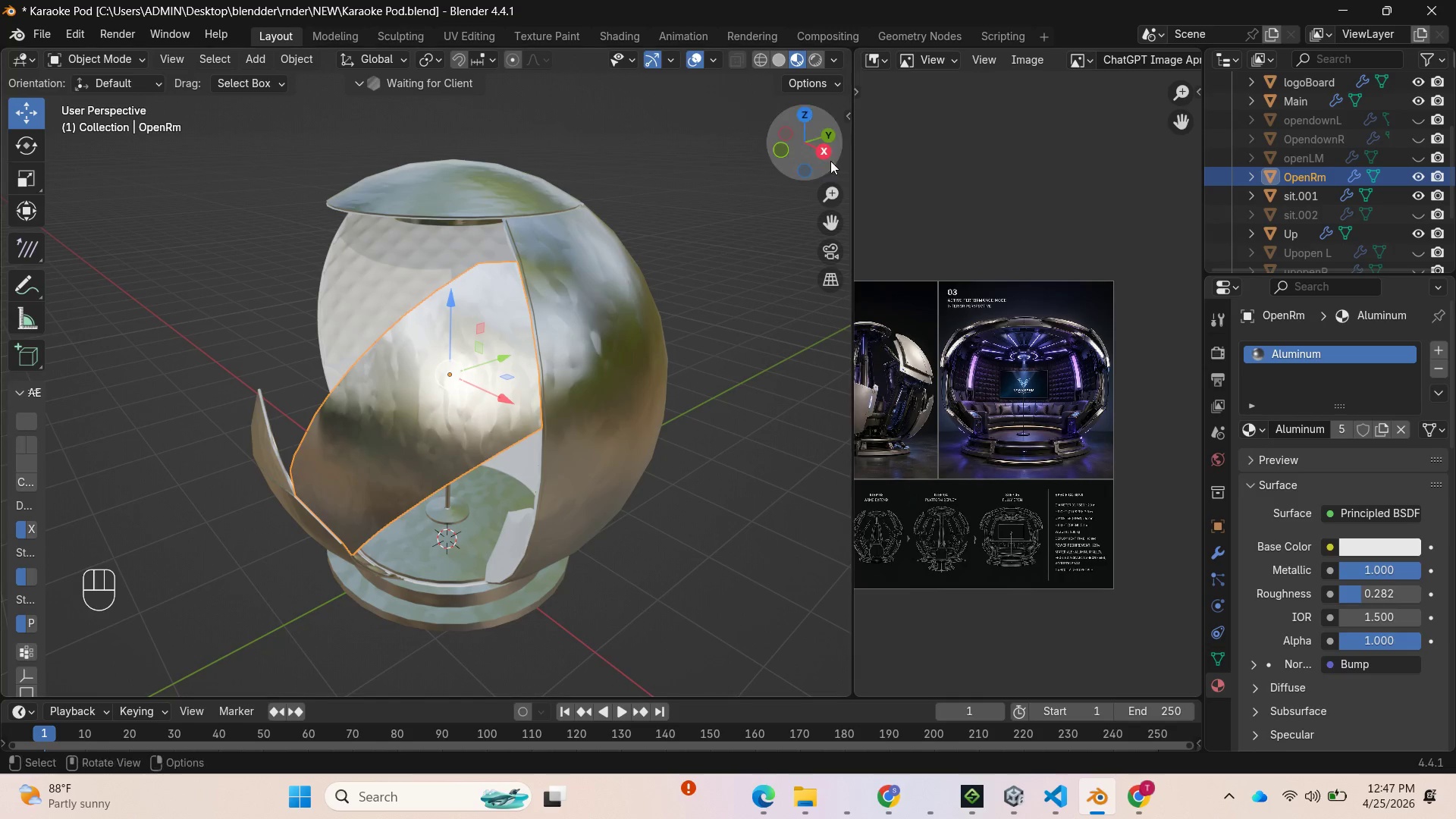 
left_click_drag(start_coordinate=[808, 149], to_coordinate=[5, 176])
 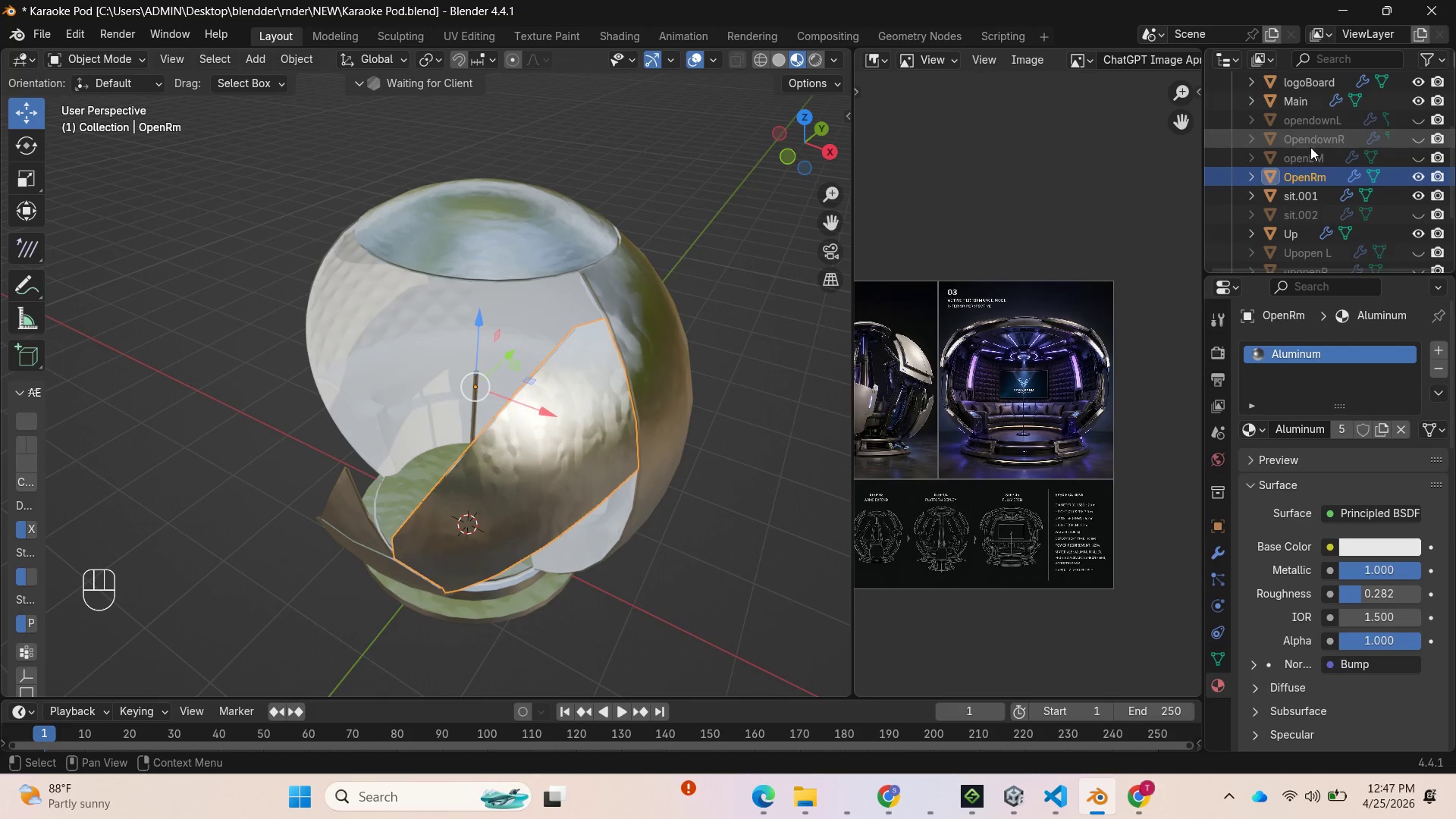 
left_click([1307, 159])
 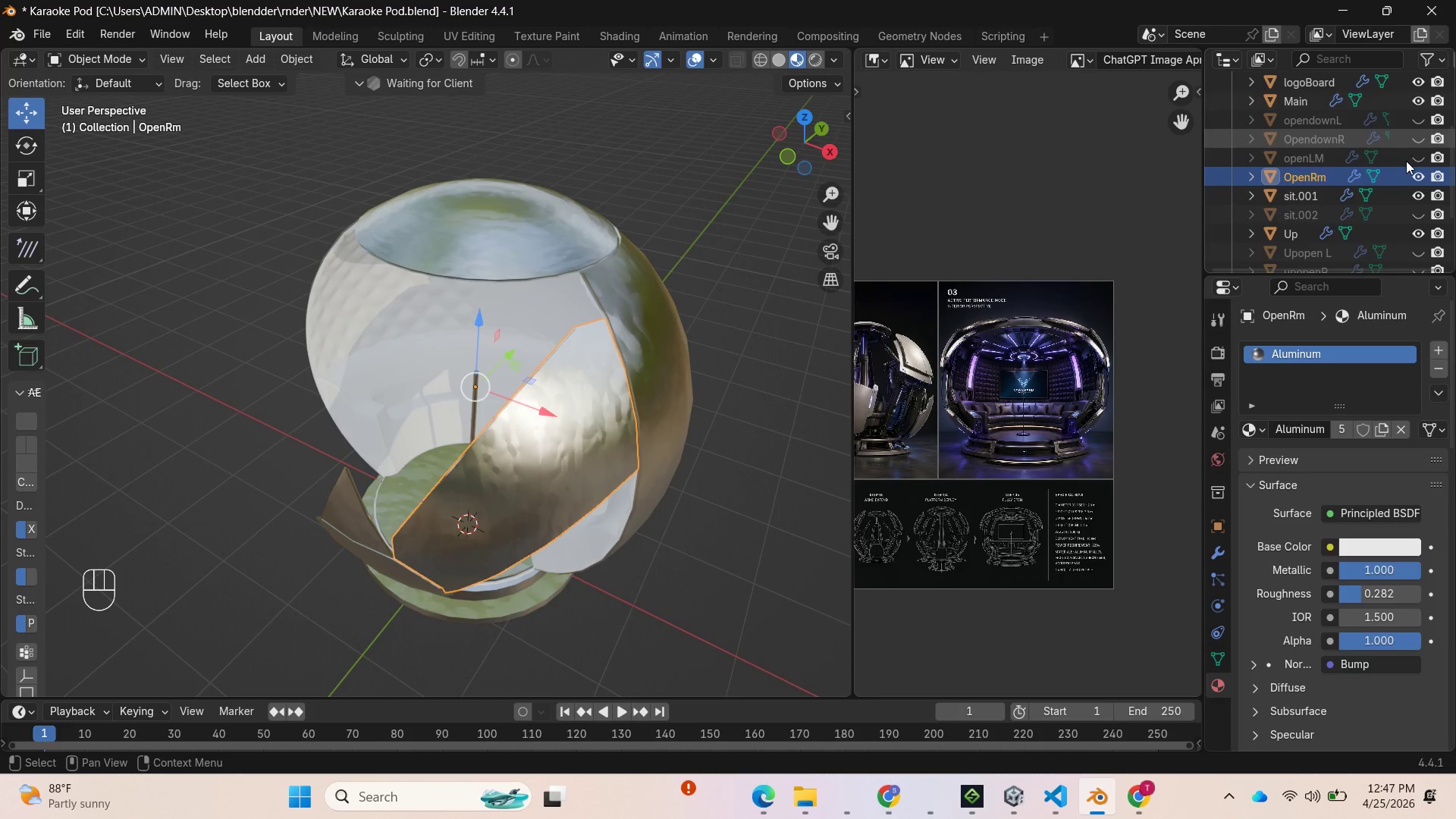 
left_click([1414, 158])
 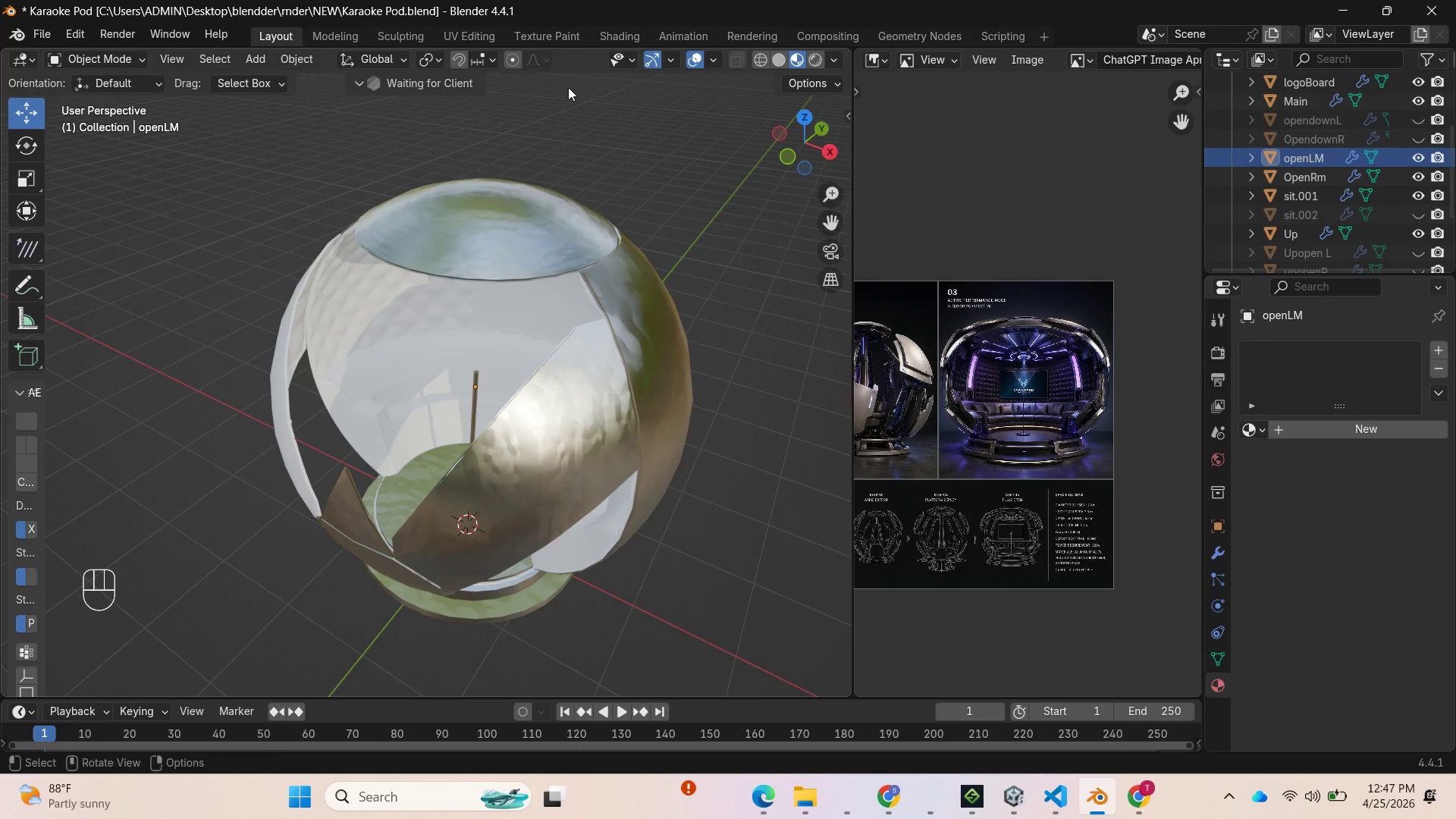 
left_click_drag(start_coordinate=[786, 134], to_coordinate=[47, 115])
 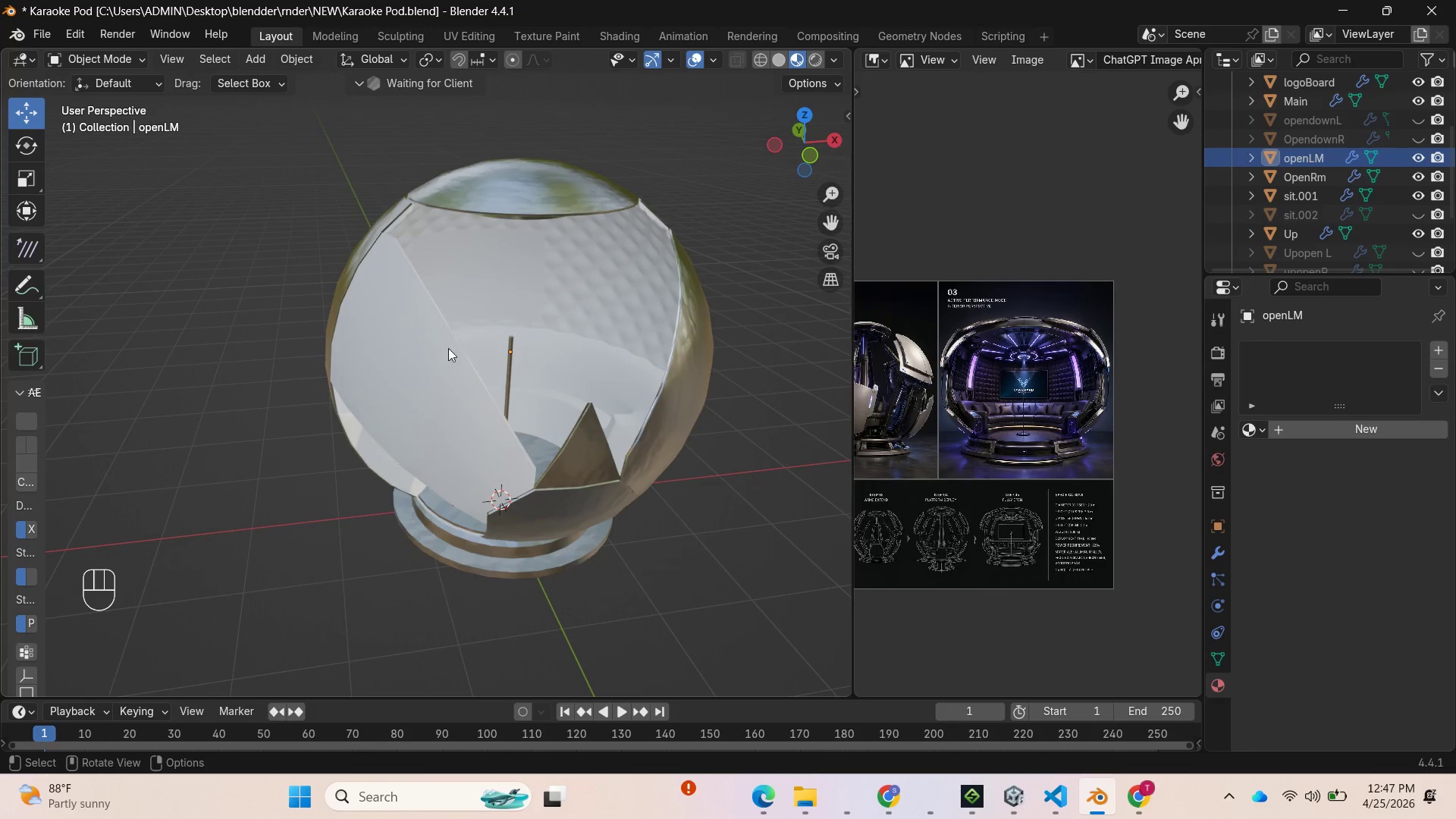 
left_click([447, 351])
 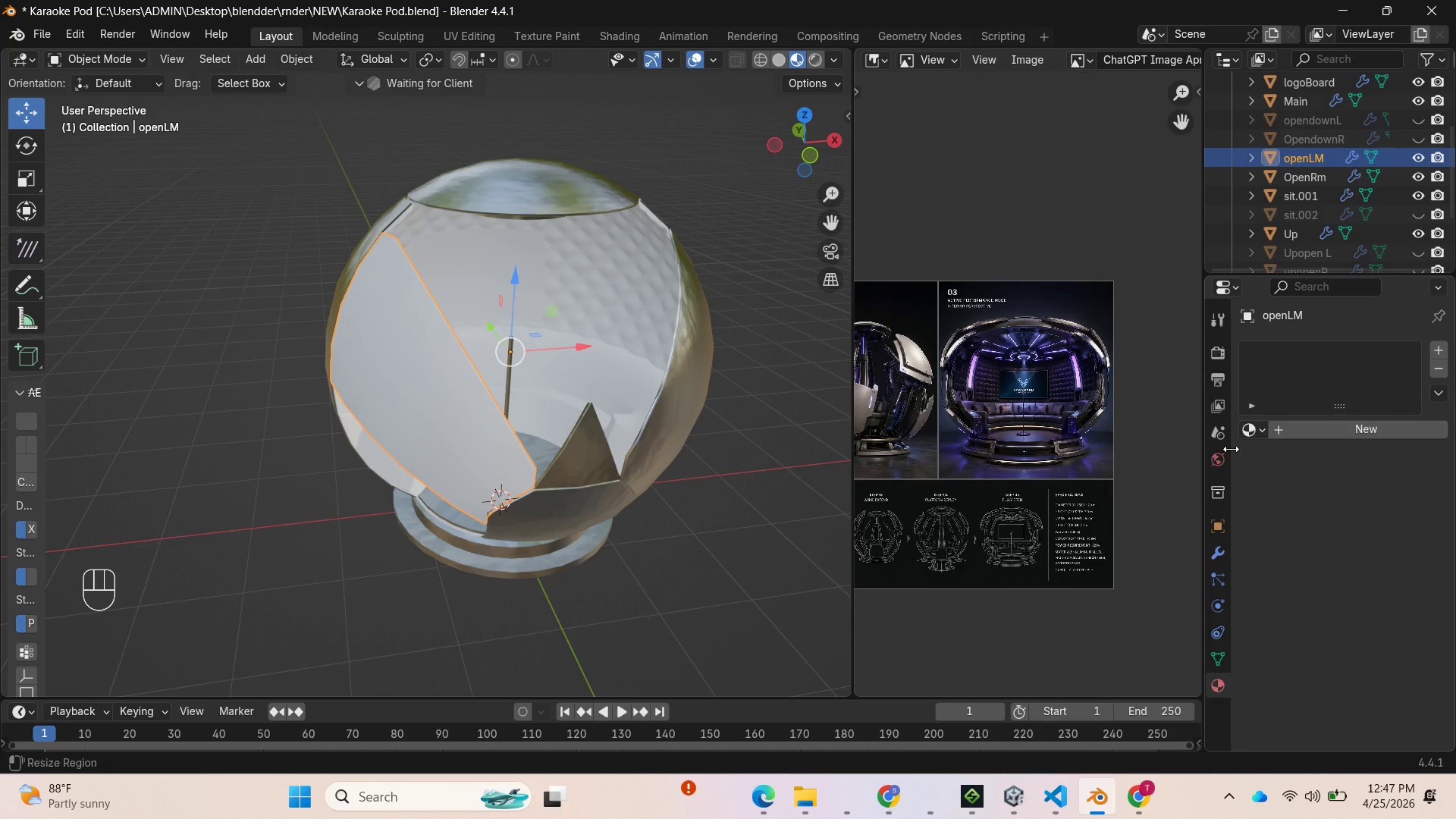 
left_click([1263, 429])
 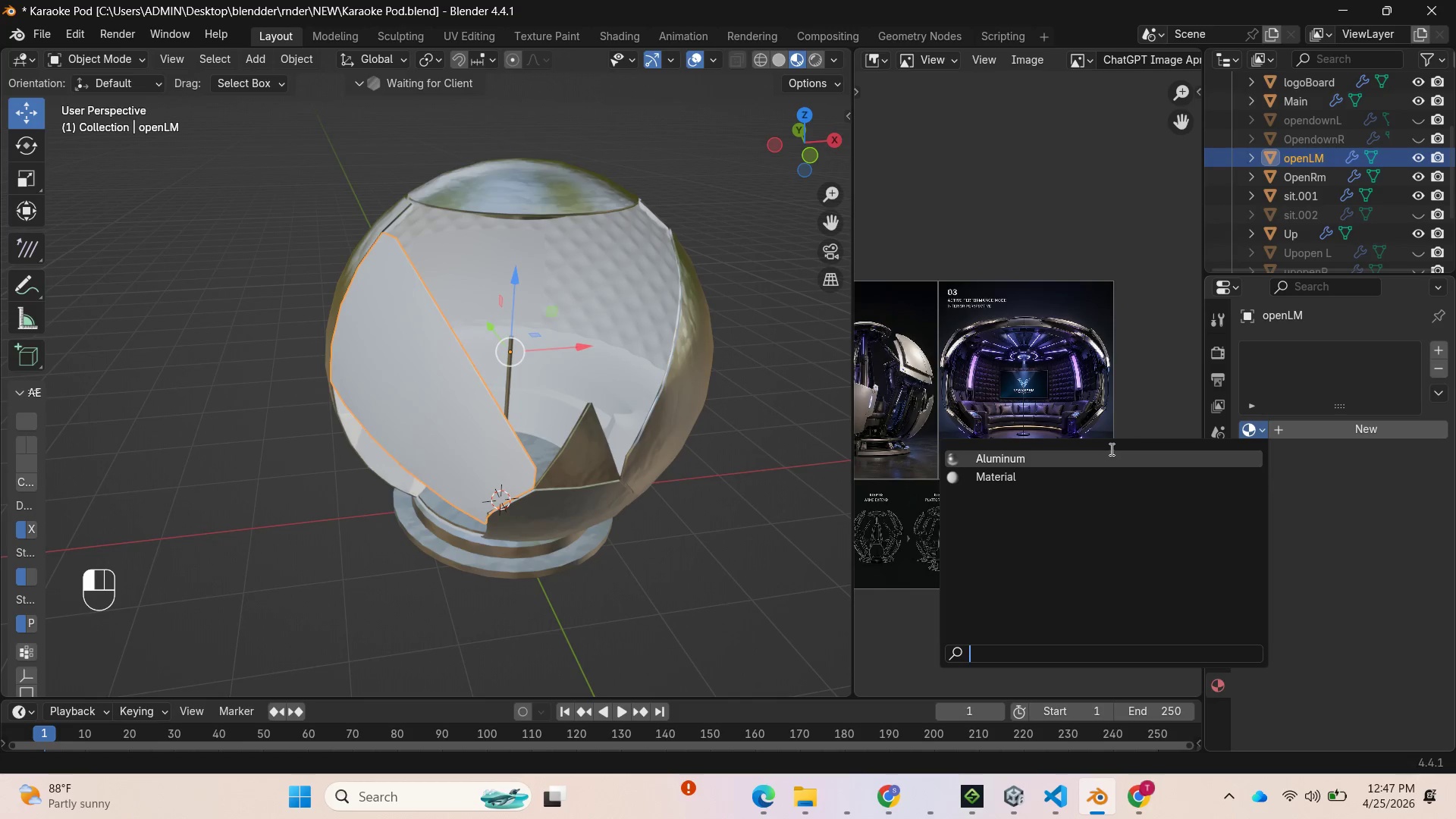 
left_click([1107, 449])
 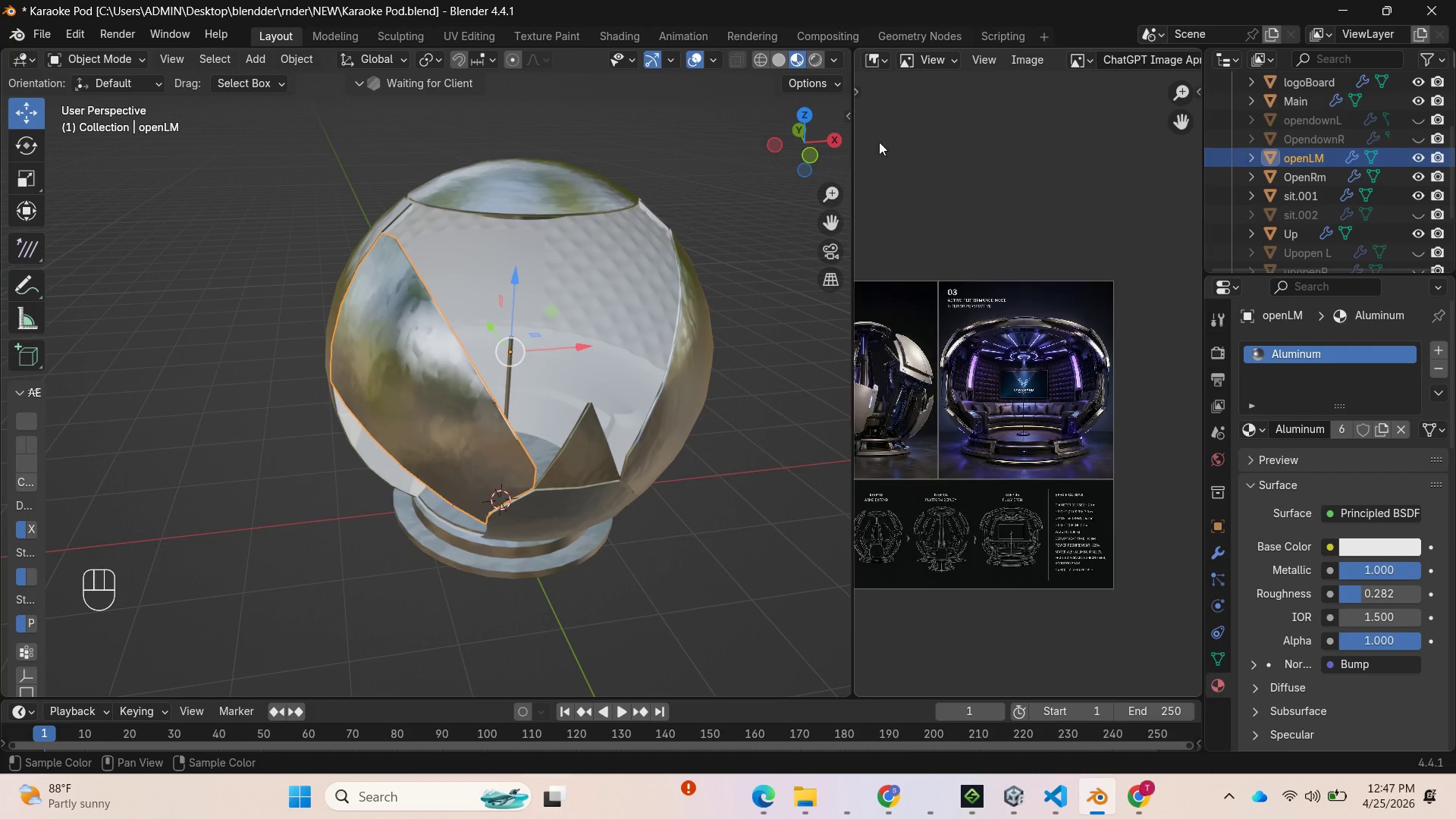 
left_click_drag(start_coordinate=[810, 151], to_coordinate=[642, 184])
 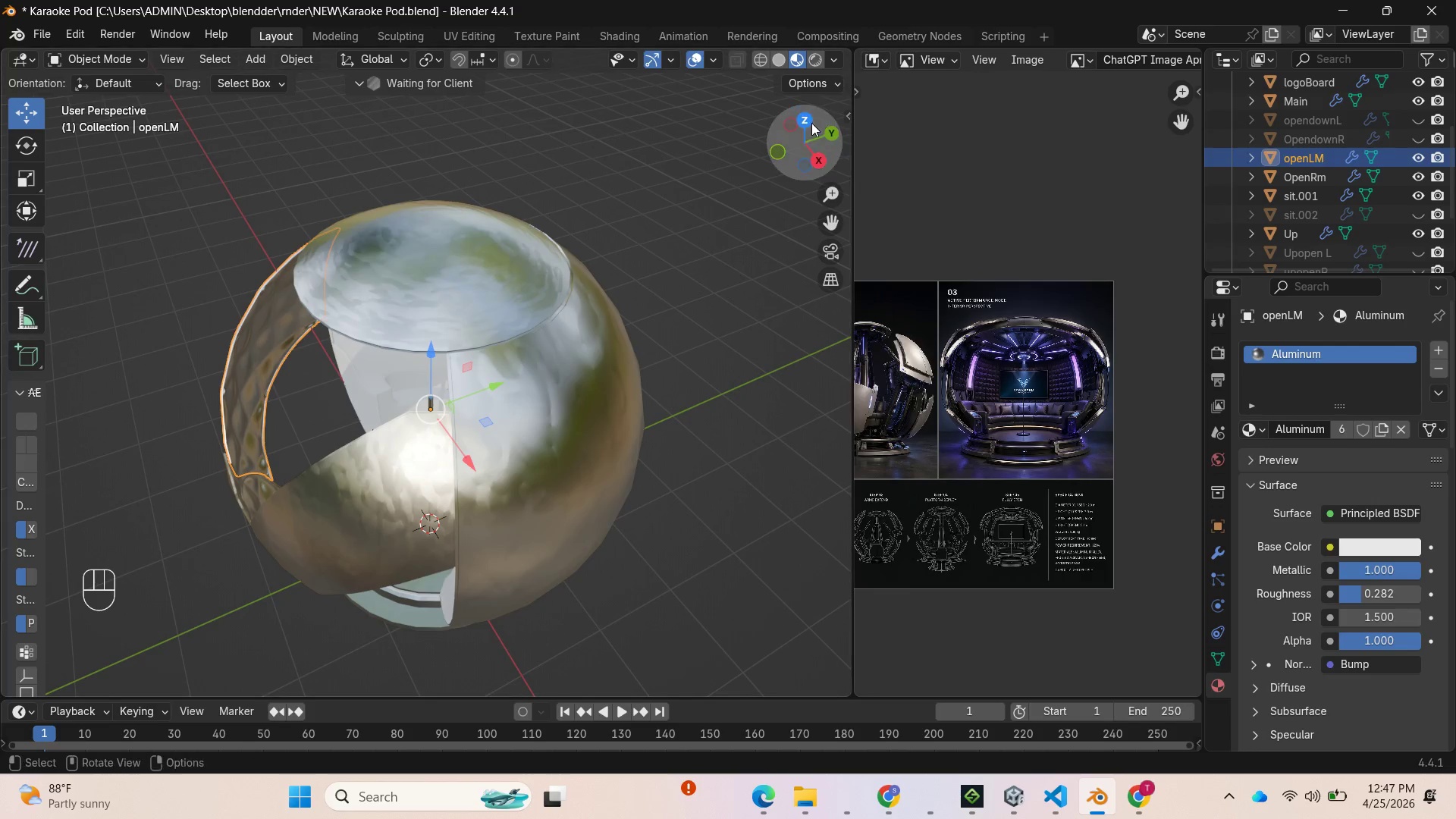 
left_click_drag(start_coordinate=[799, 139], to_coordinate=[68, 686])
 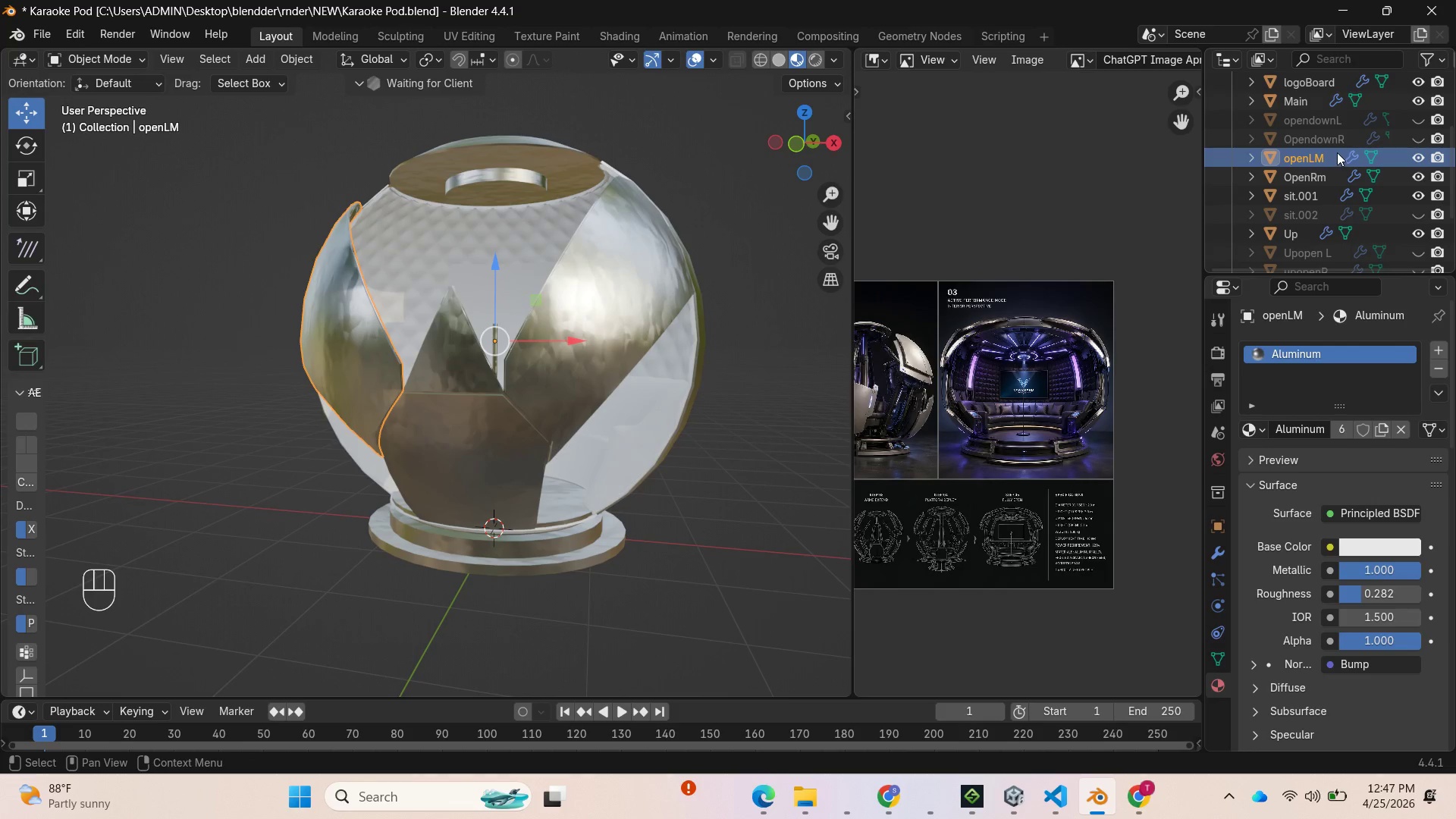 
left_click([1335, 142])
 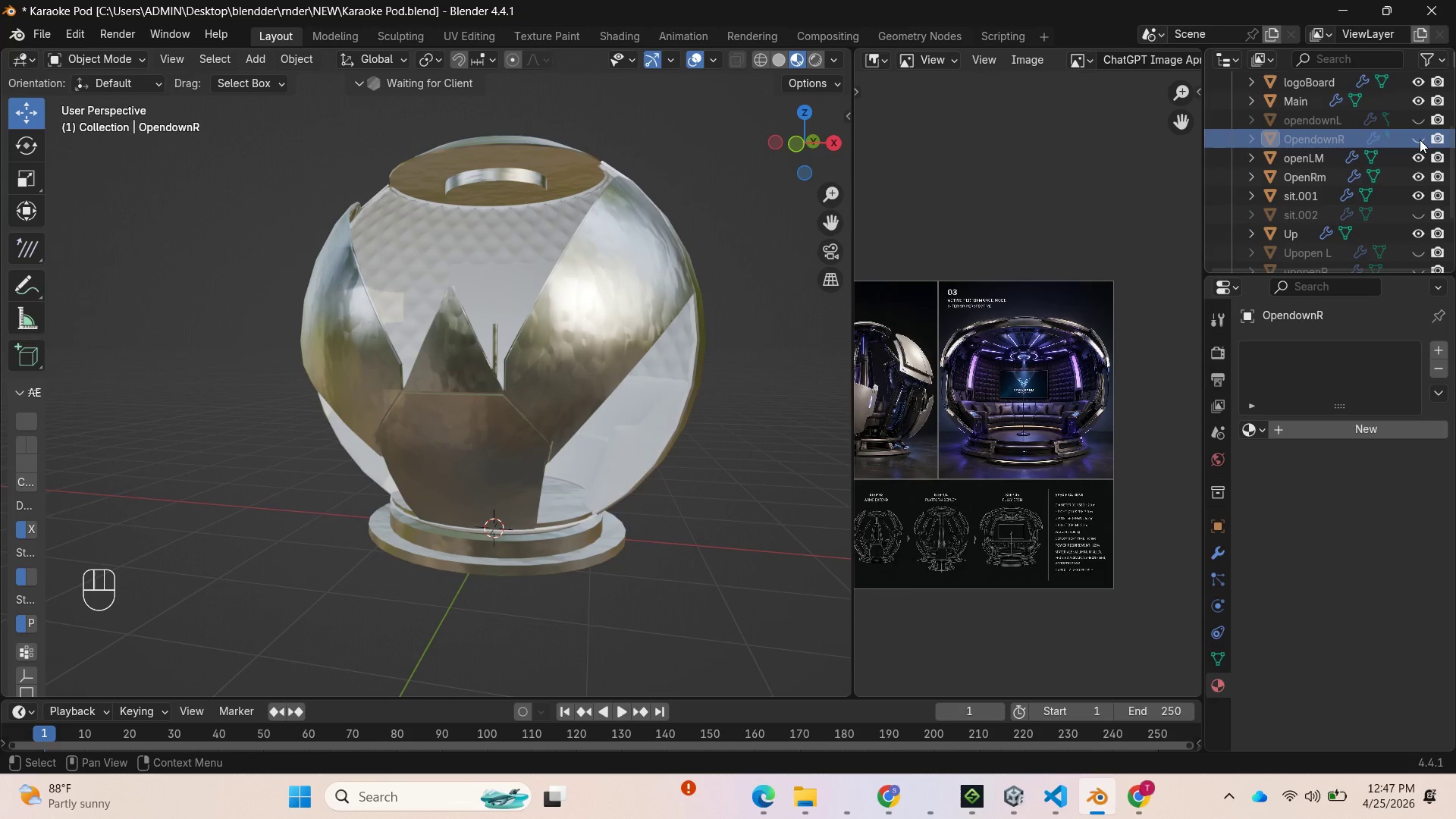 
left_click([1420, 140])
 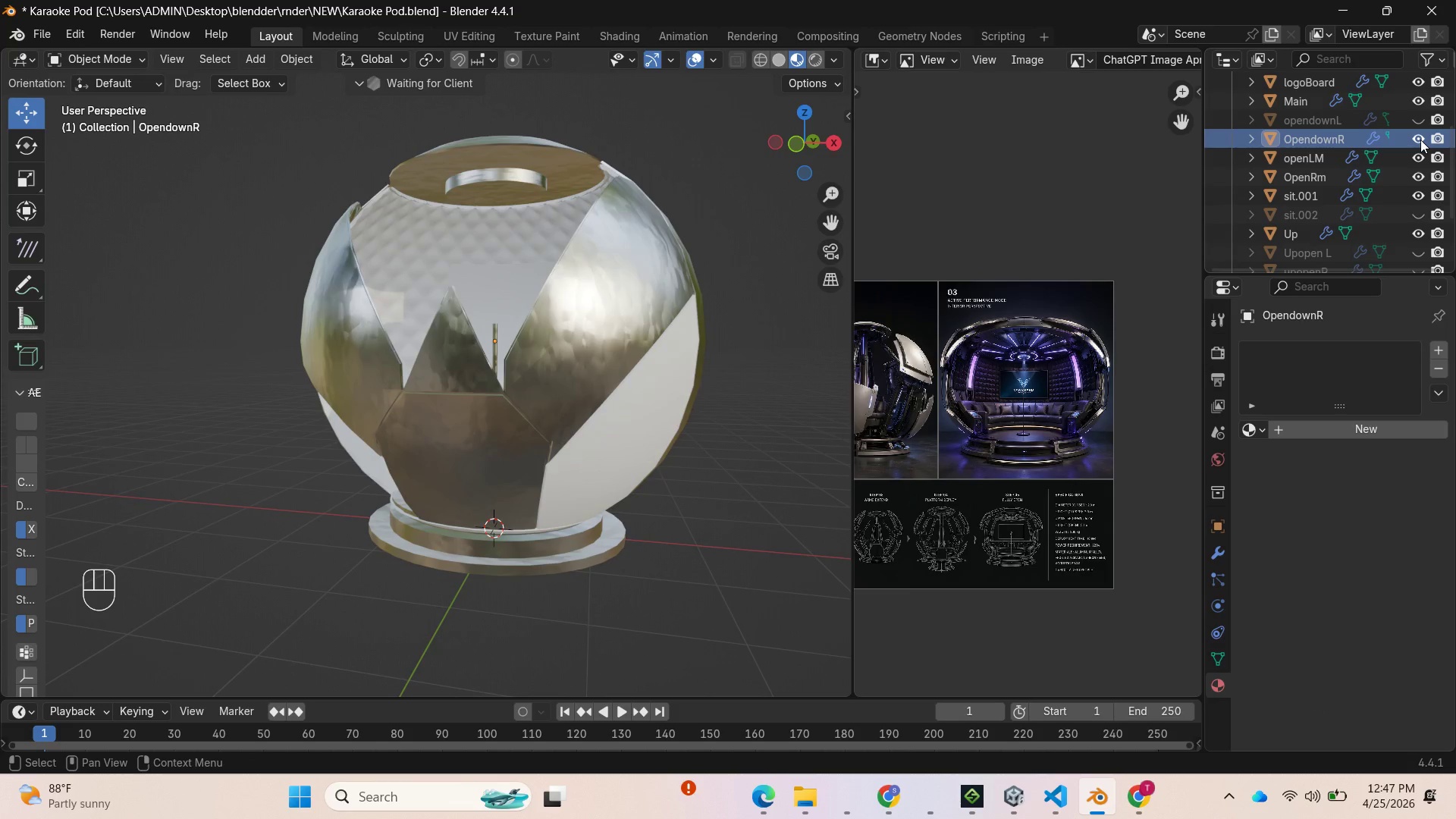 
left_click([1420, 140])
 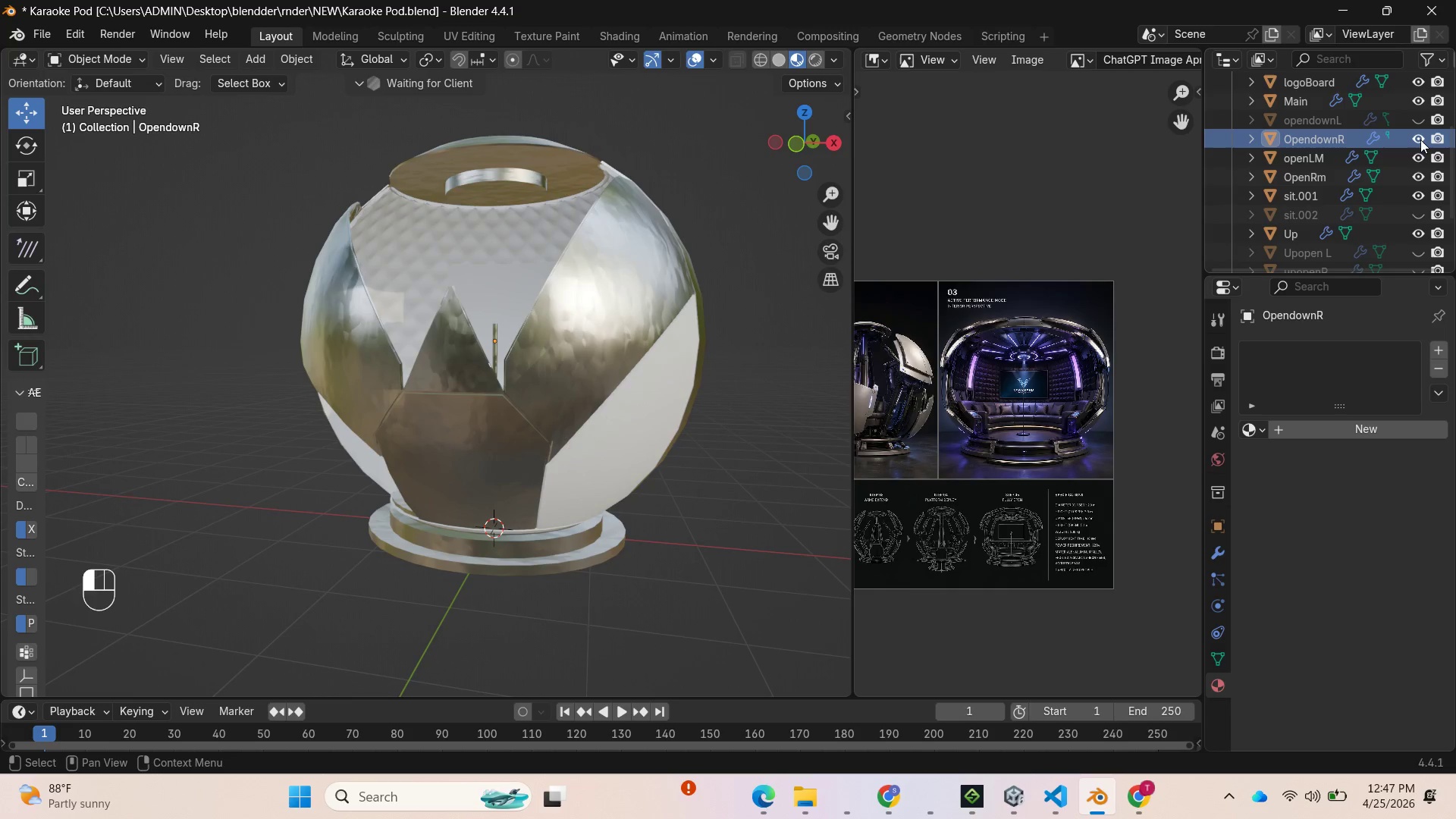 
double_click([1420, 140])
 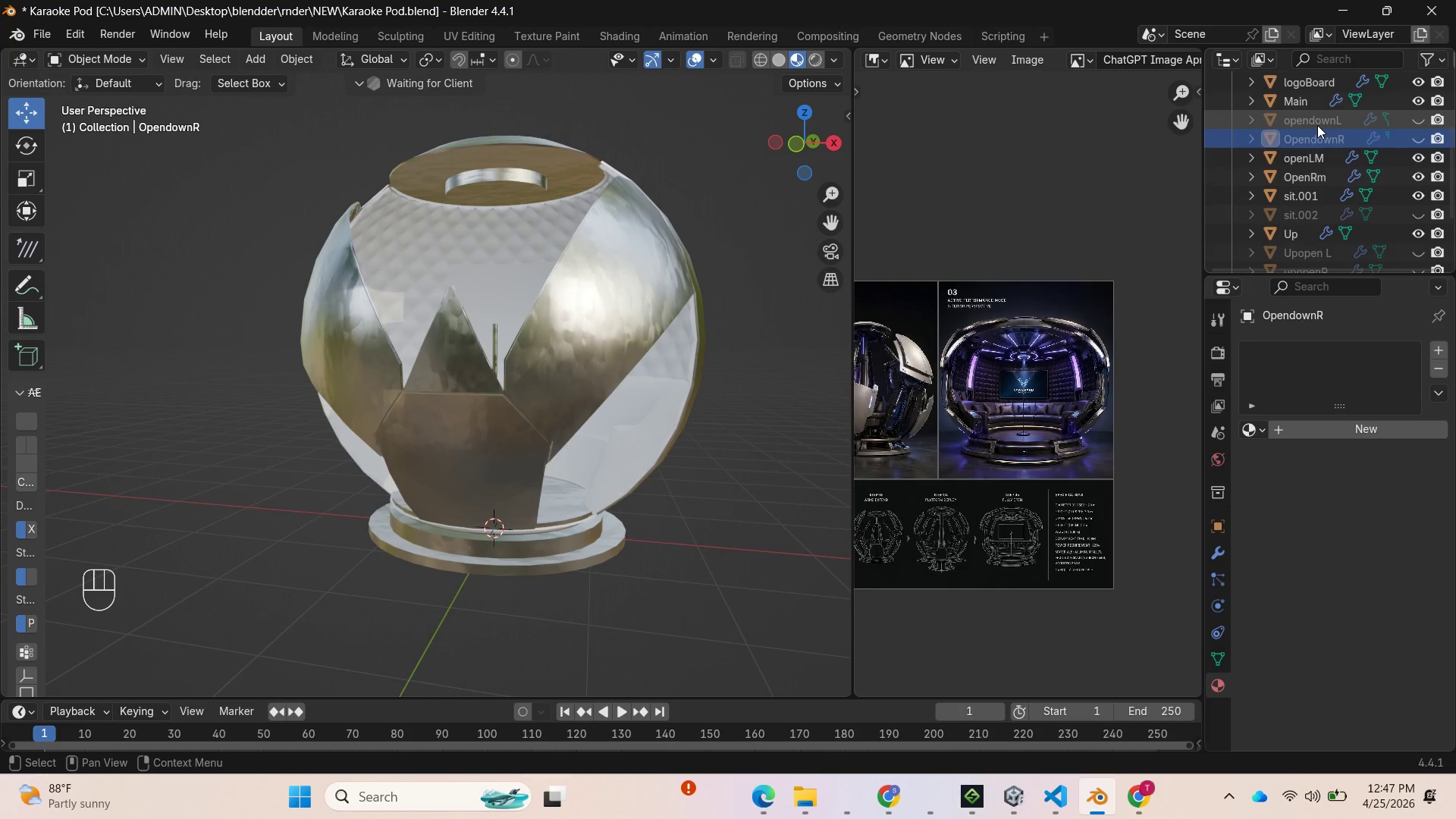 
left_click([1316, 120])
 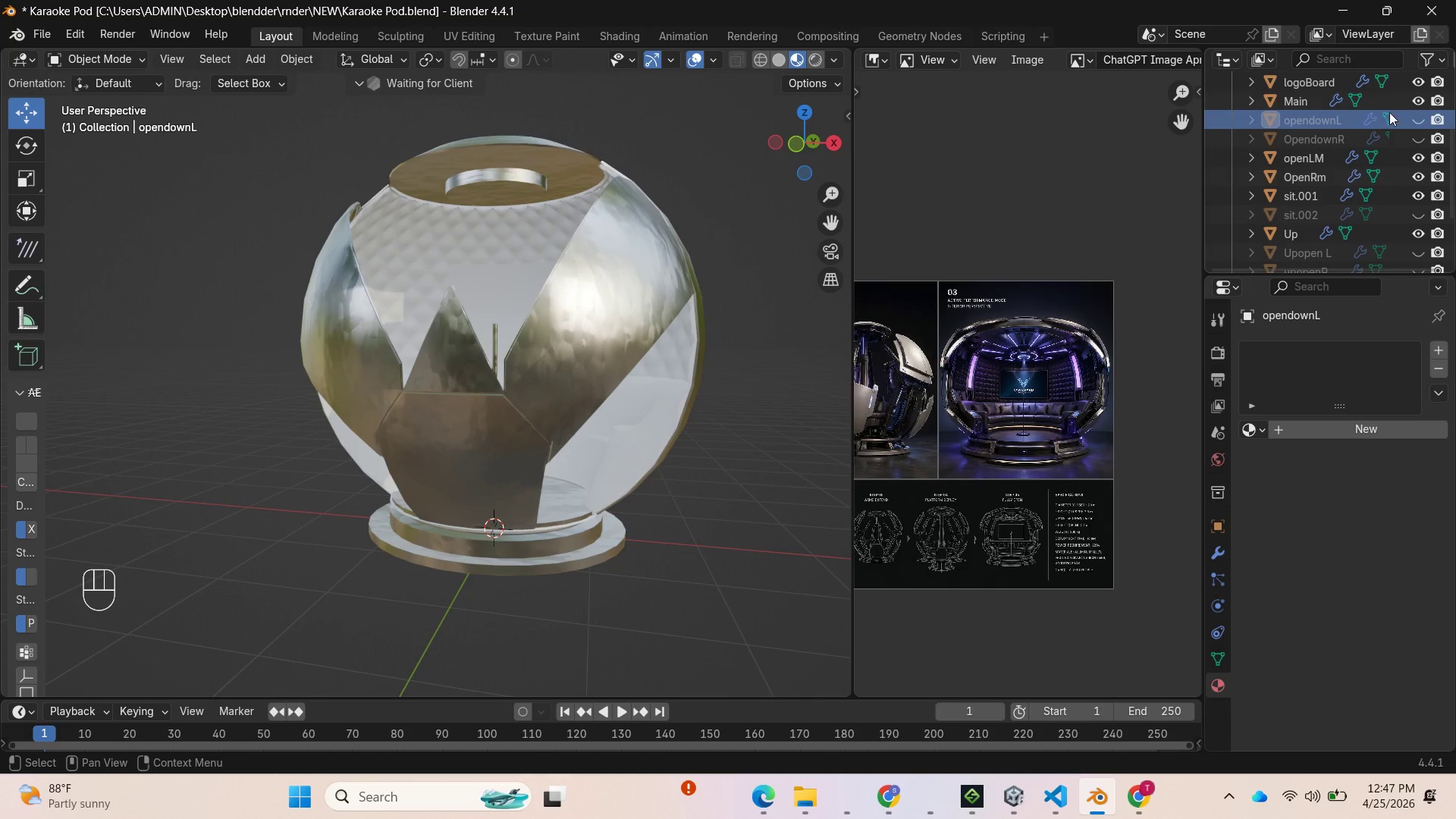 
left_click([1420, 121])
 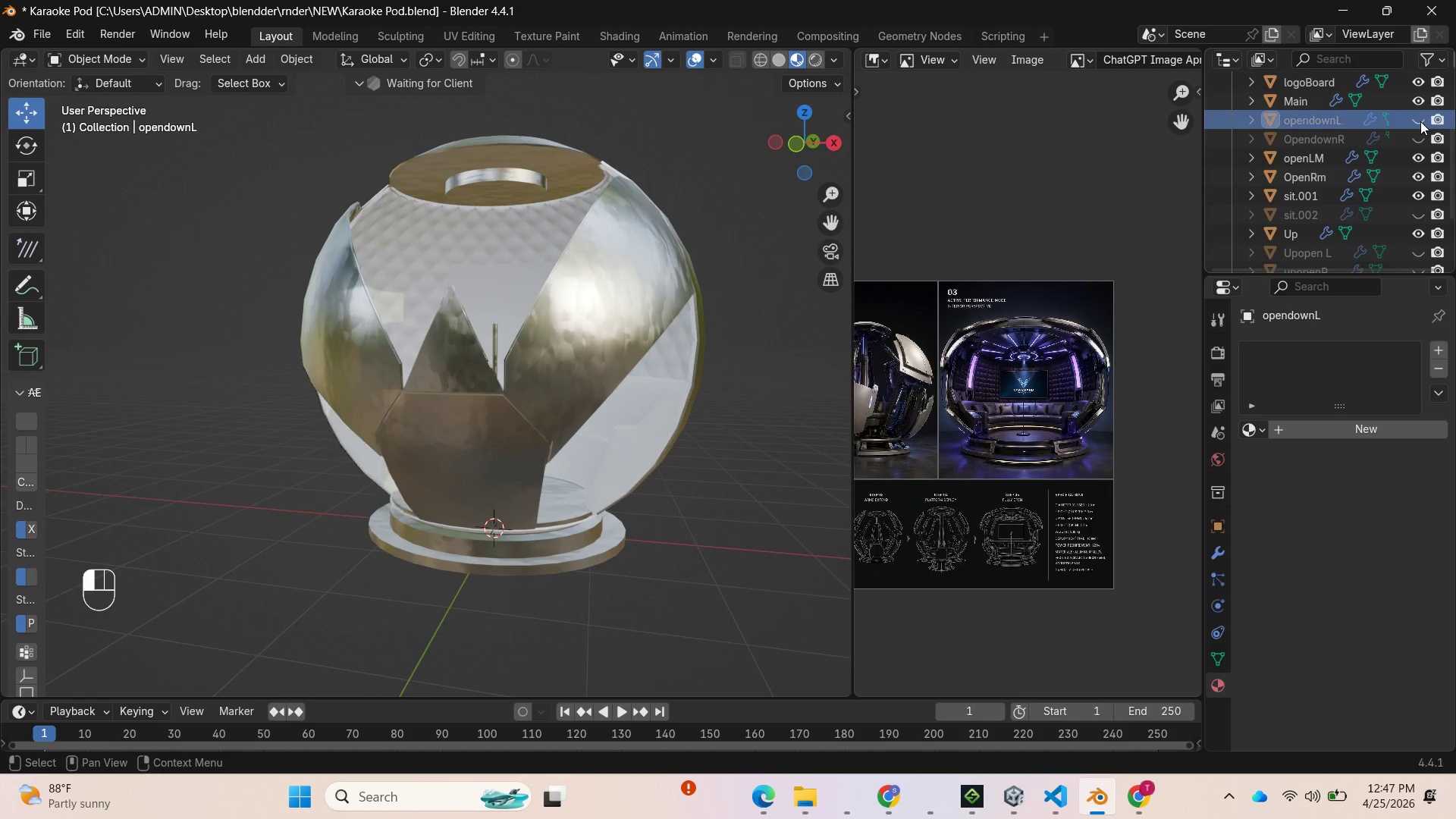 
double_click([1420, 121])
 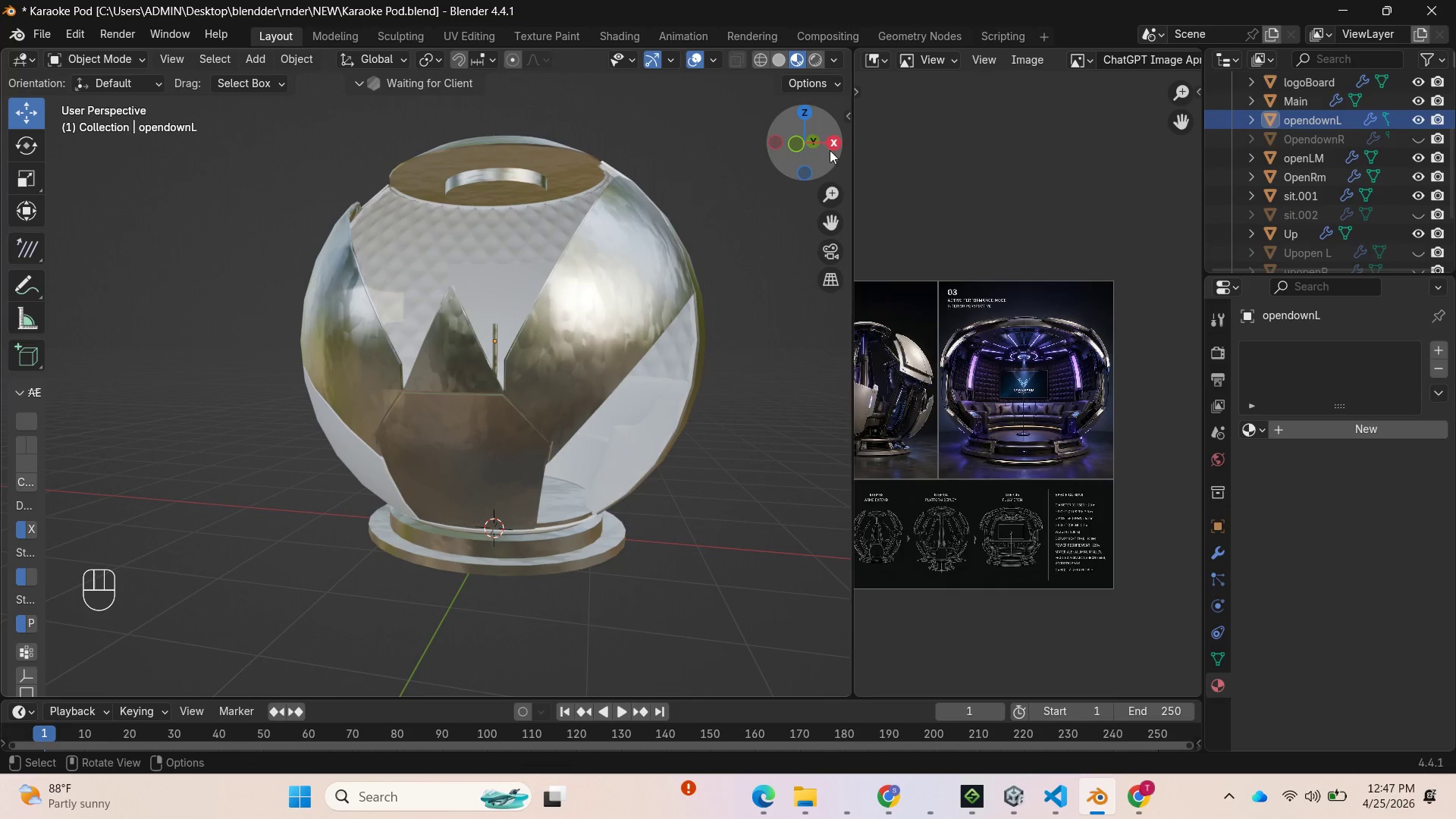 
left_click_drag(start_coordinate=[806, 148], to_coordinate=[84, 108])
 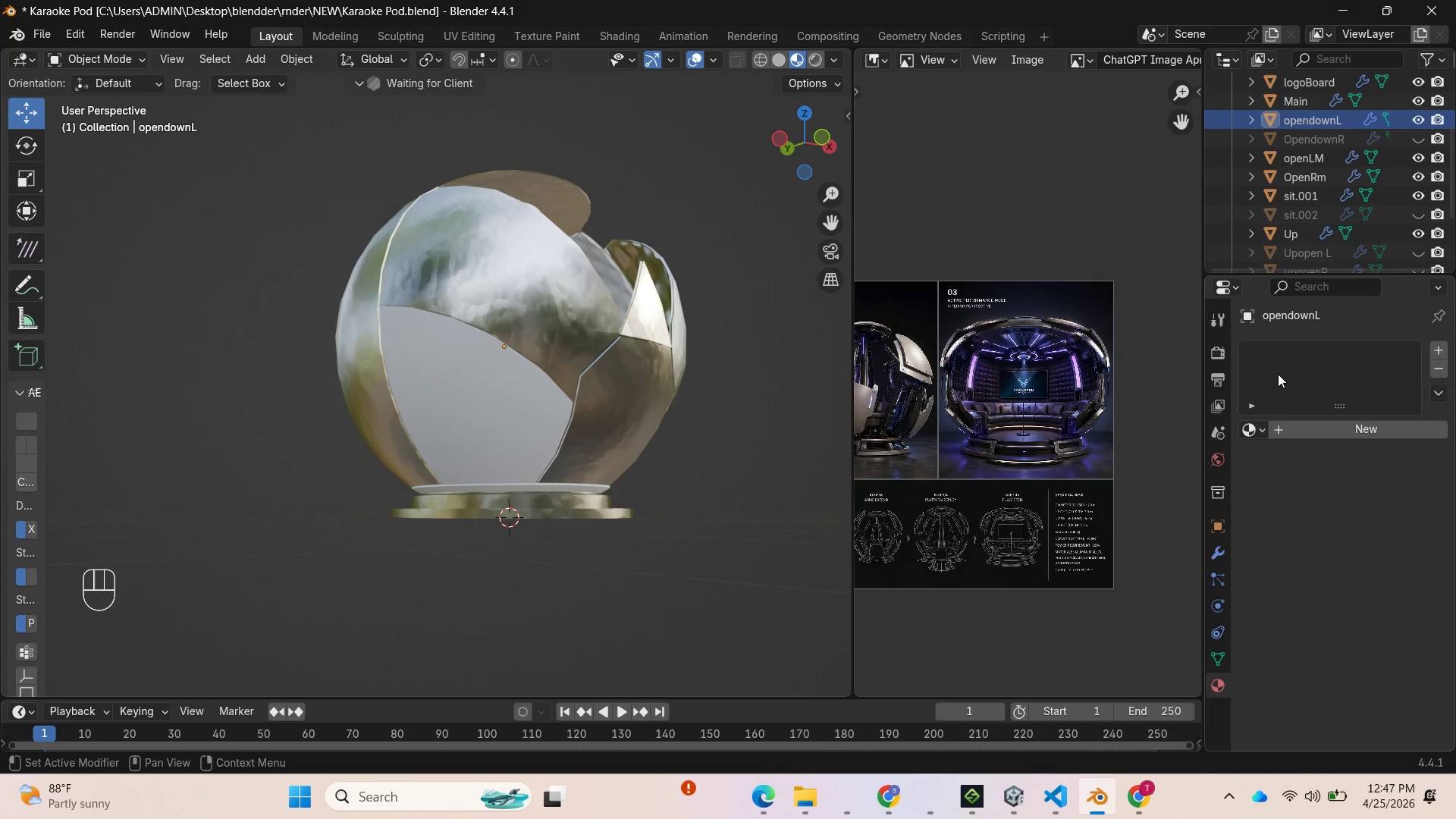 
left_click([1260, 432])
 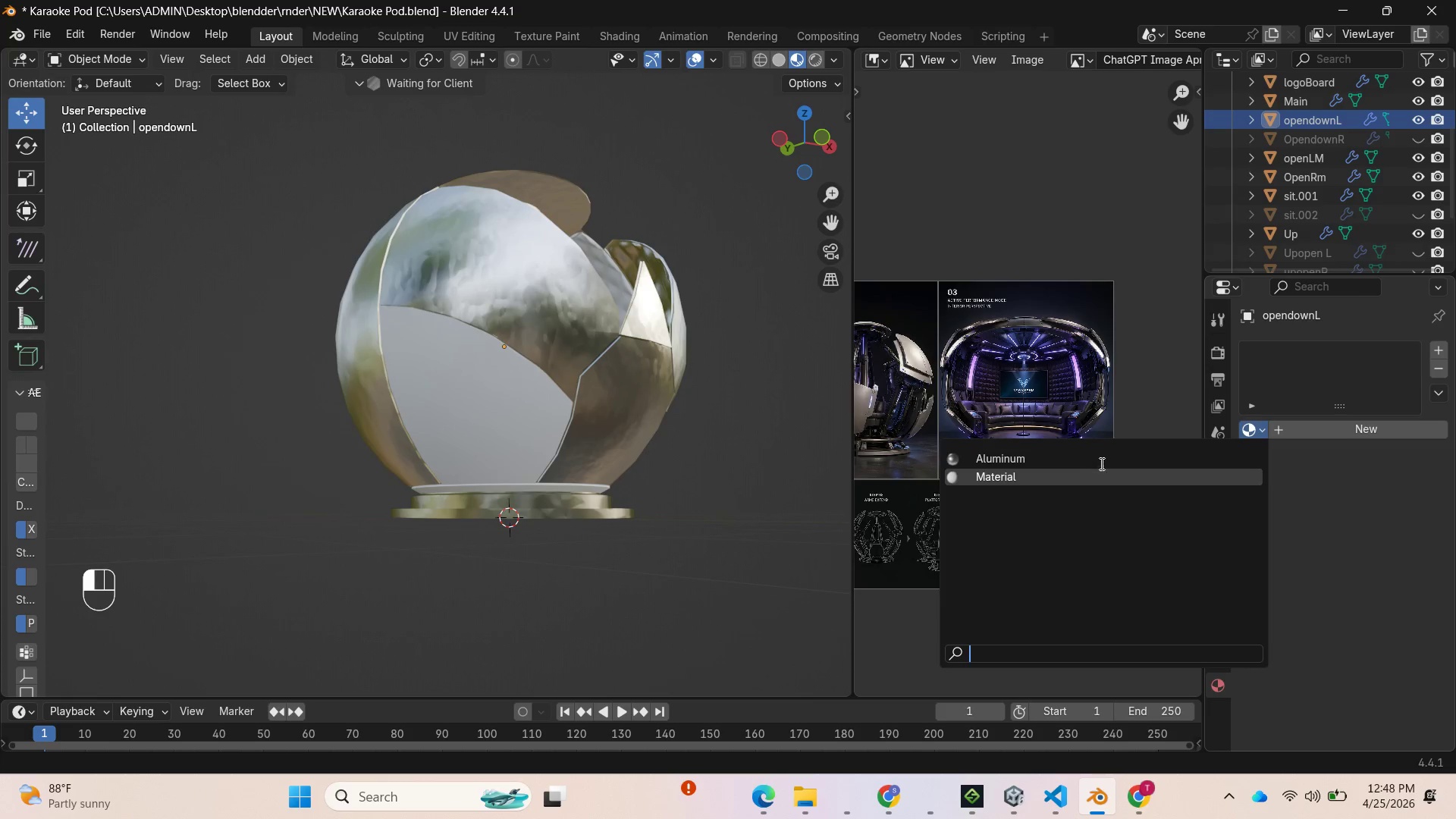 
left_click([1097, 460])
 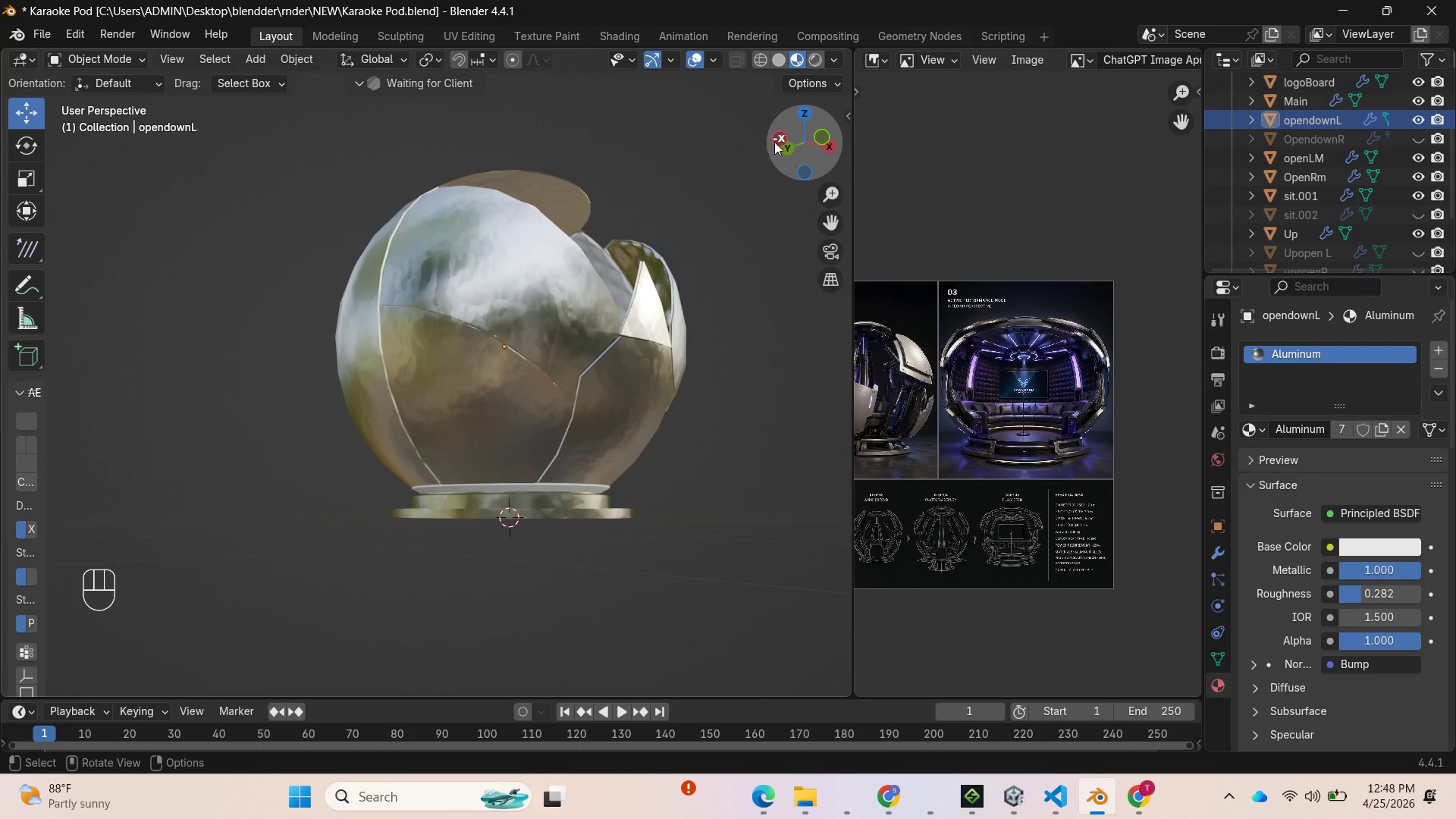 
left_click_drag(start_coordinate=[813, 158], to_coordinate=[667, 197])
 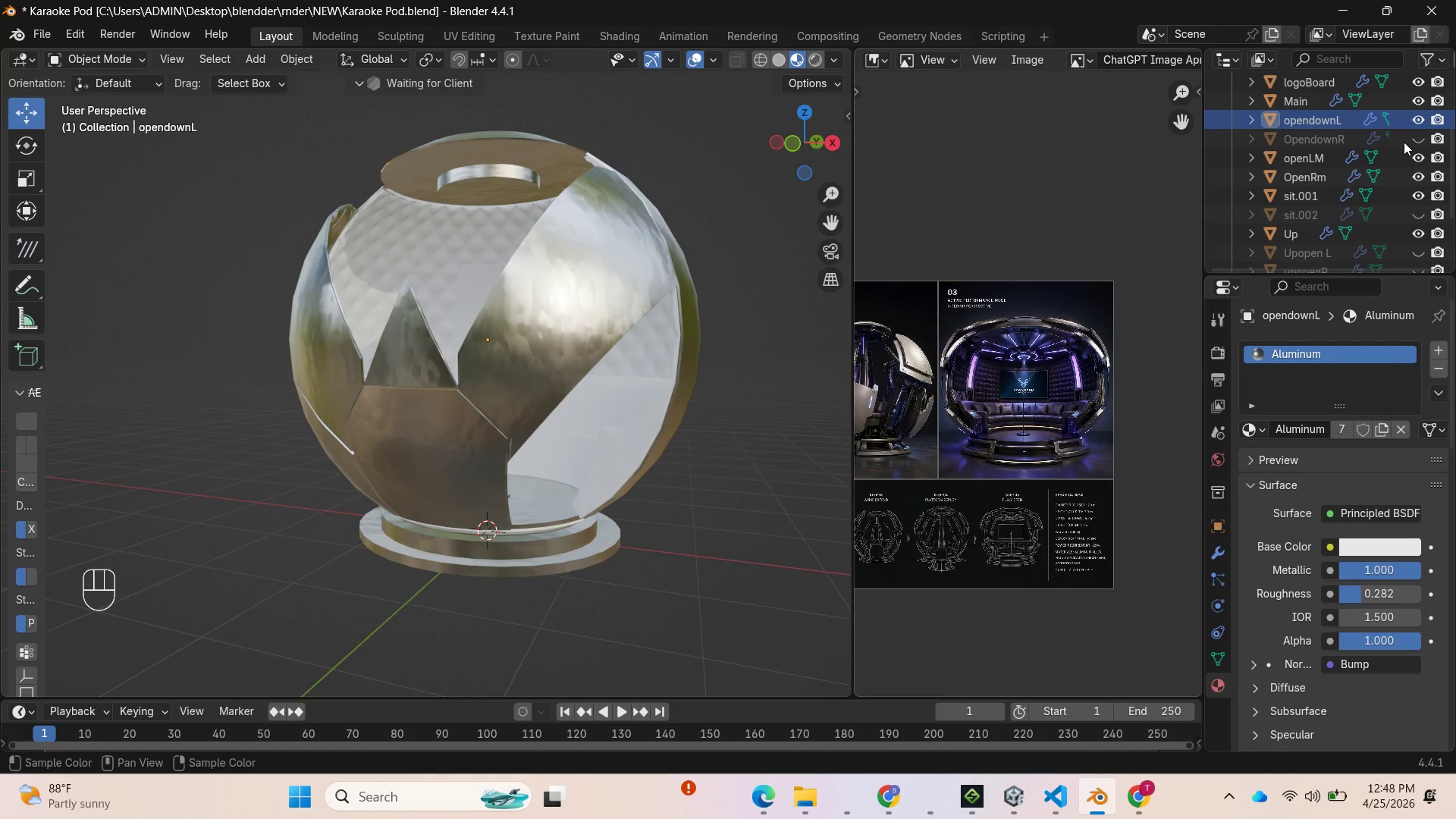 
left_click([1416, 138])
 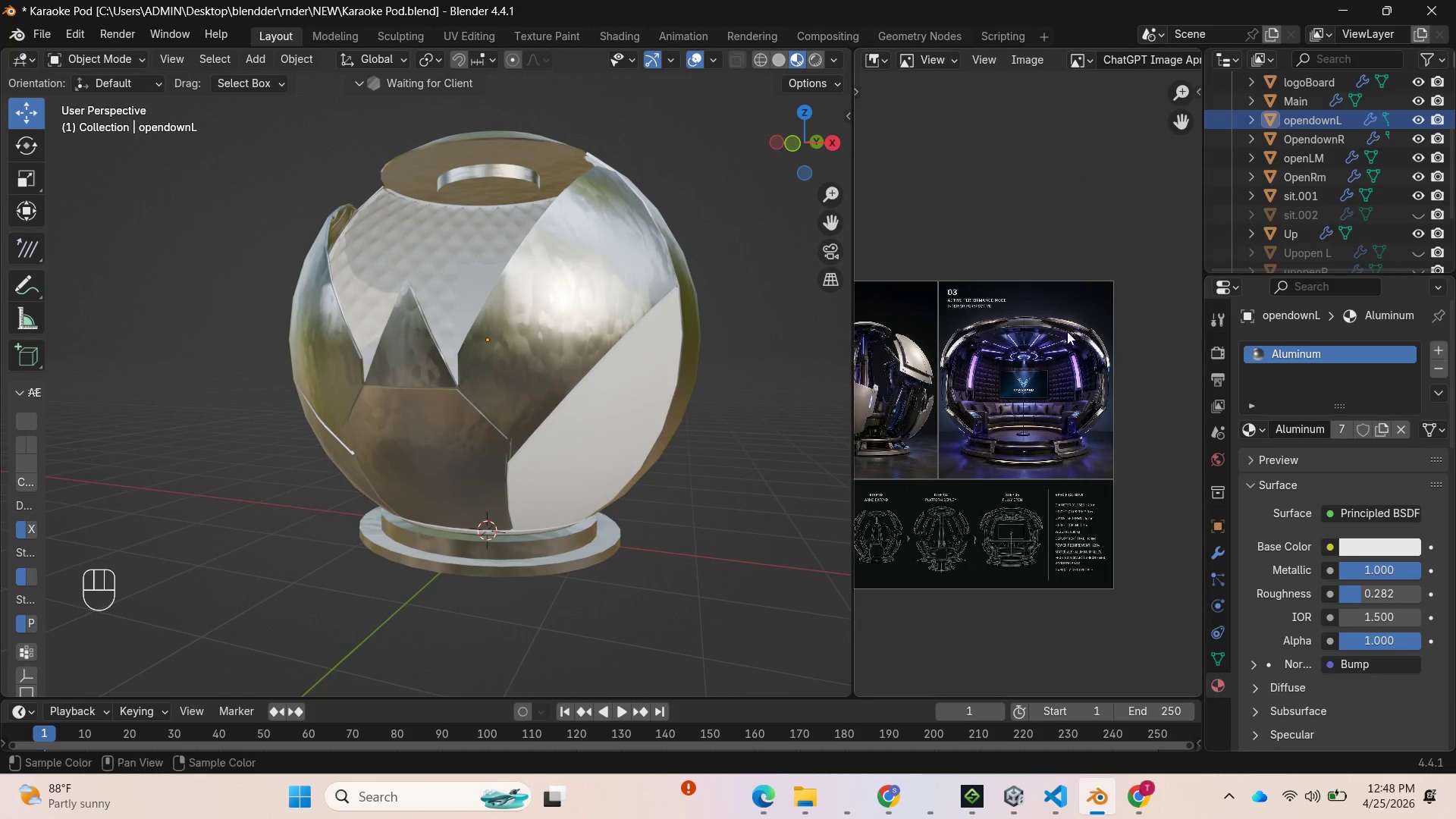 
left_click([628, 400])
 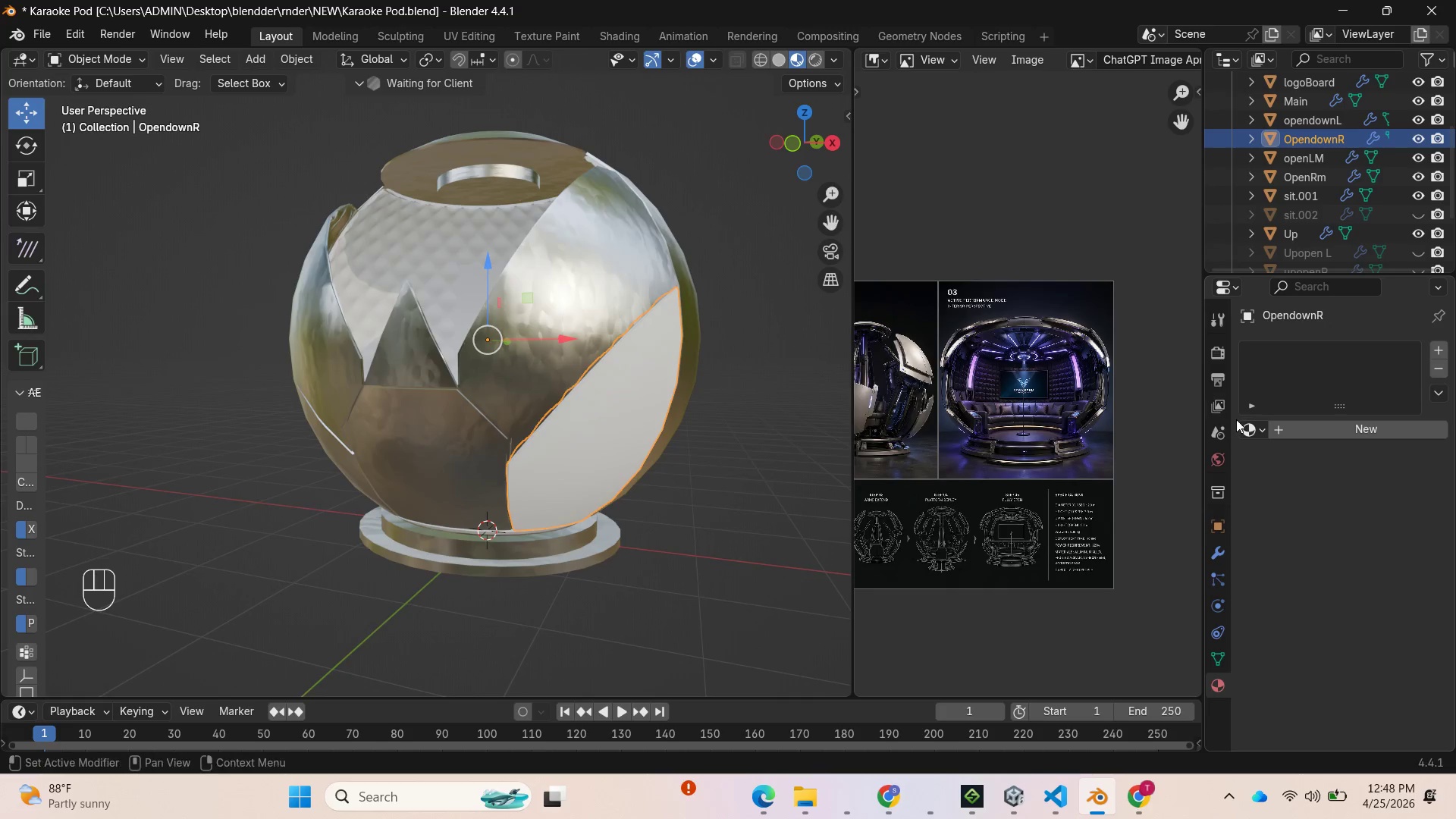 
left_click([1260, 431])
 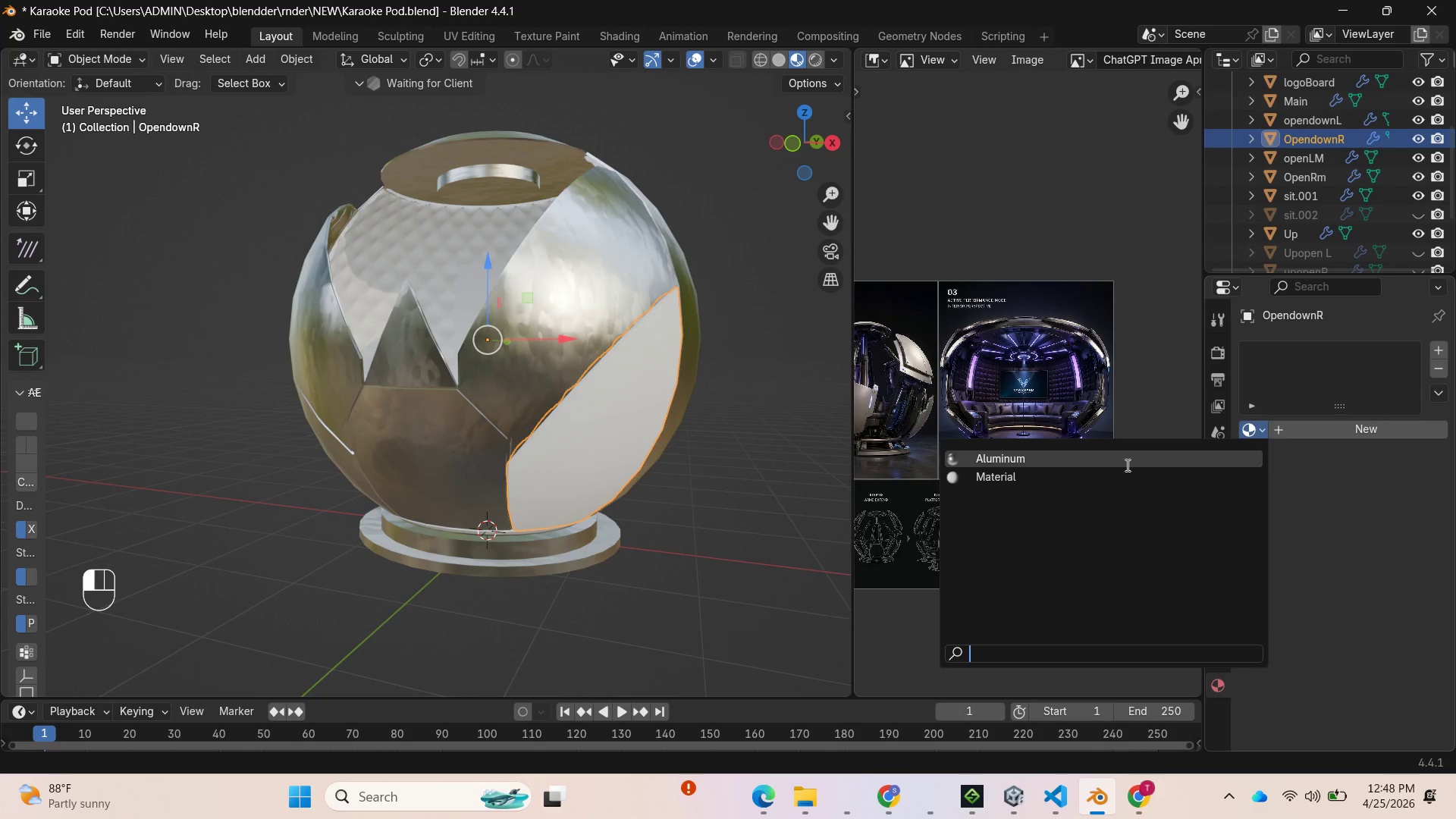 
left_click([1122, 461])
 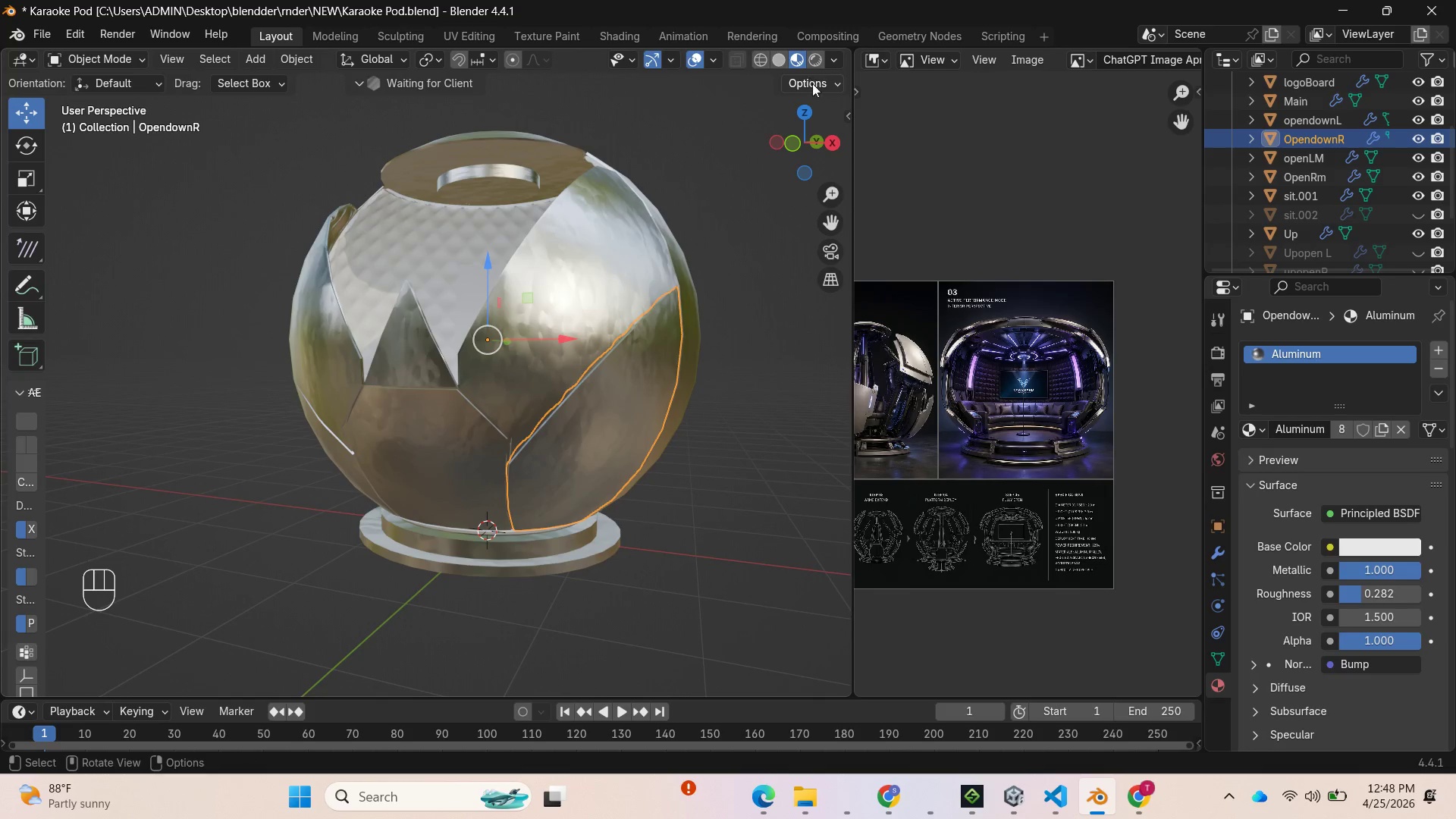 
left_click_drag(start_coordinate=[805, 124], to_coordinate=[841, 197])
 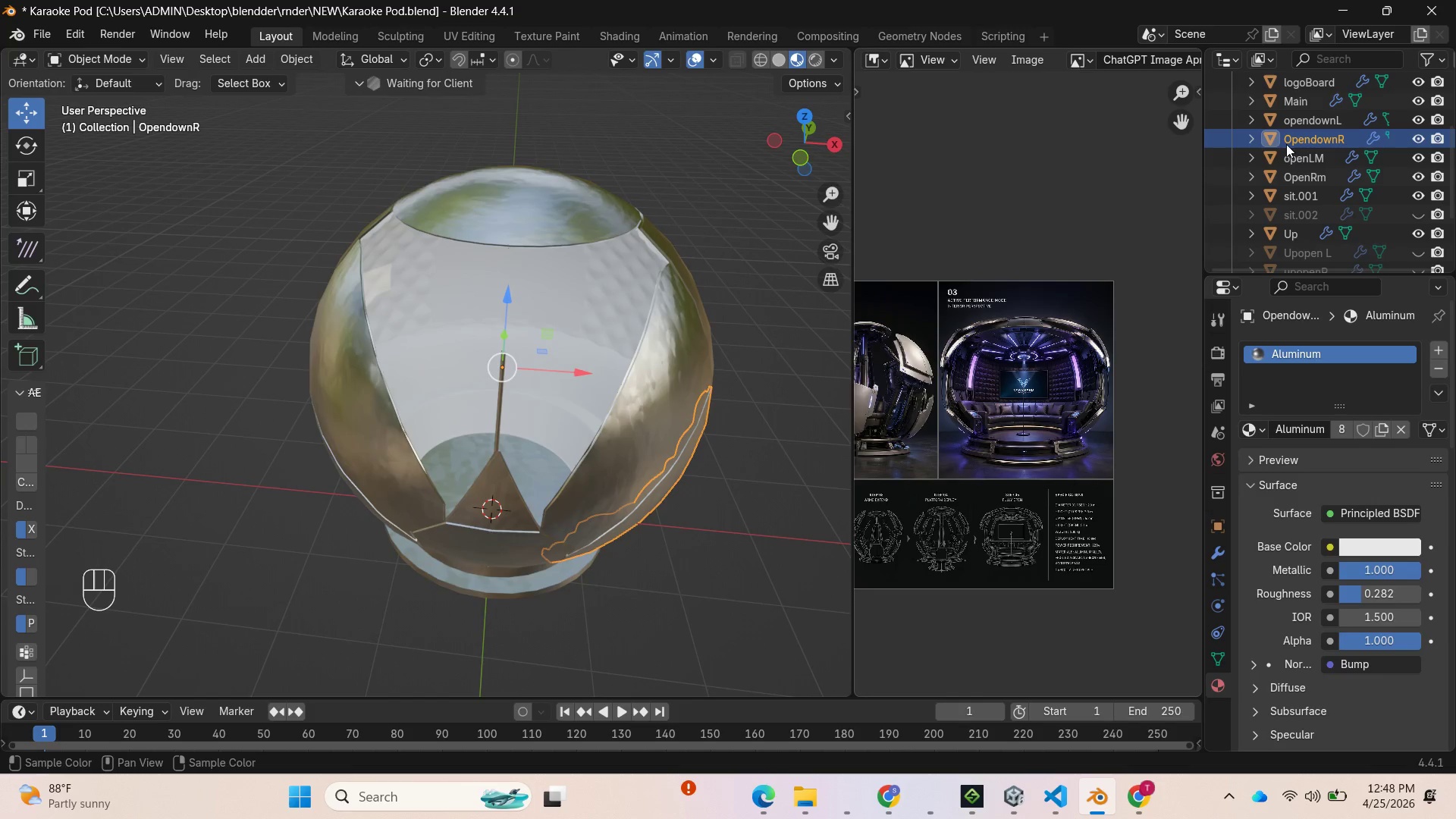 
scroll: coordinate [1301, 160], scroll_direction: down, amount: 1.0
 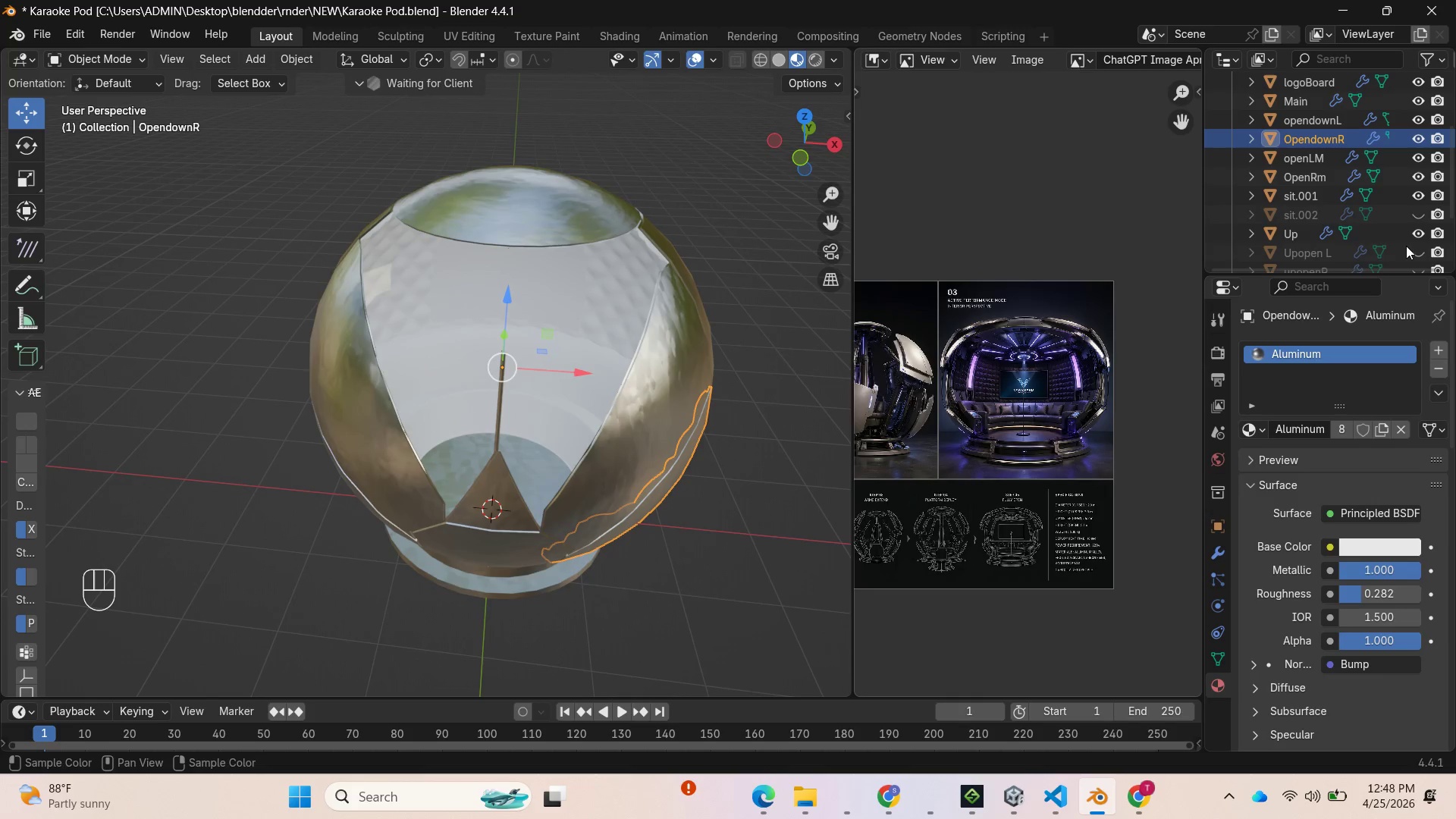 
left_click([1413, 250])
 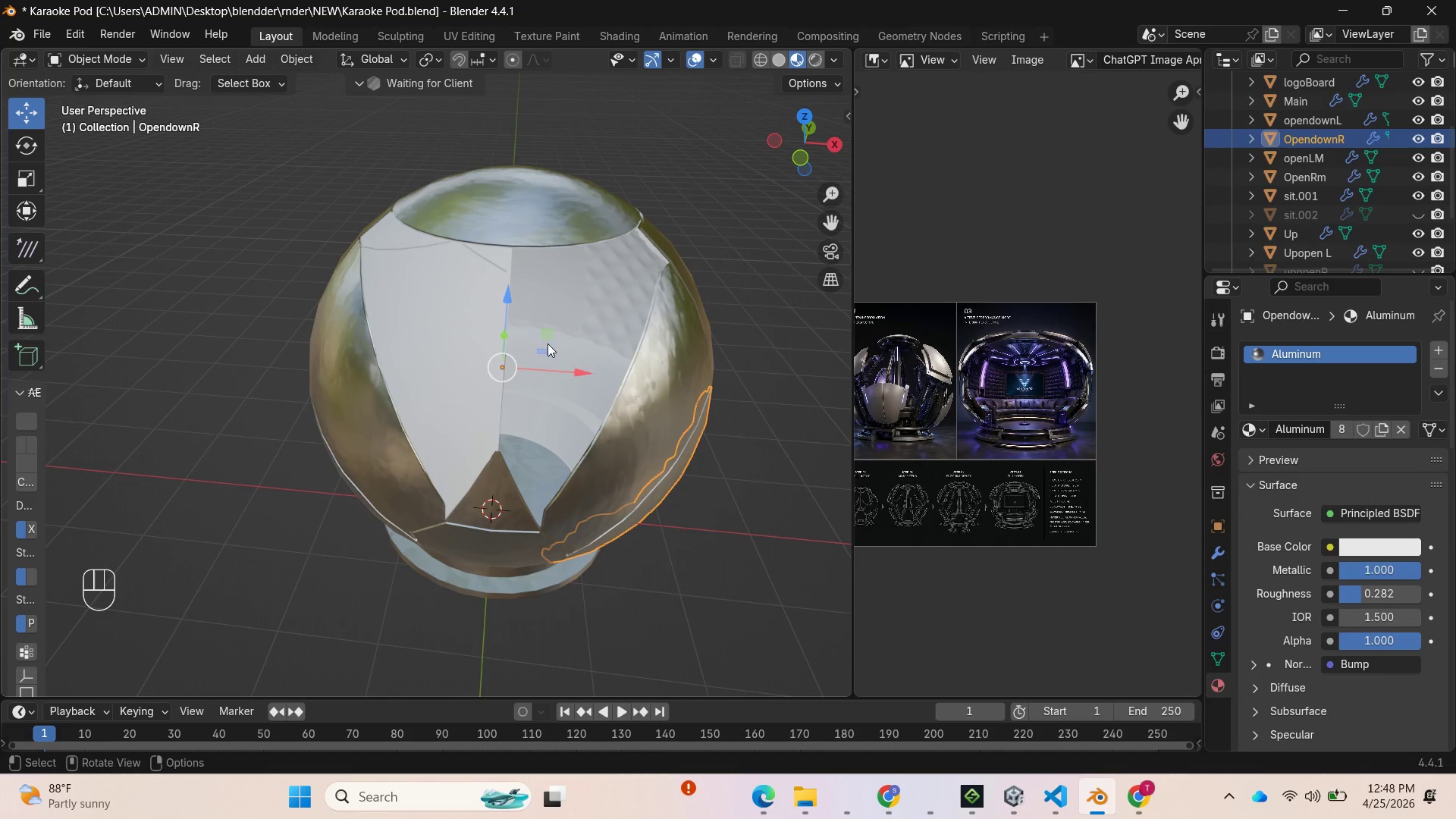 
left_click([457, 336])
 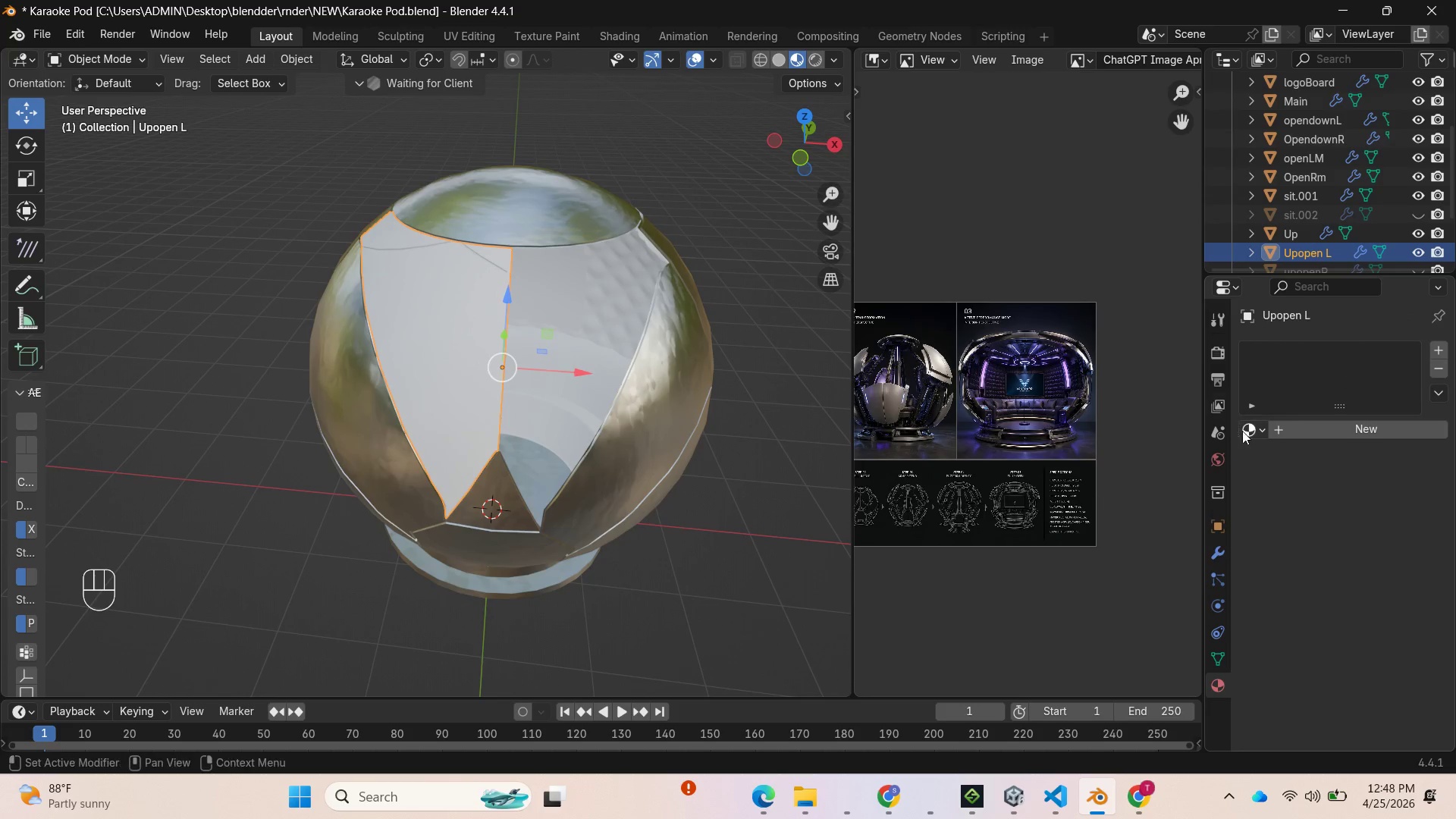 
left_click([1259, 435])
 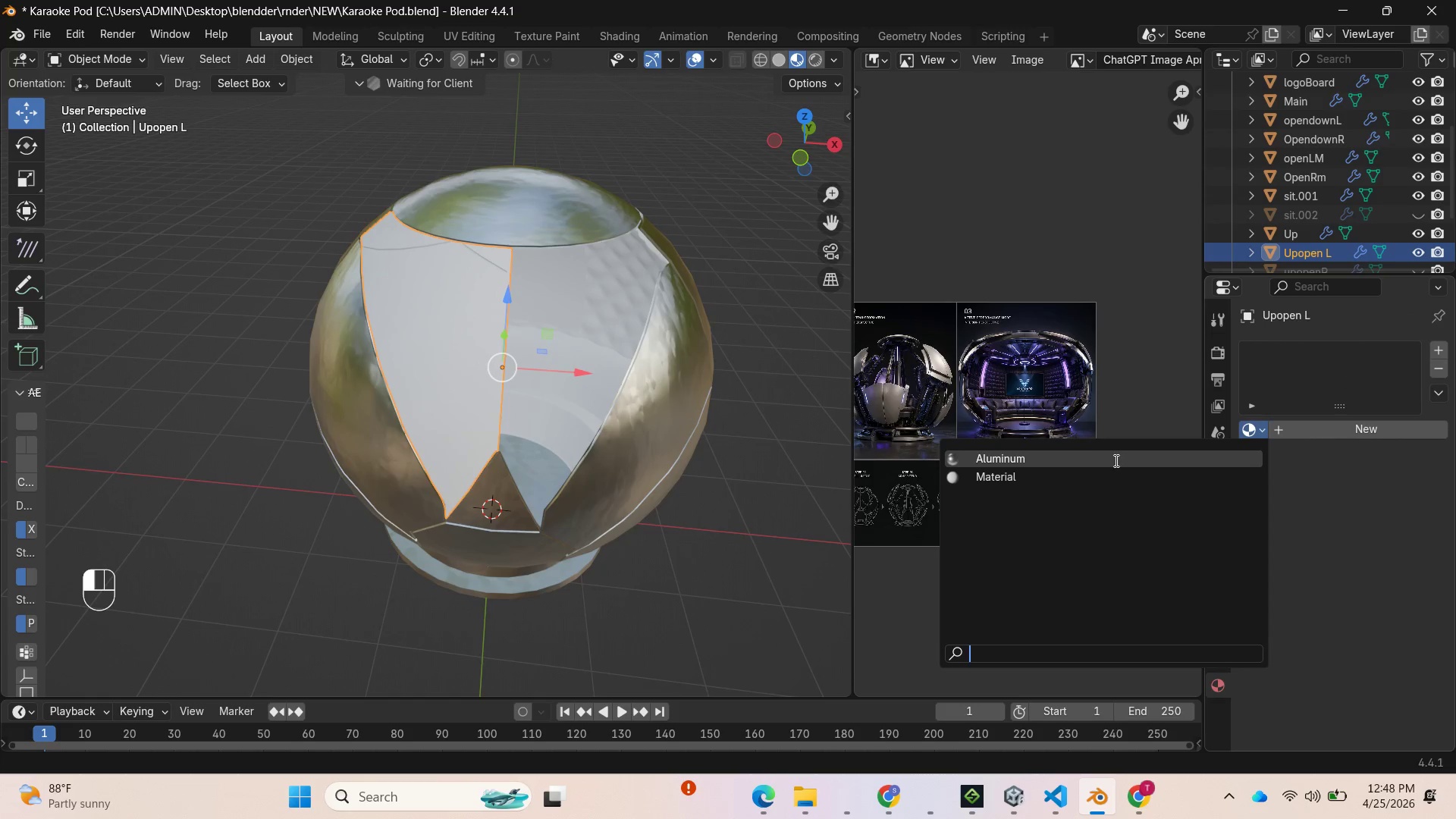 
left_click([1095, 460])
 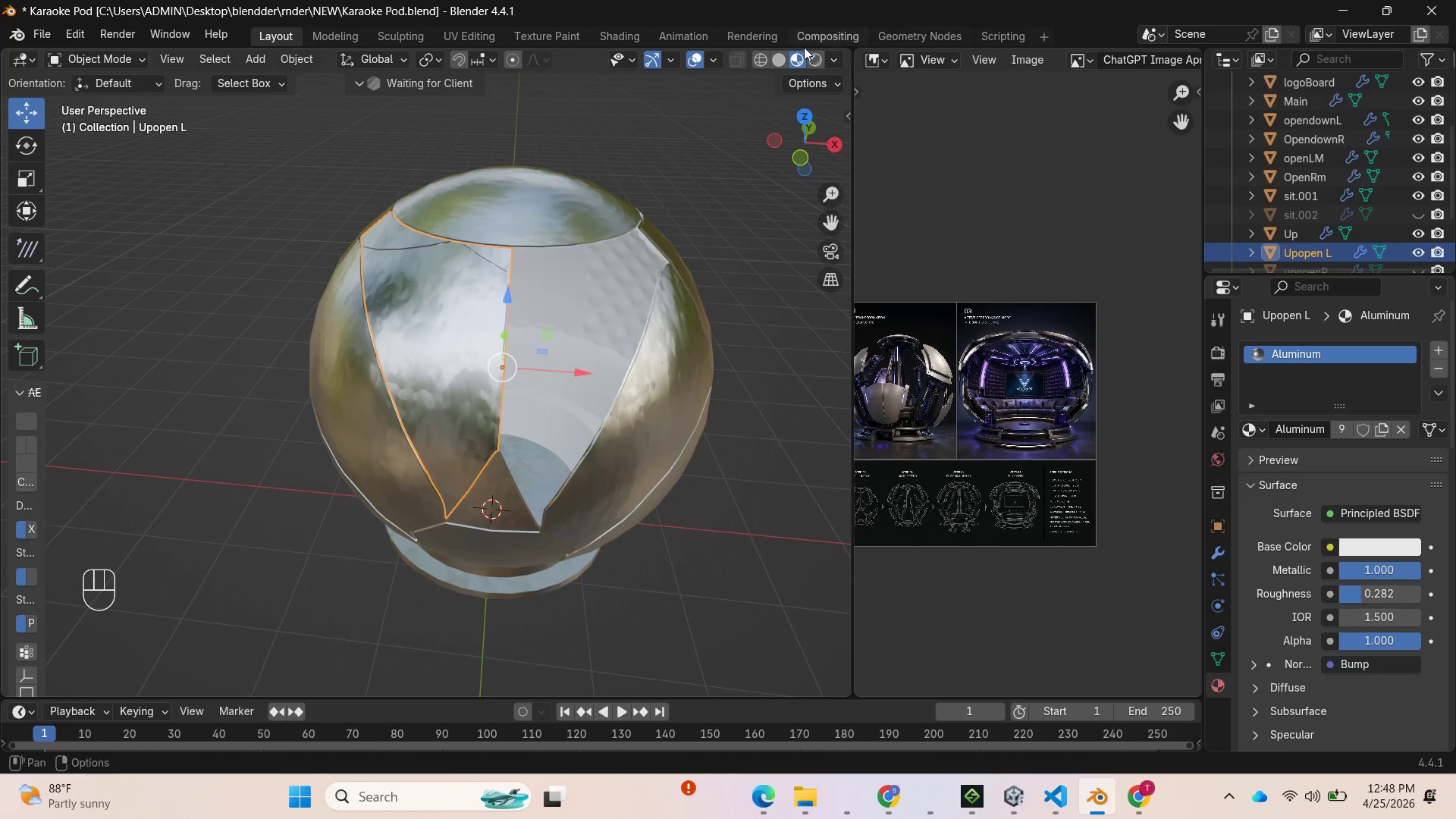 
left_click_drag(start_coordinate=[810, 139], to_coordinate=[6, 187])
 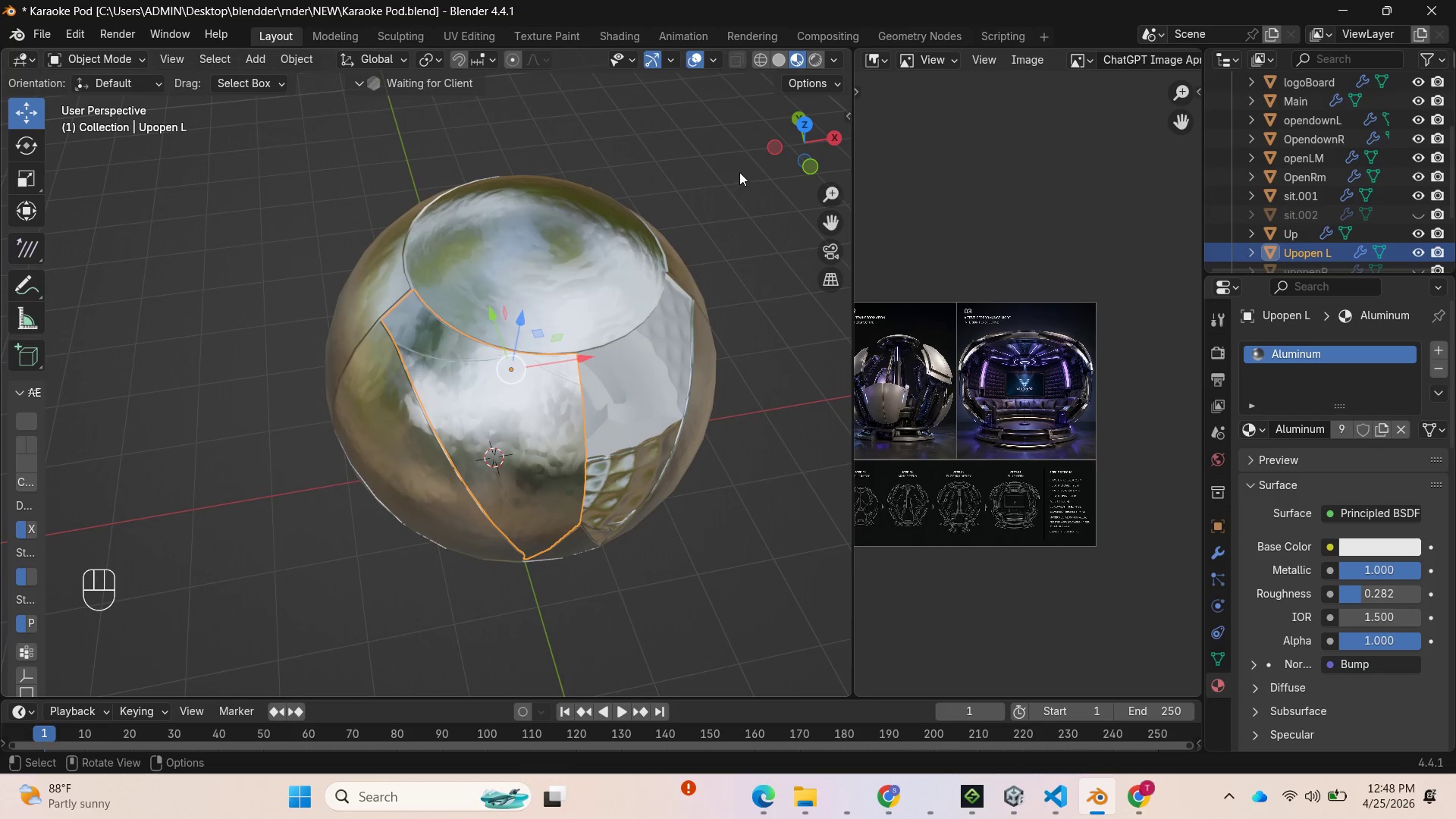 
left_click_drag(start_coordinate=[809, 153], to_coordinate=[755, 59])
 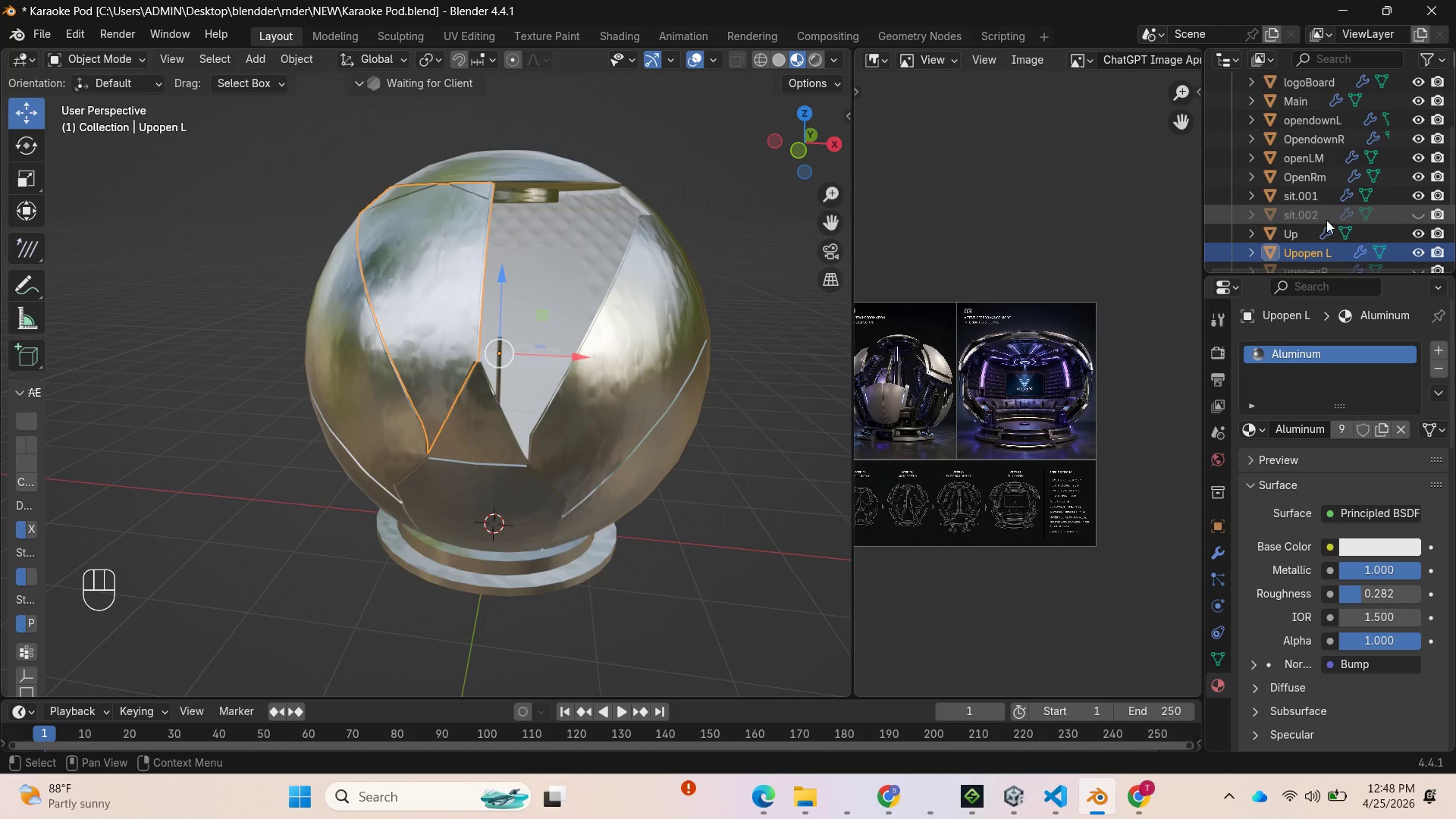 
scroll: coordinate [1341, 228], scroll_direction: down, amount: 2.0
 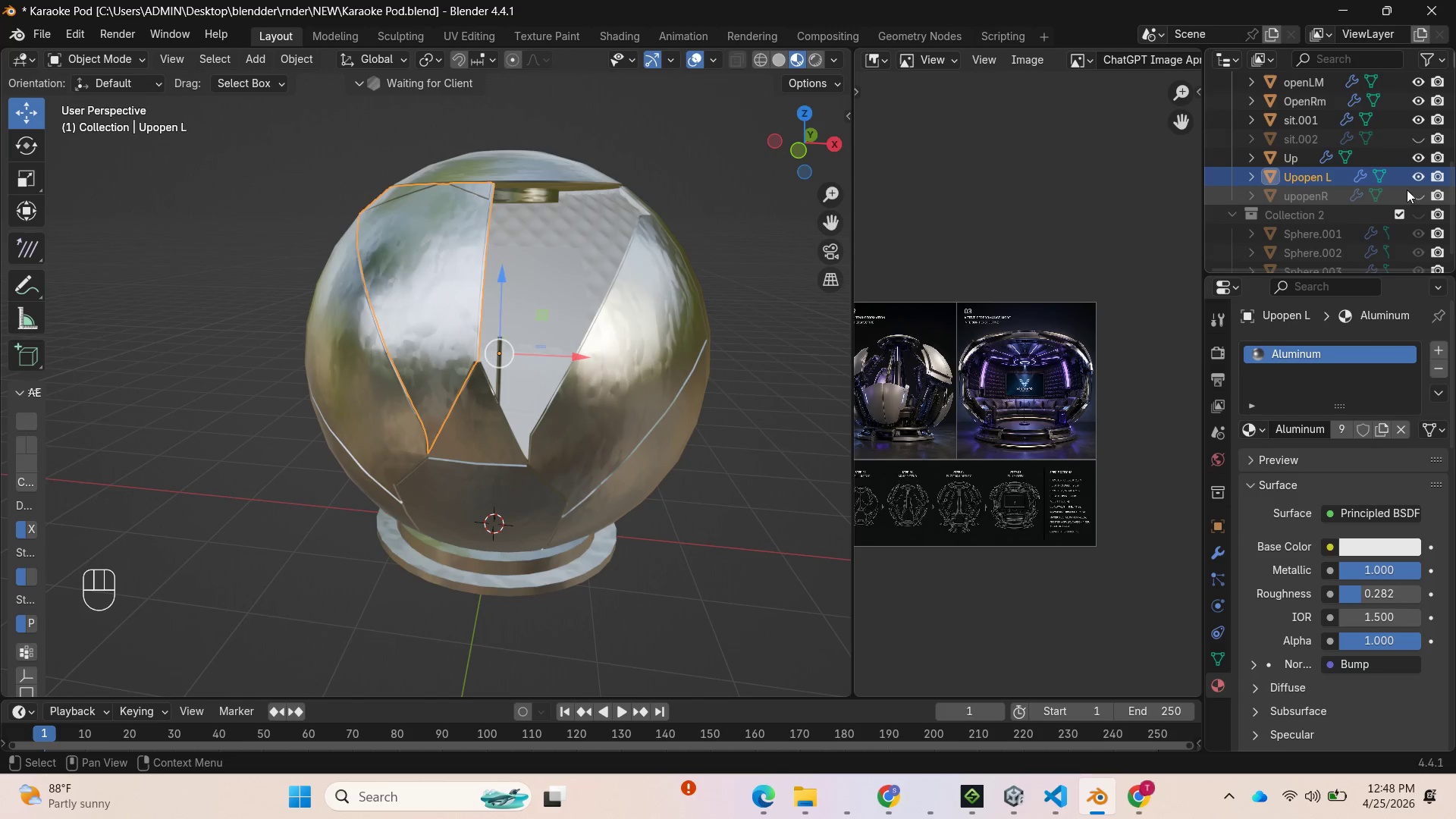 
left_click([1417, 189])
 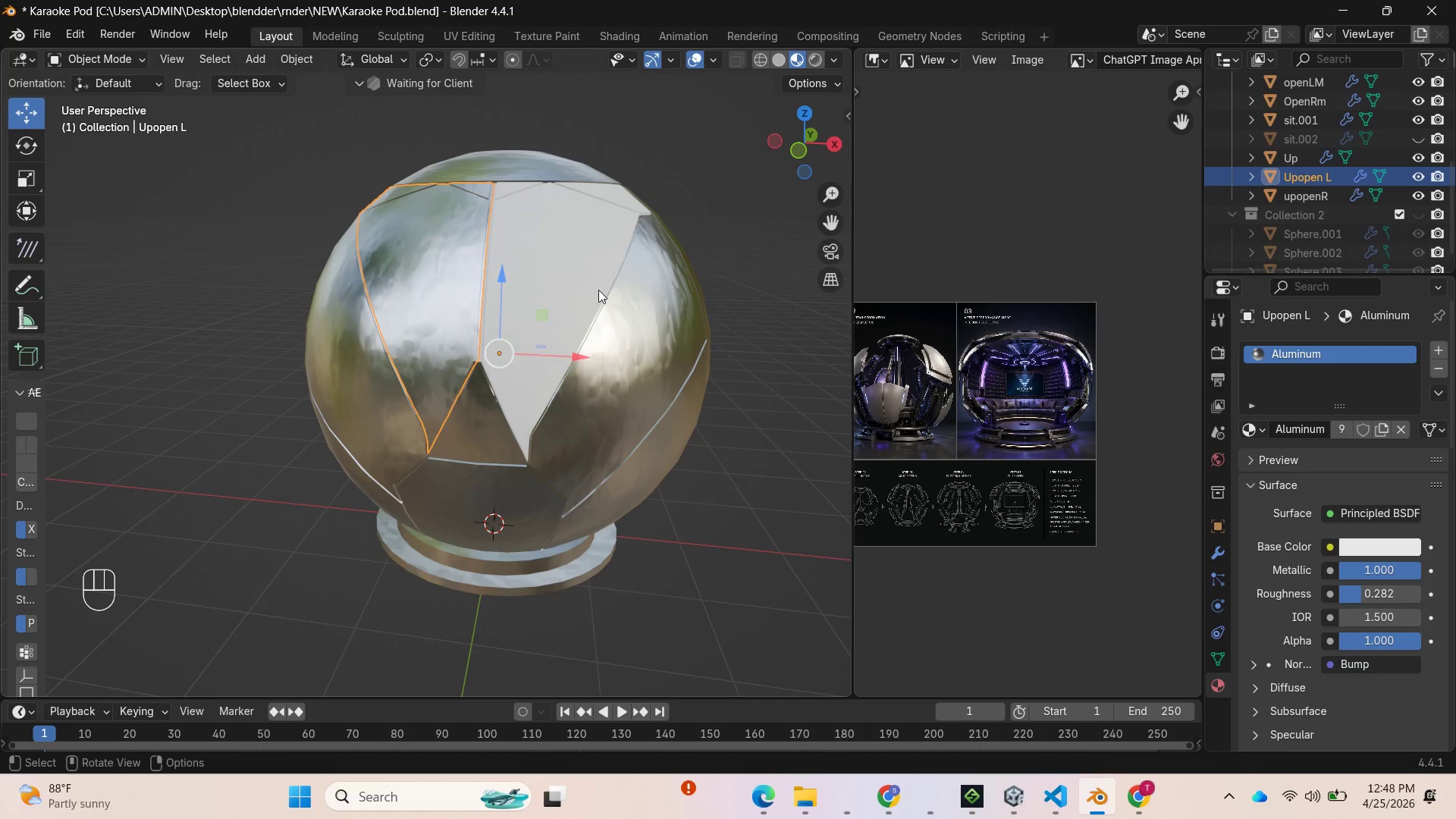 
left_click([585, 290])
 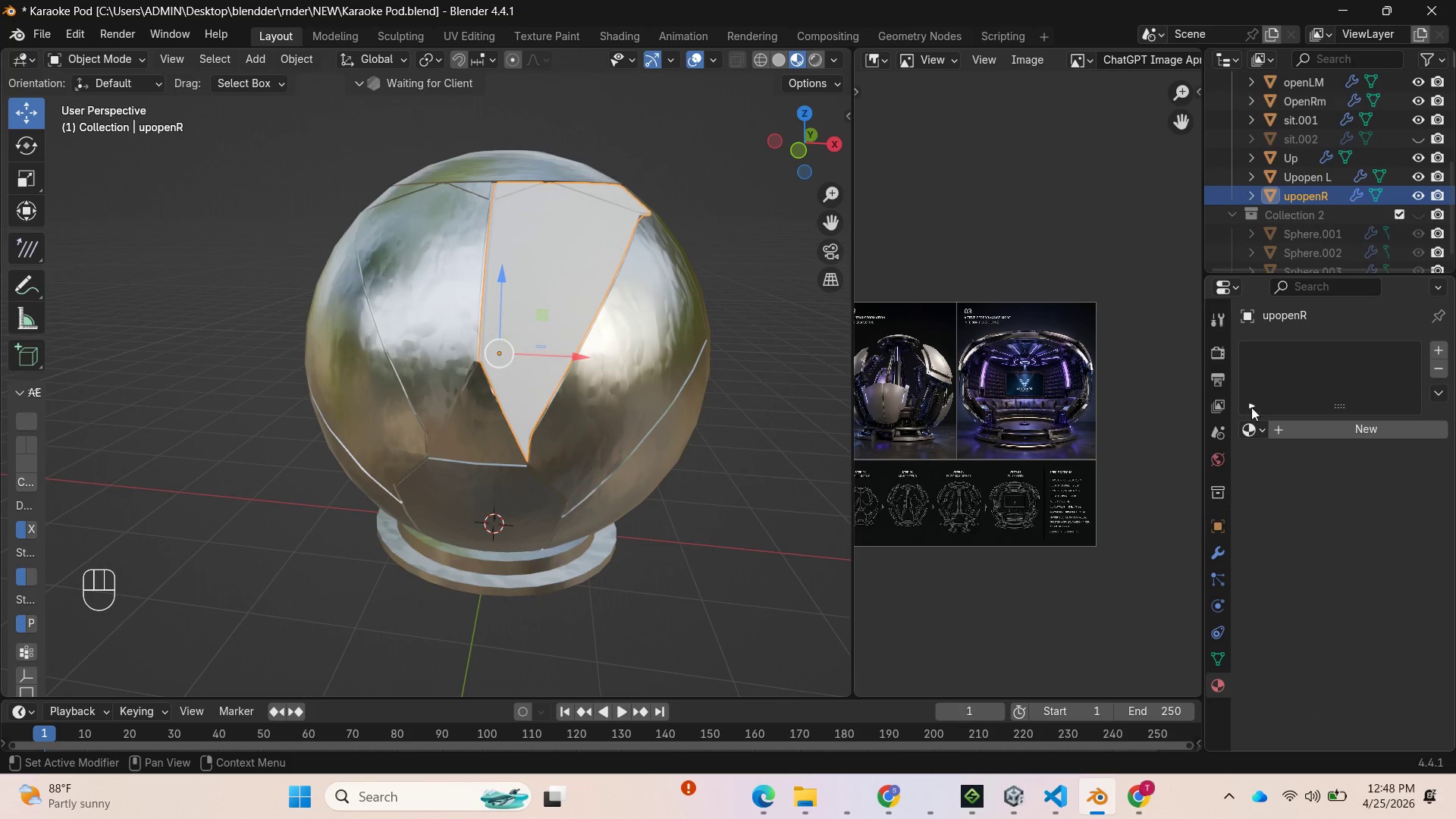 
left_click([1256, 425])
 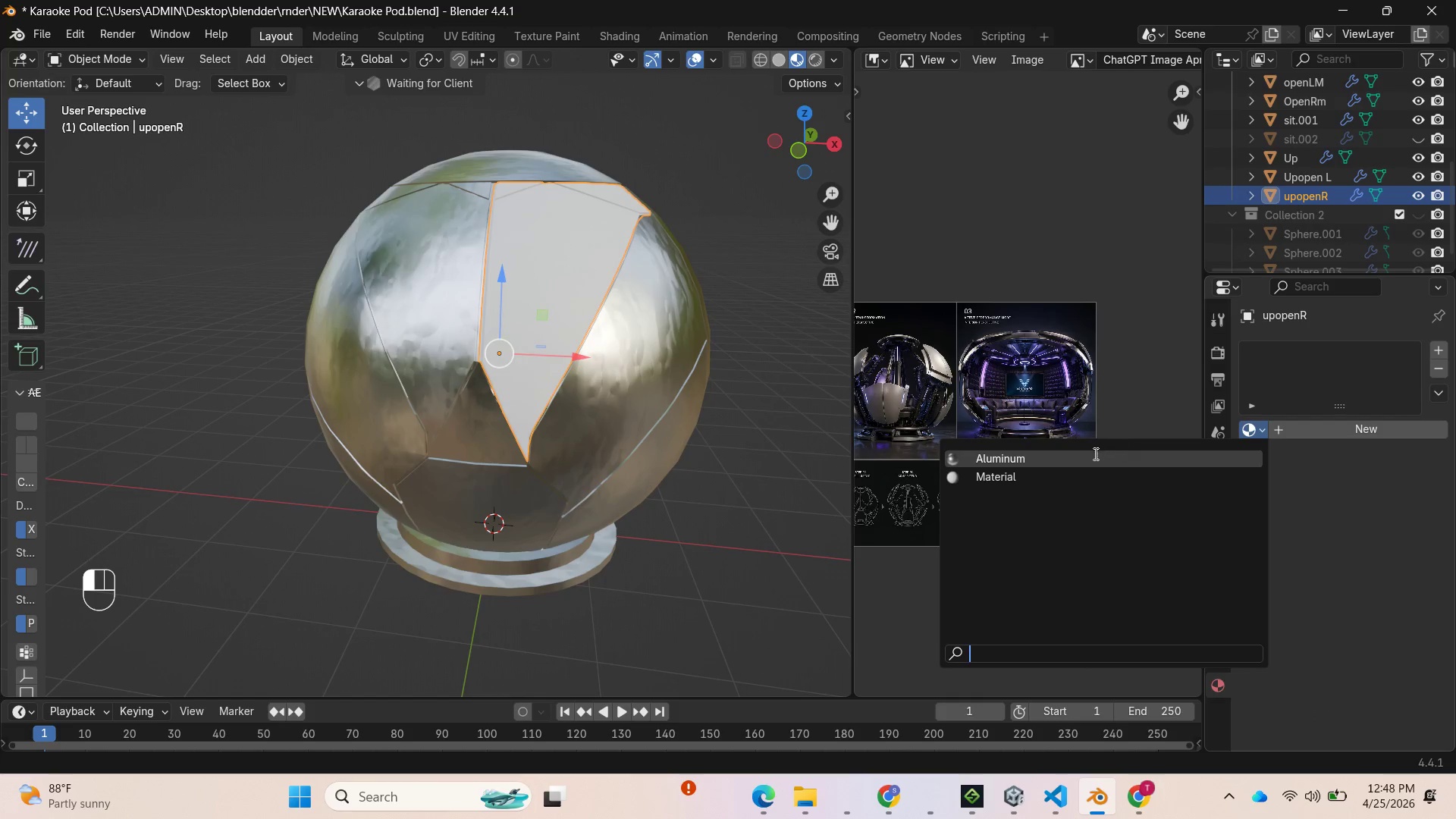 
left_click([1069, 464])
 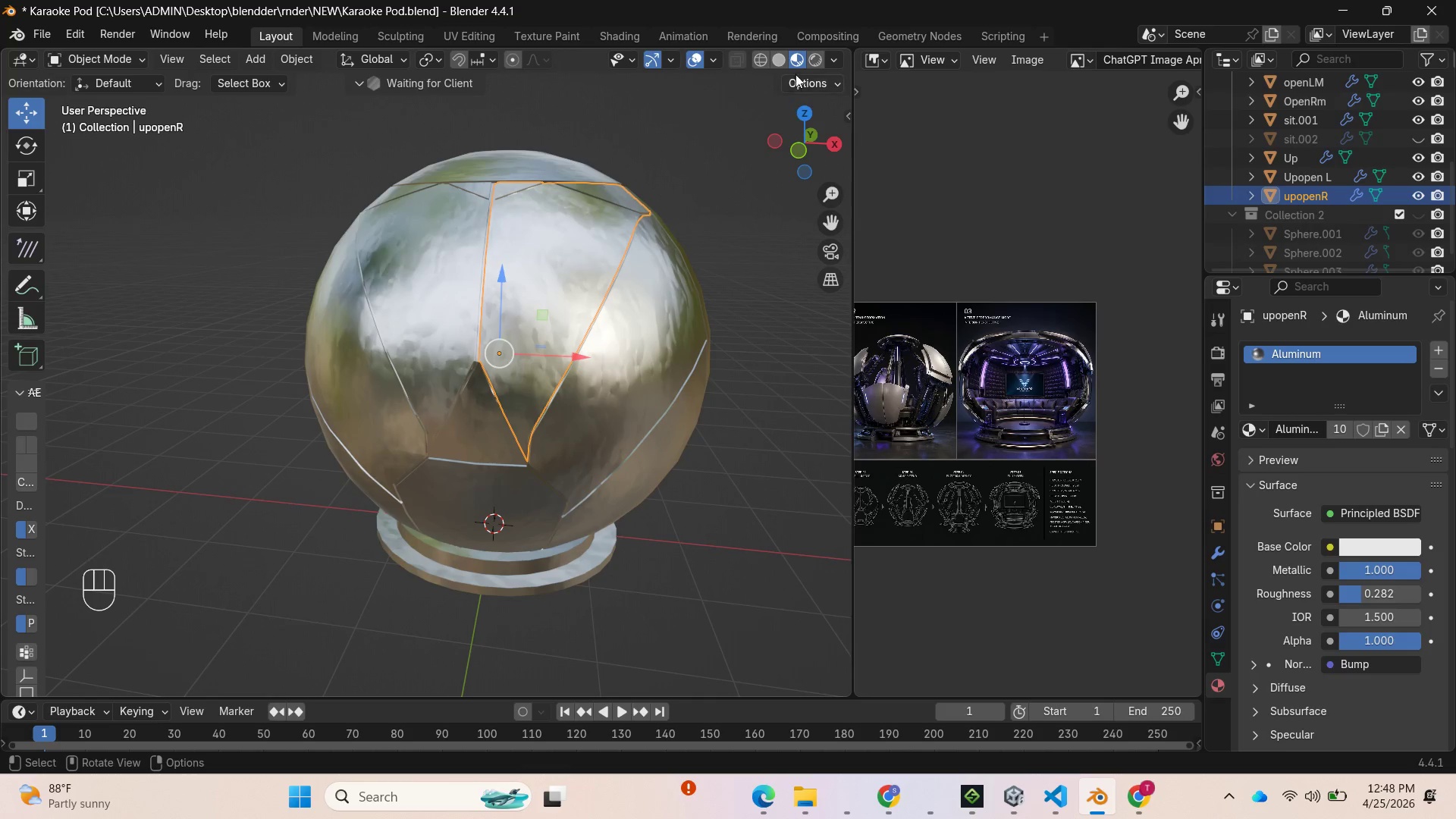 
left_click_drag(start_coordinate=[794, 130], to_coordinate=[21, 182])
 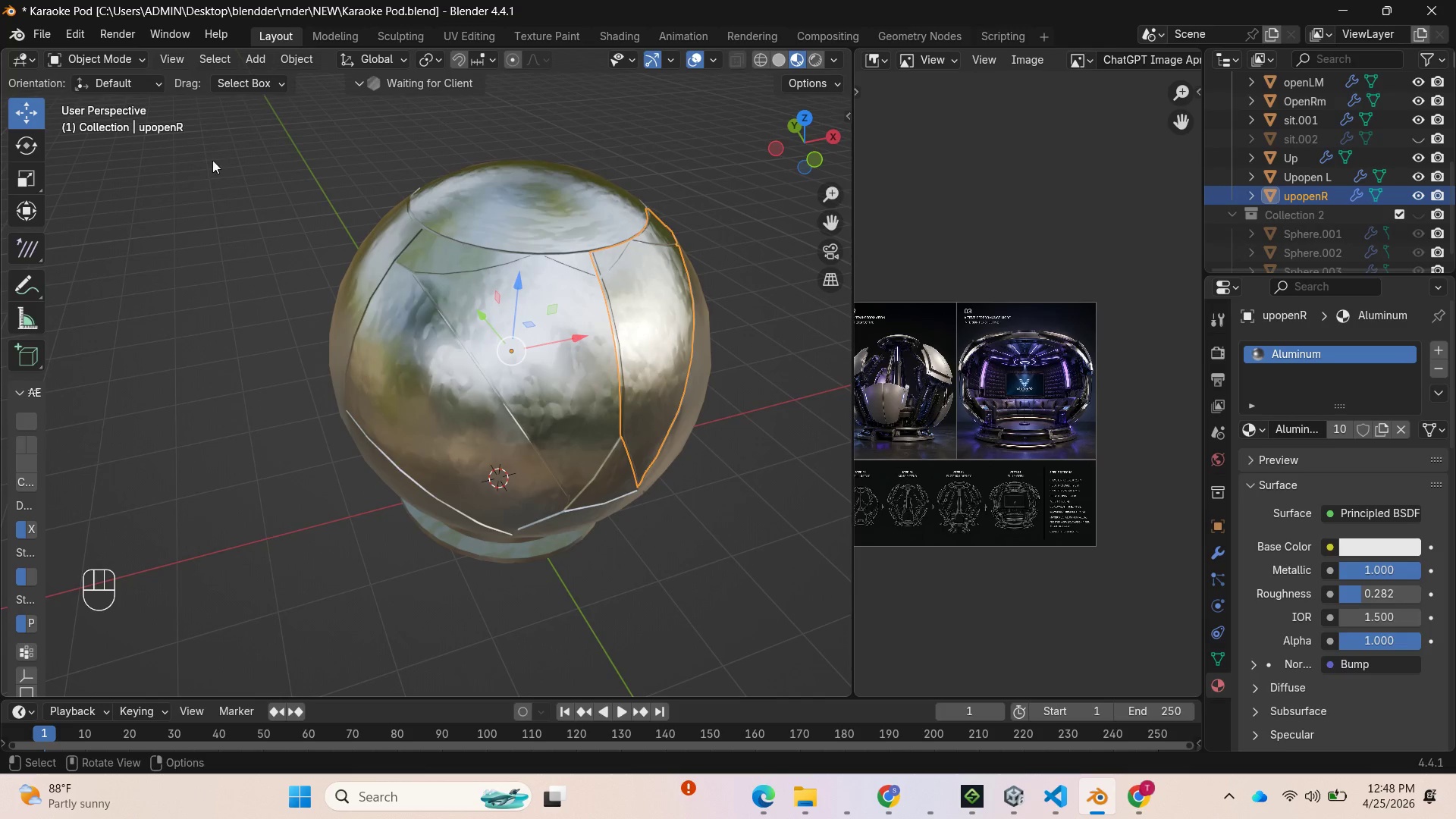 
left_click([231, 237])
 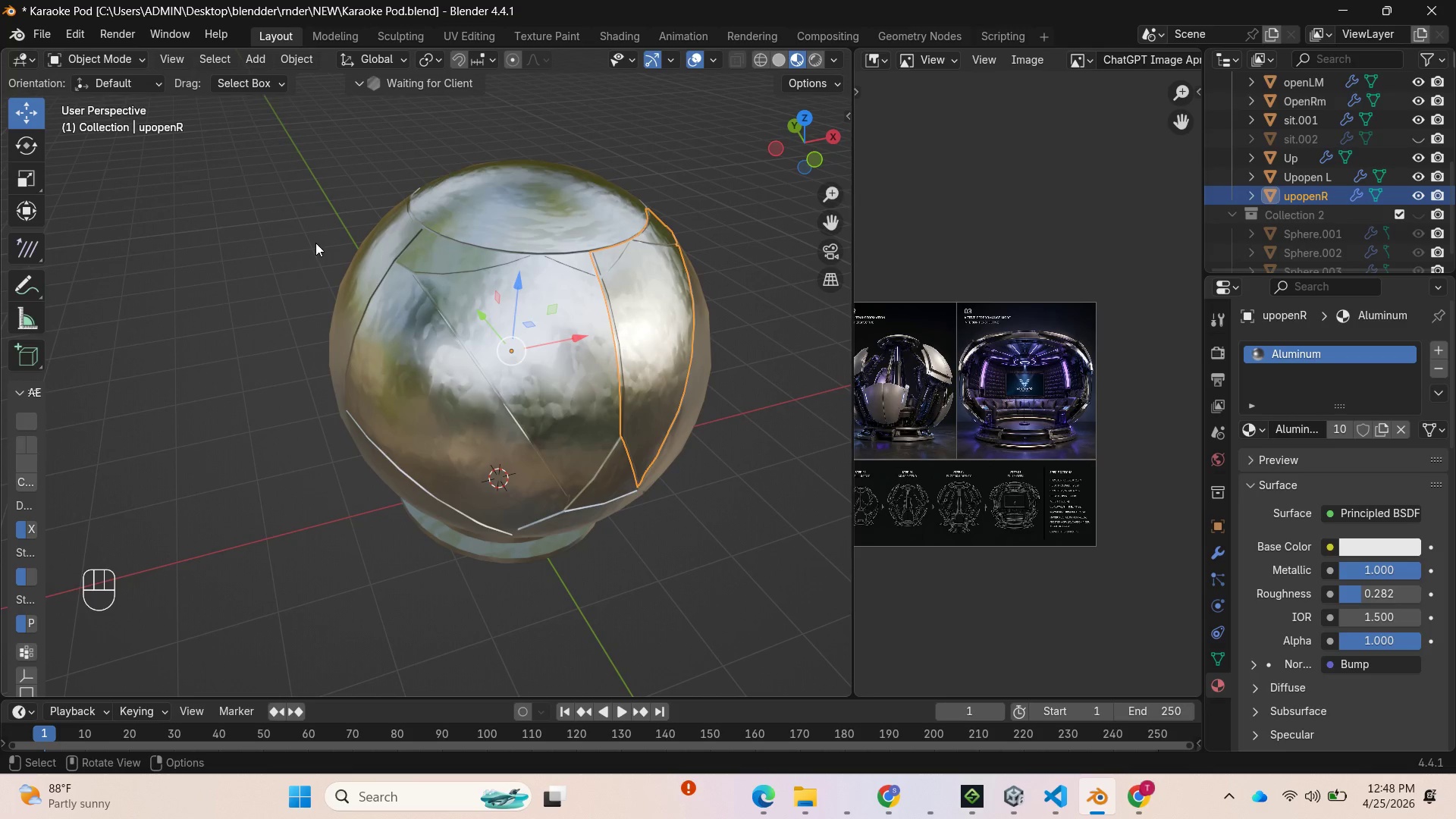 
left_click([314, 242])
 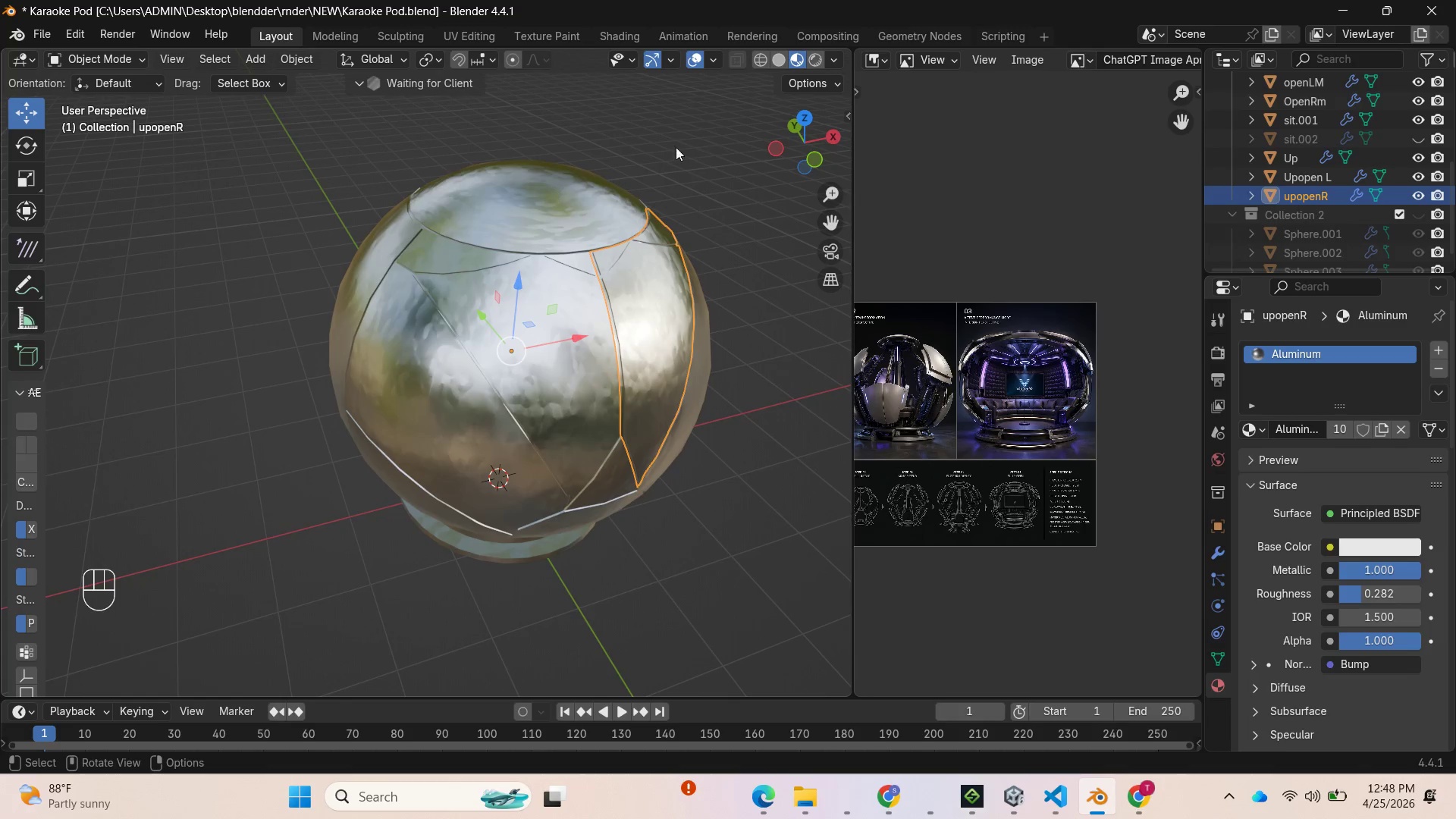 
left_click([700, 136])
 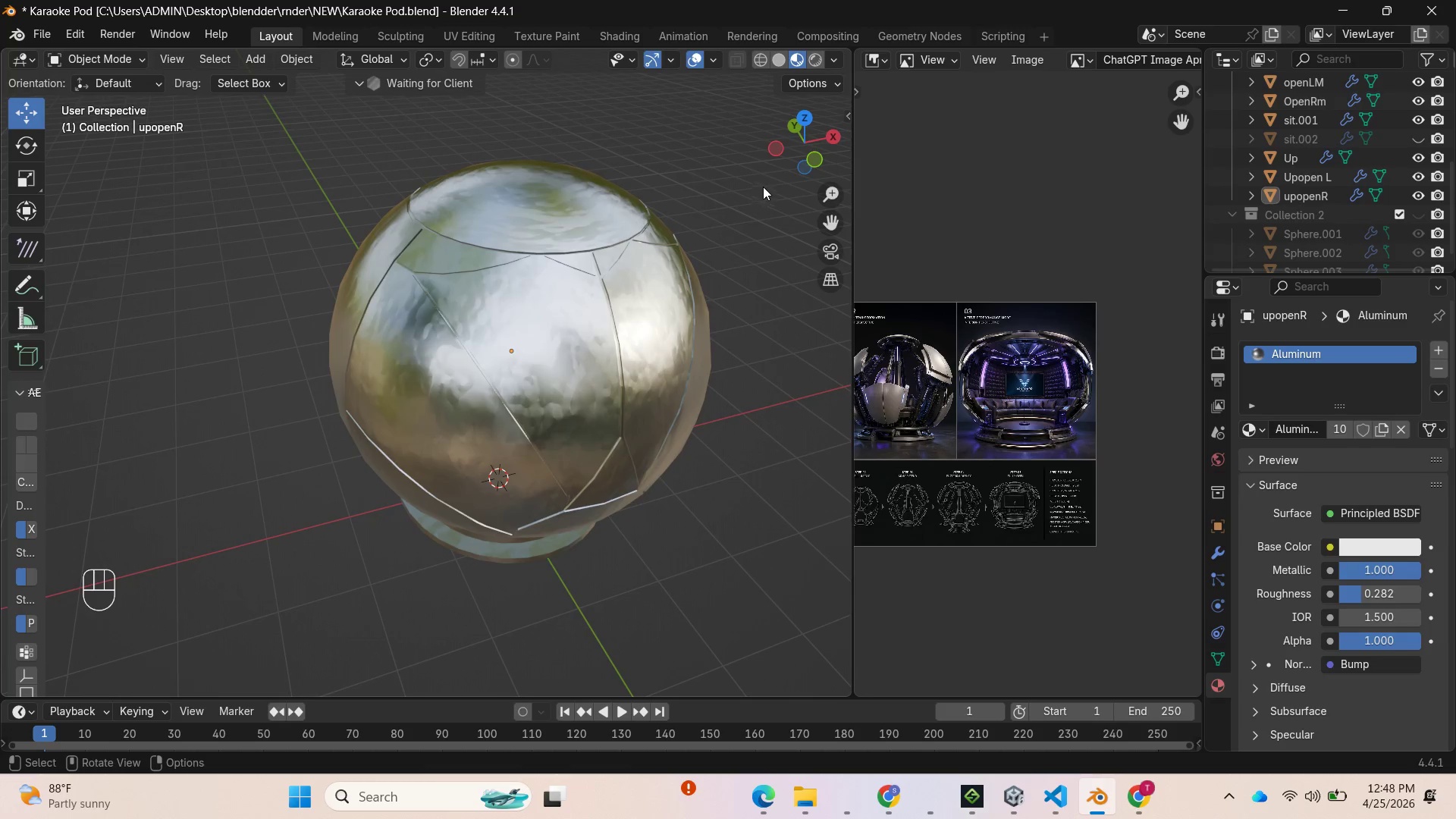 
left_click_drag(start_coordinate=[802, 148], to_coordinate=[678, 130])
 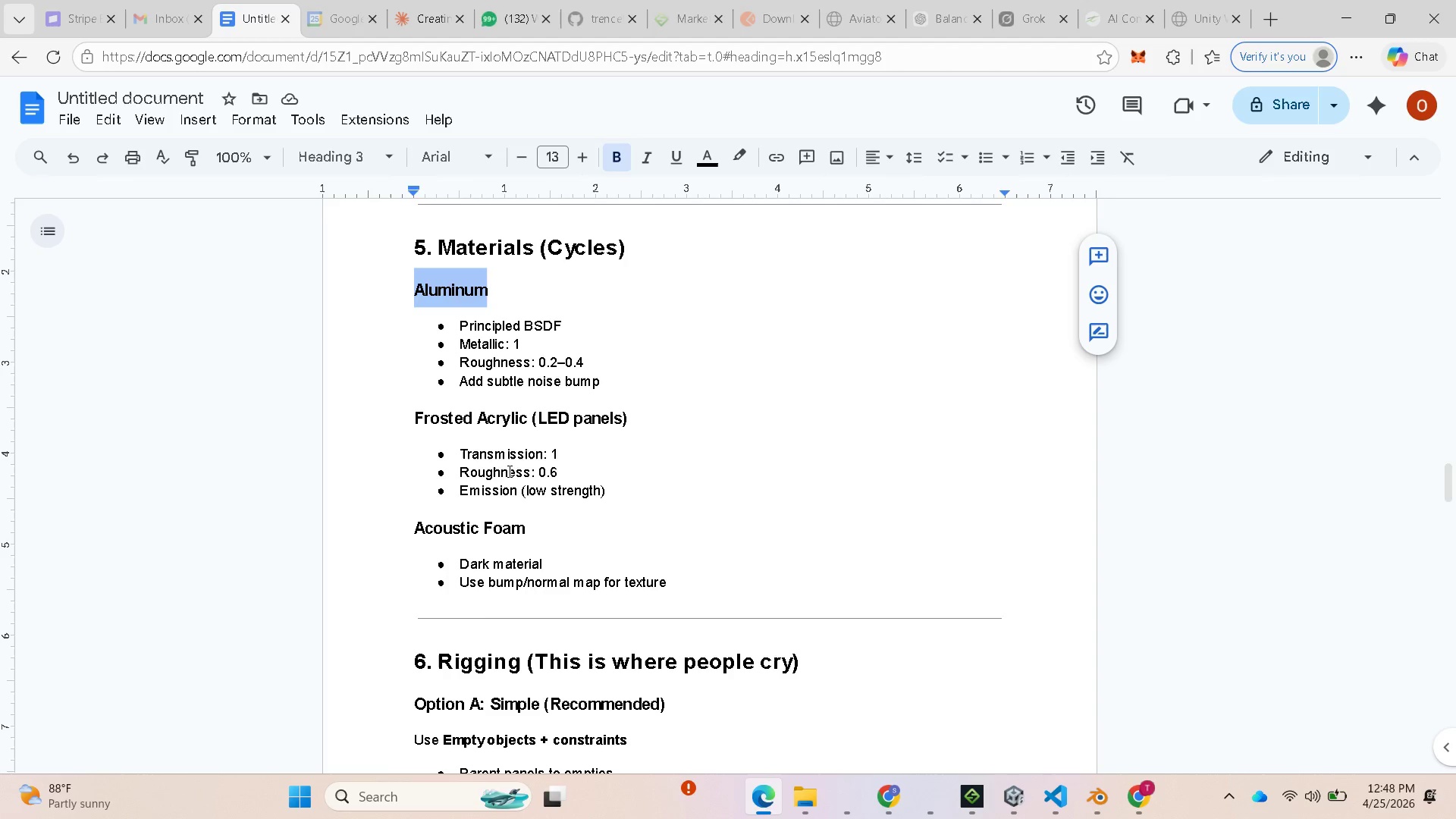 
wait(11.25)
 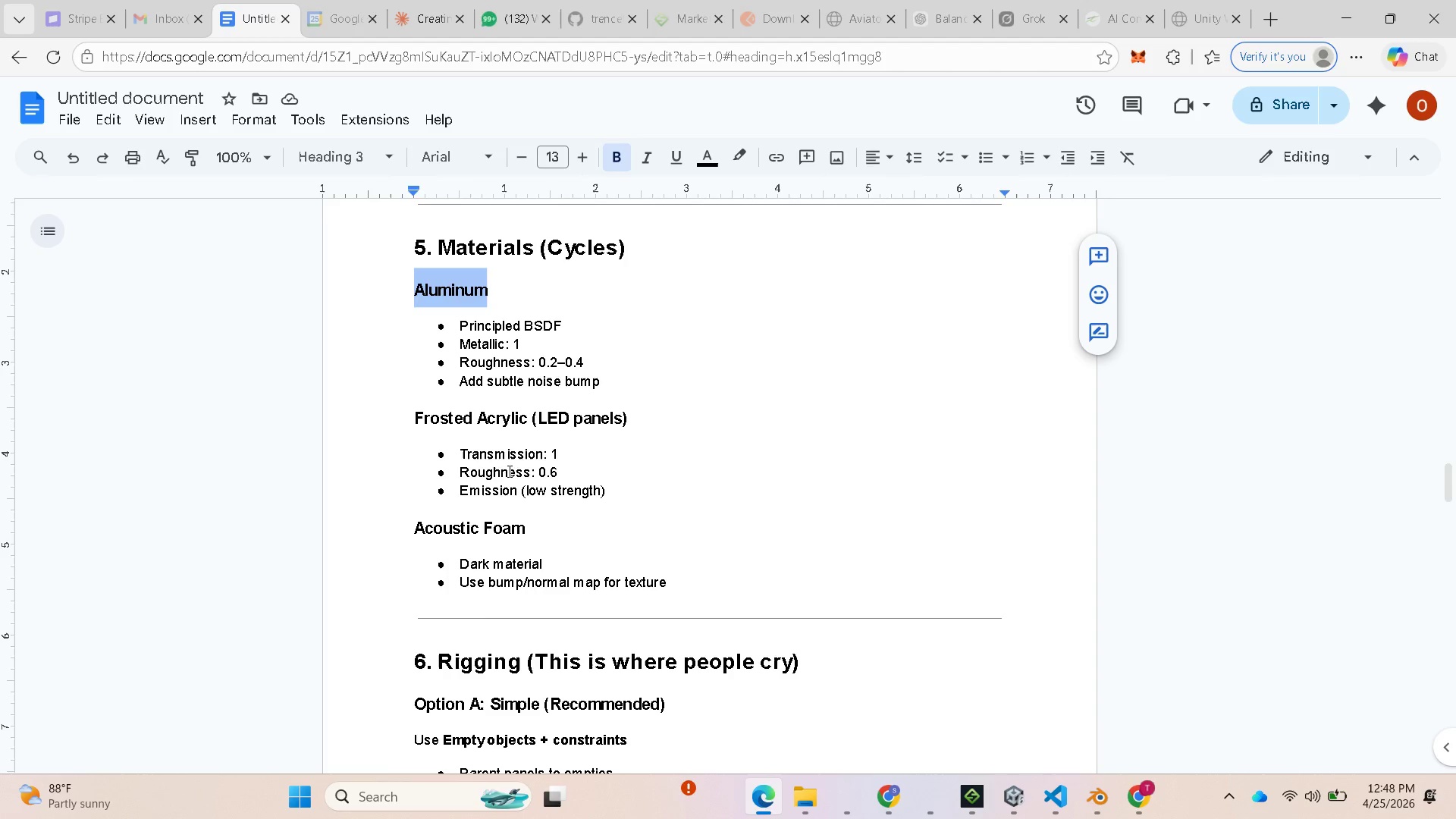 
left_click_drag(start_coordinate=[413, 411], to_coordinate=[533, 426])
 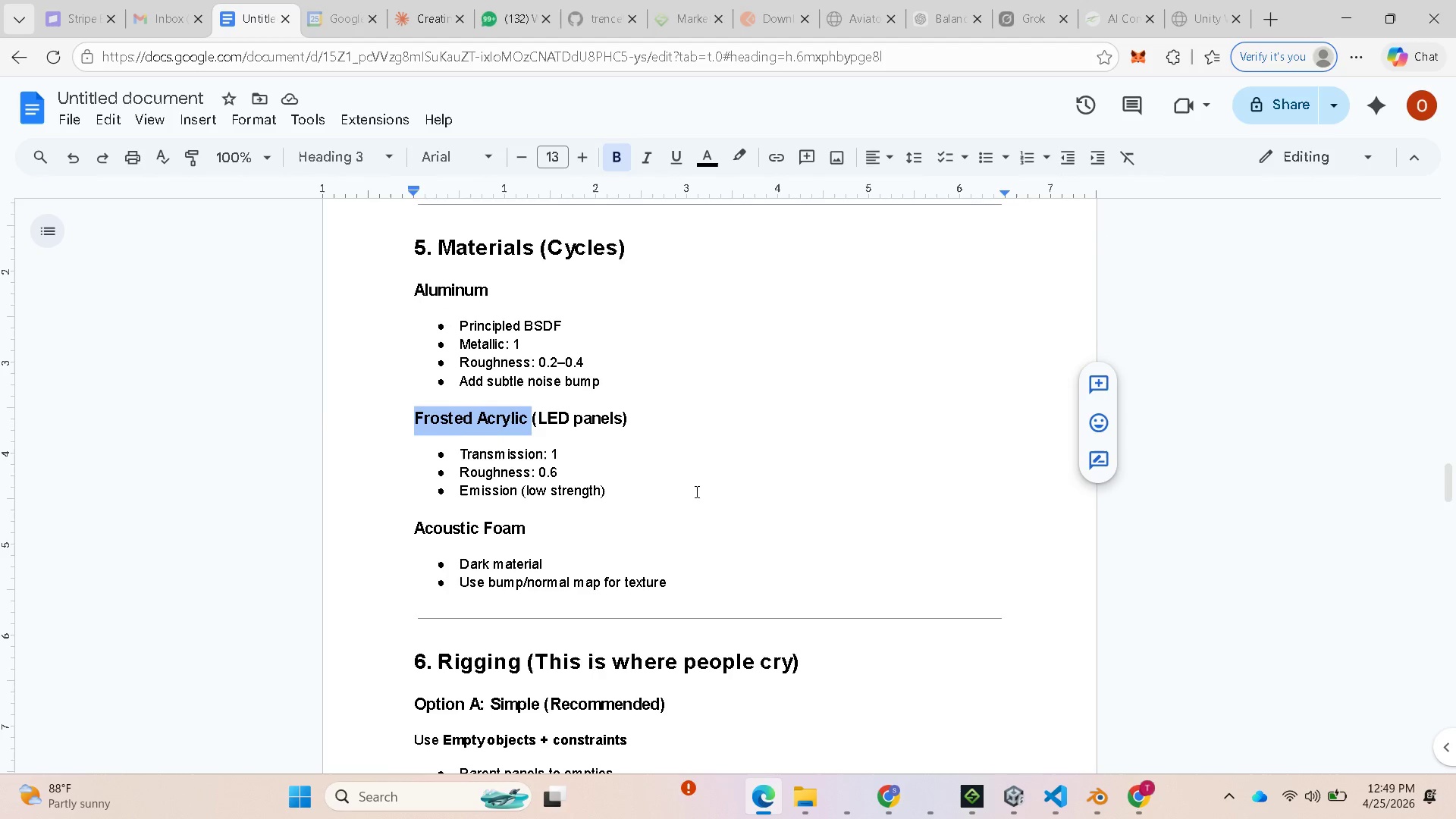 
scroll: coordinate [710, 498], scroll_direction: down, amount: 1.0
 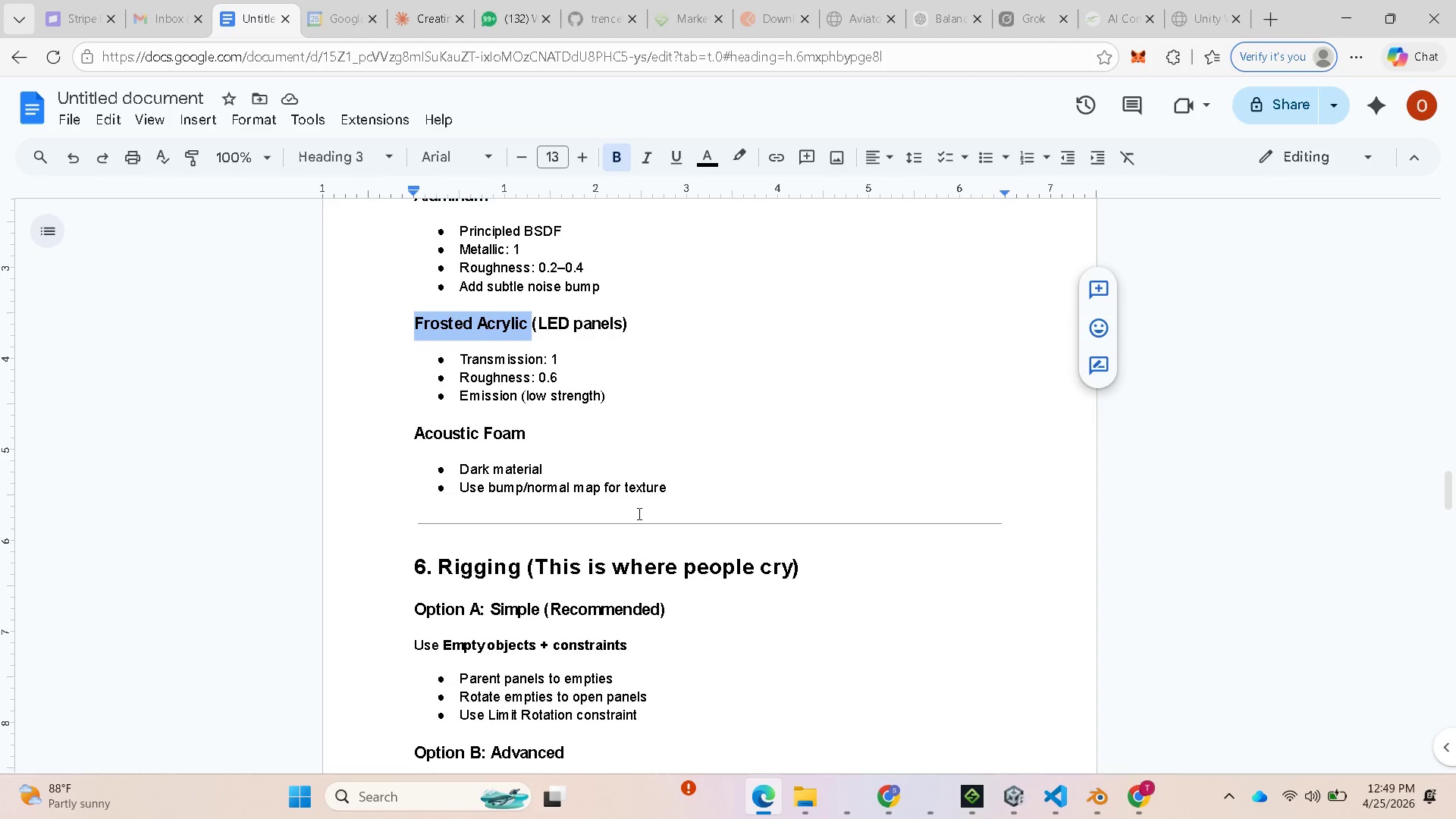 
key(Control+C)
 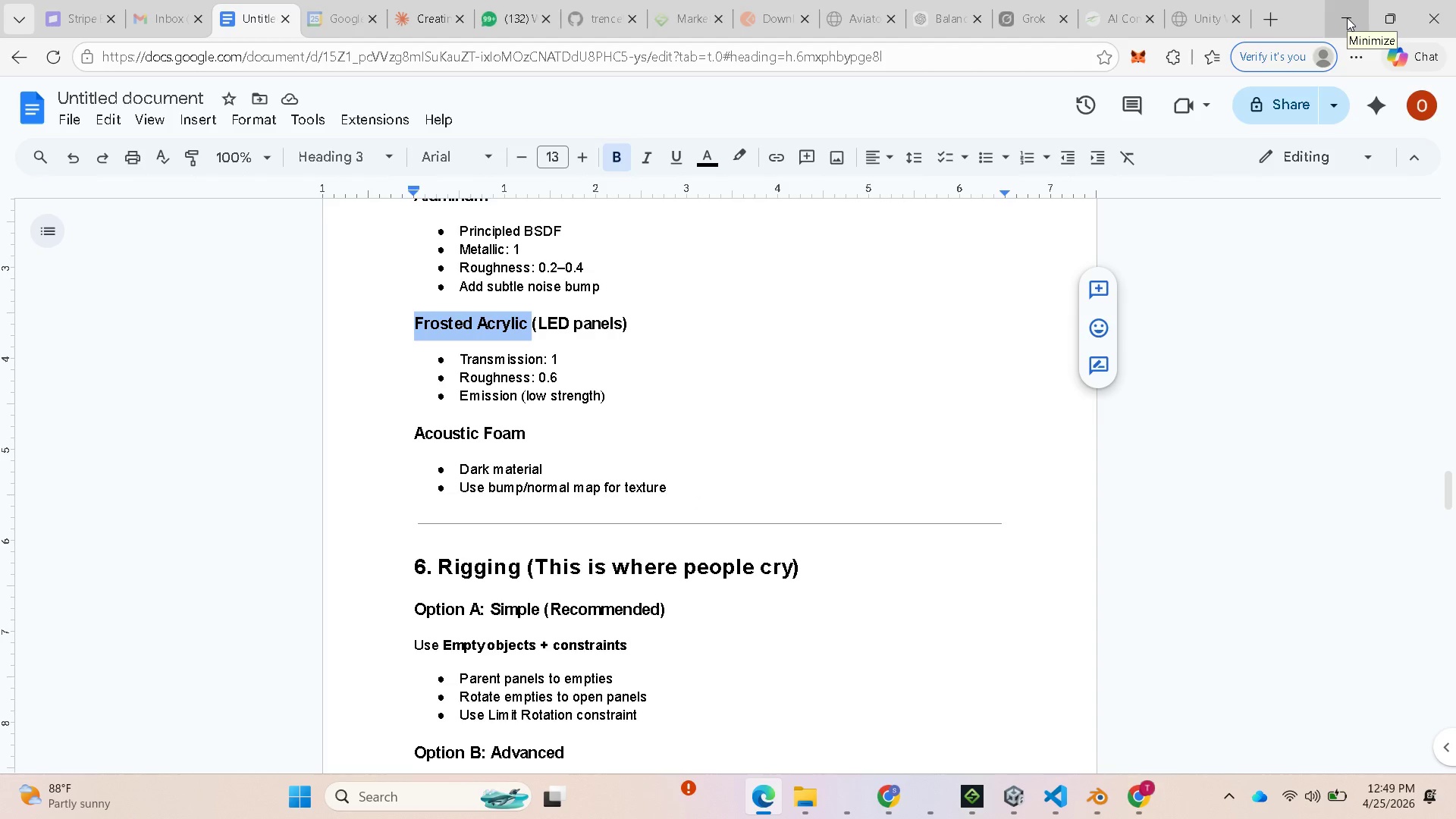 
wait(9.3)
 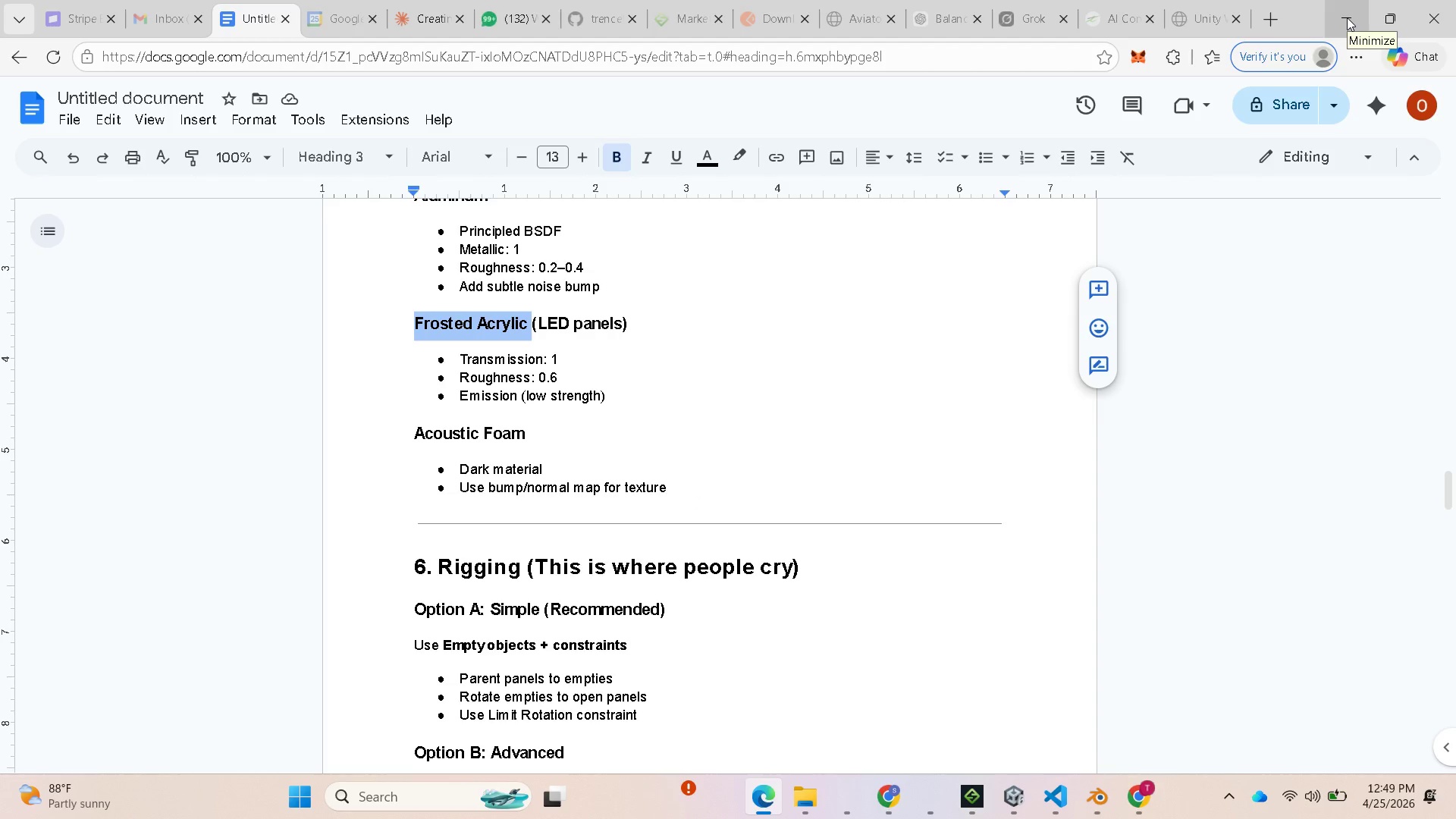 
left_click([1345, 20])
 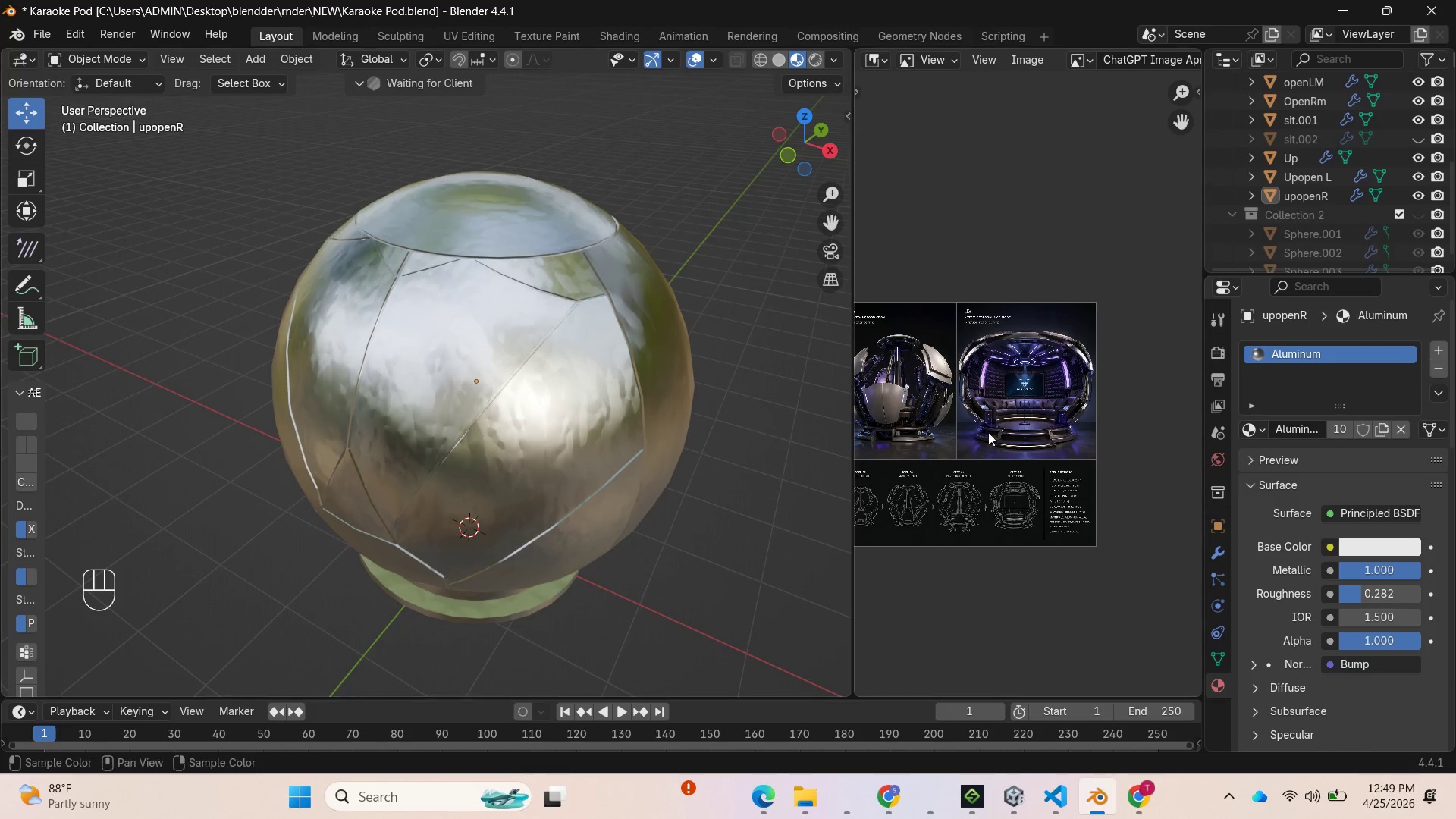 
wait(6.8)
 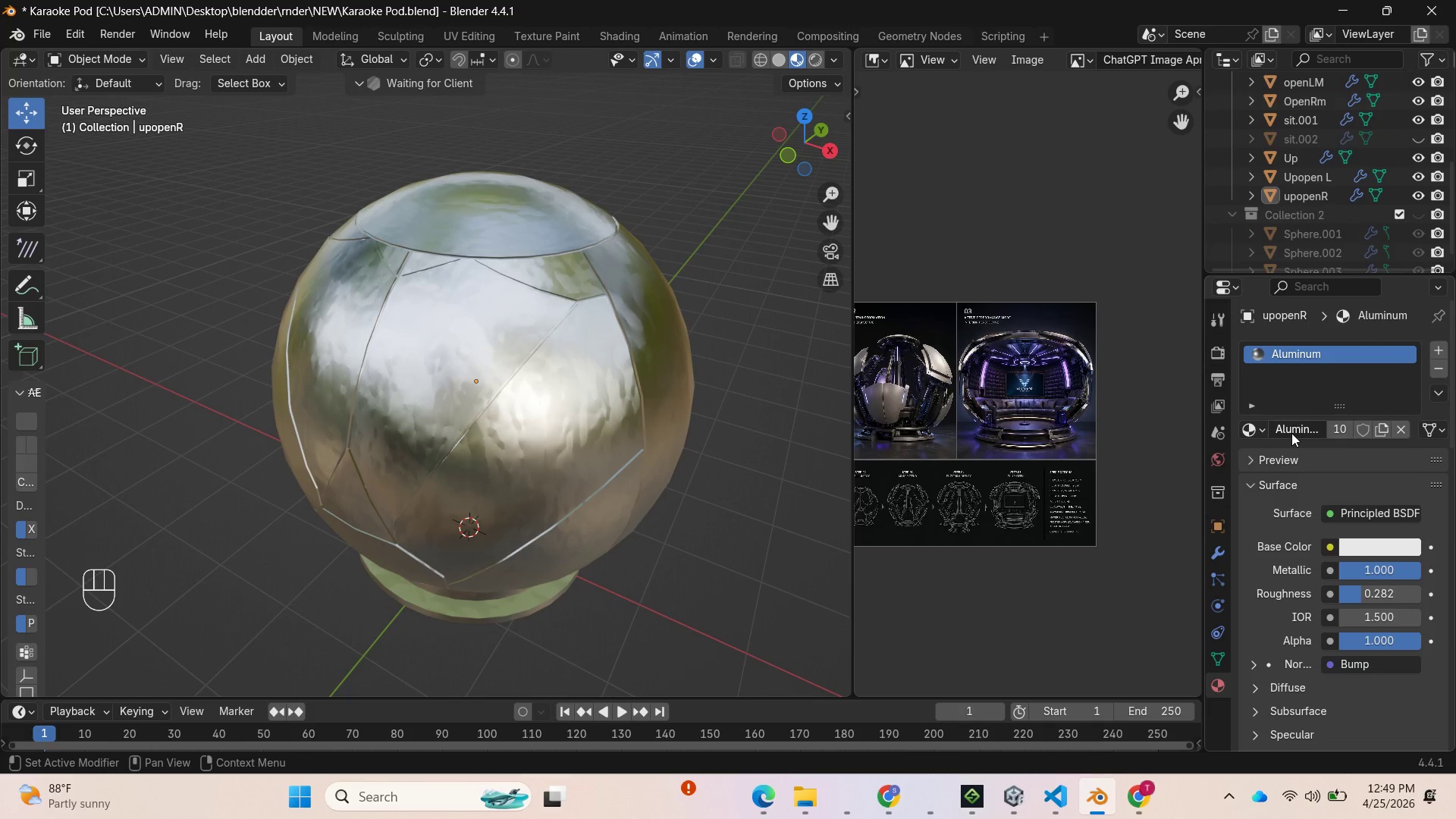 
left_click([1442, 350])
 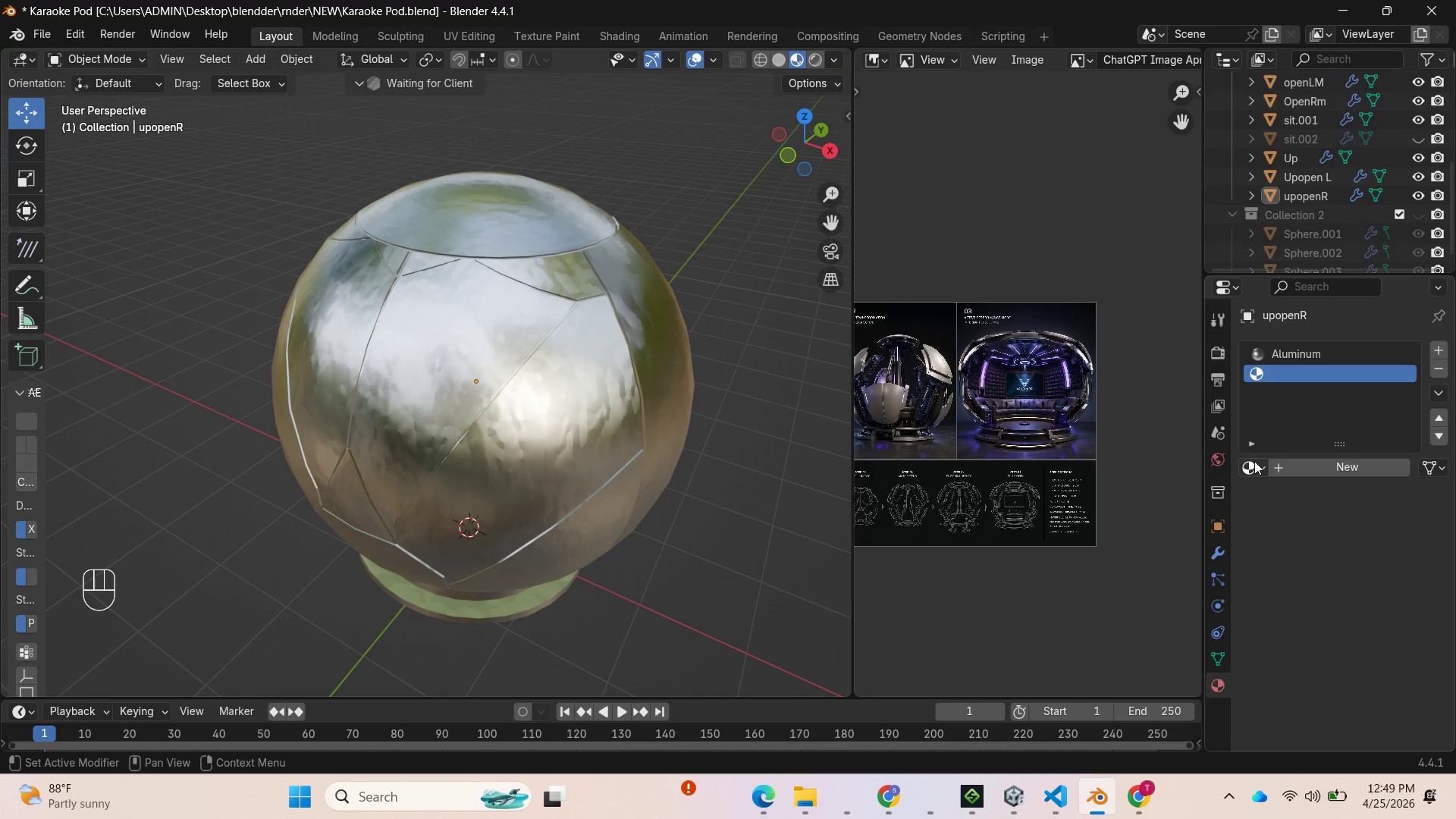 
left_click([1261, 464])
 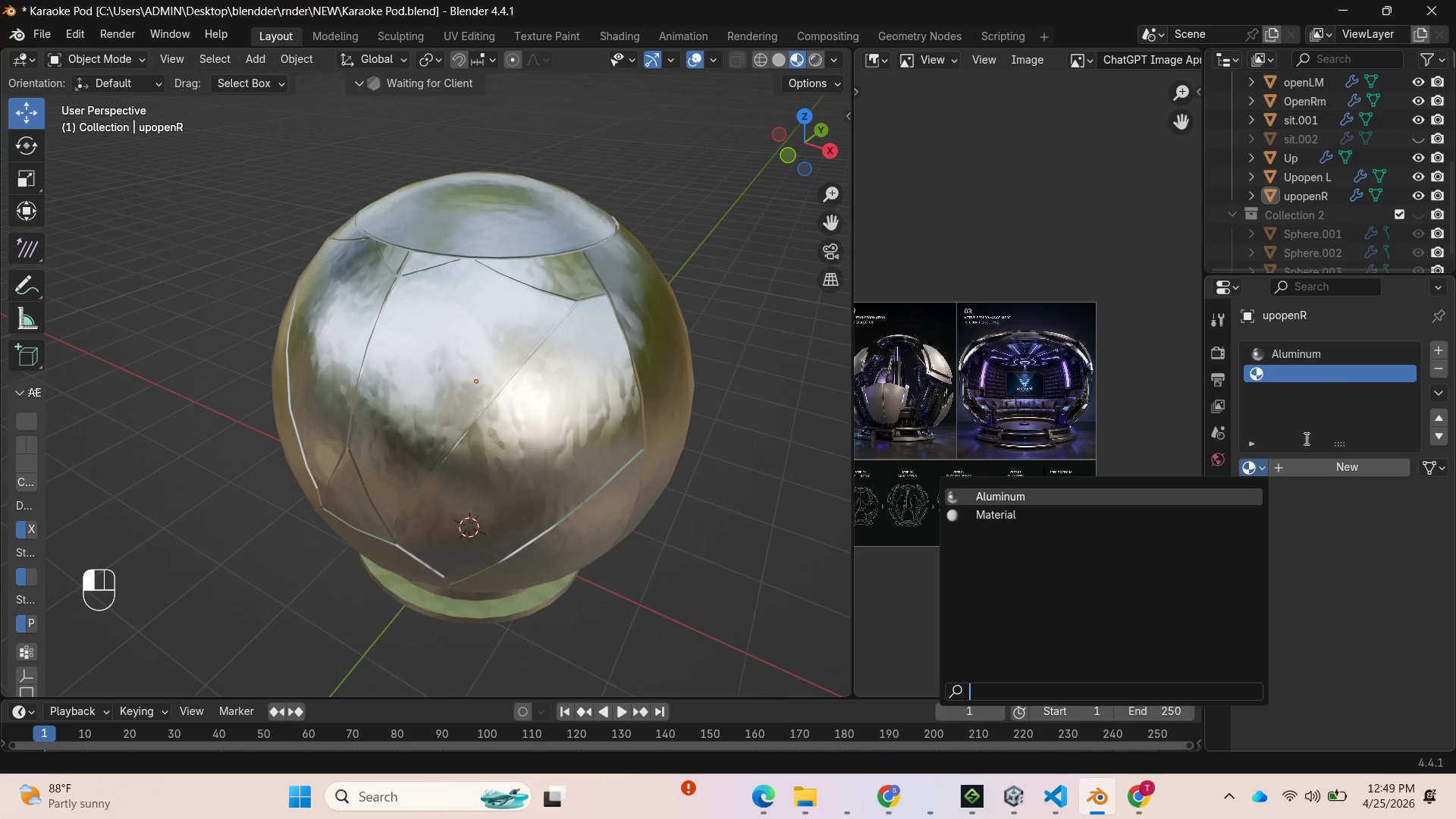 
double_click([1316, 462])
 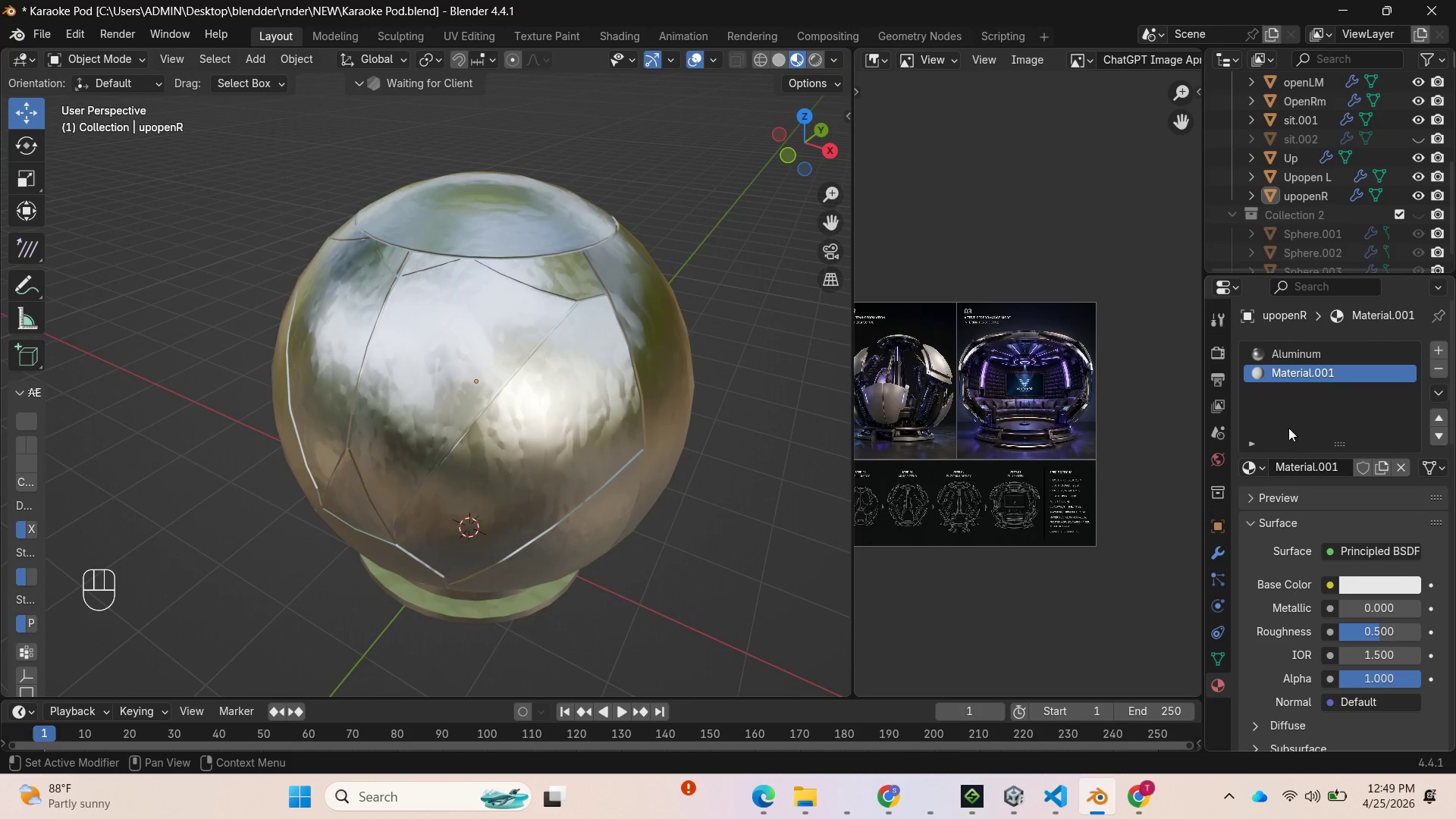 
left_click([1304, 470])
 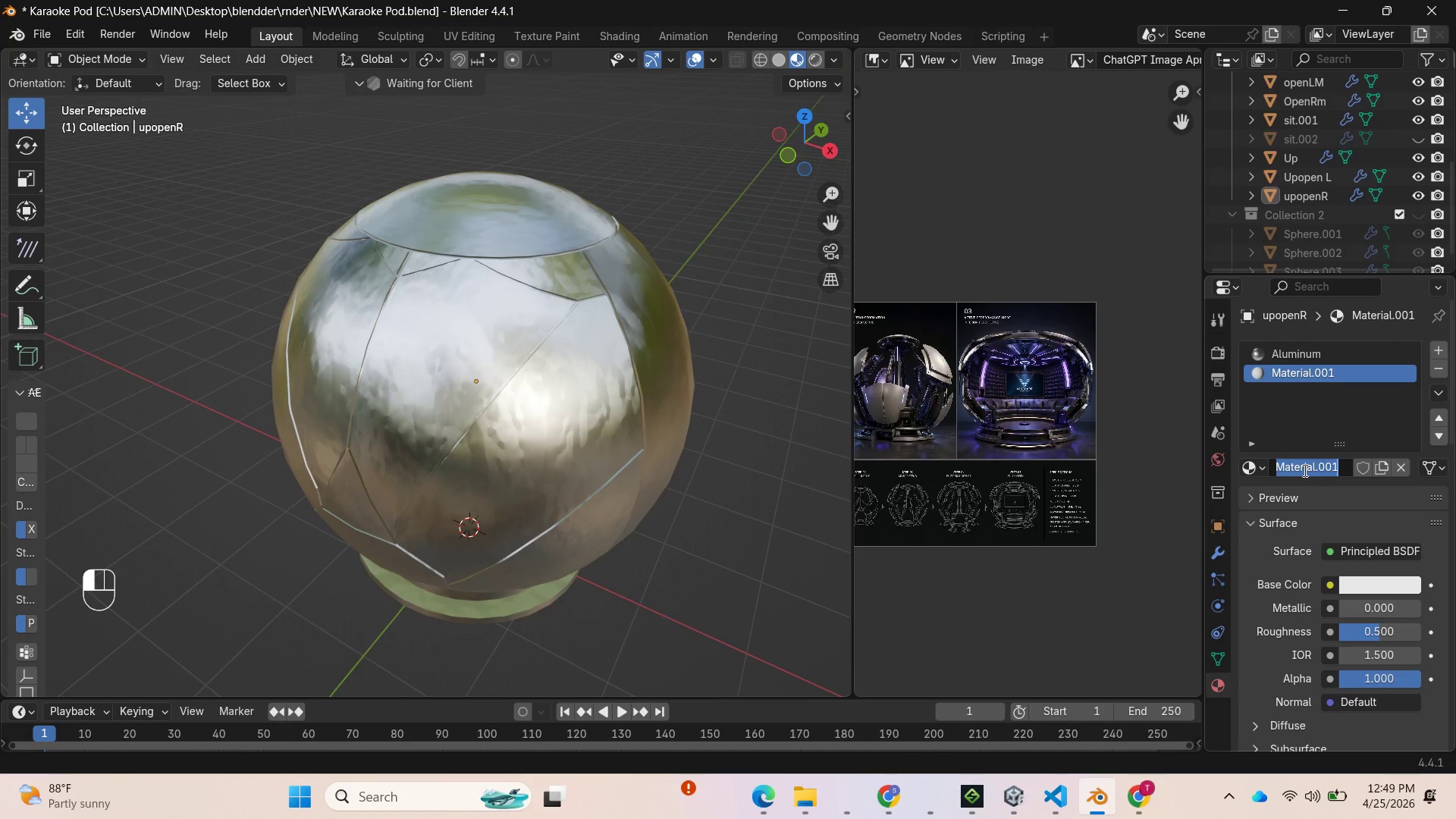 
key(Control+V)
 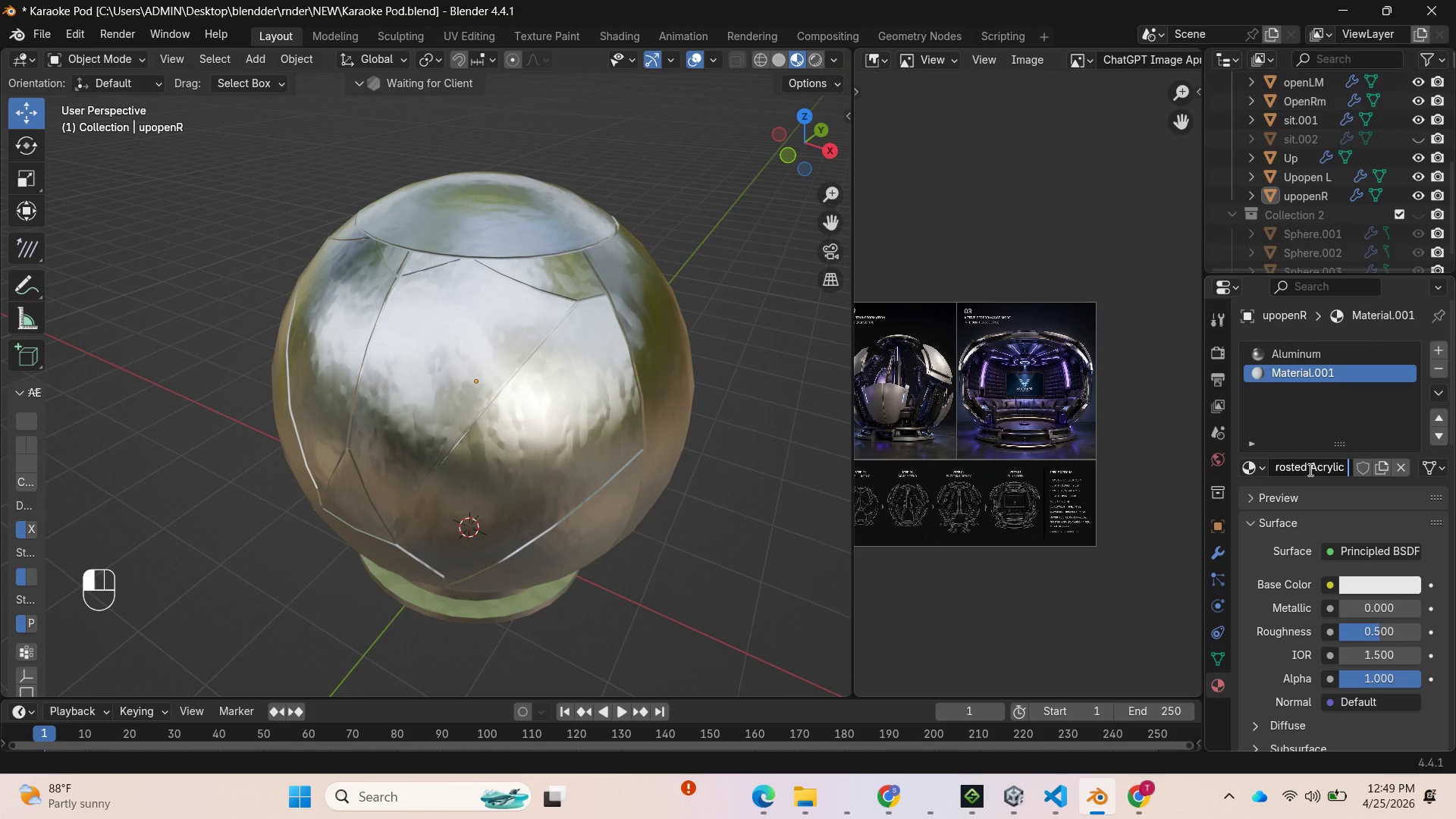 
key(Enter)
 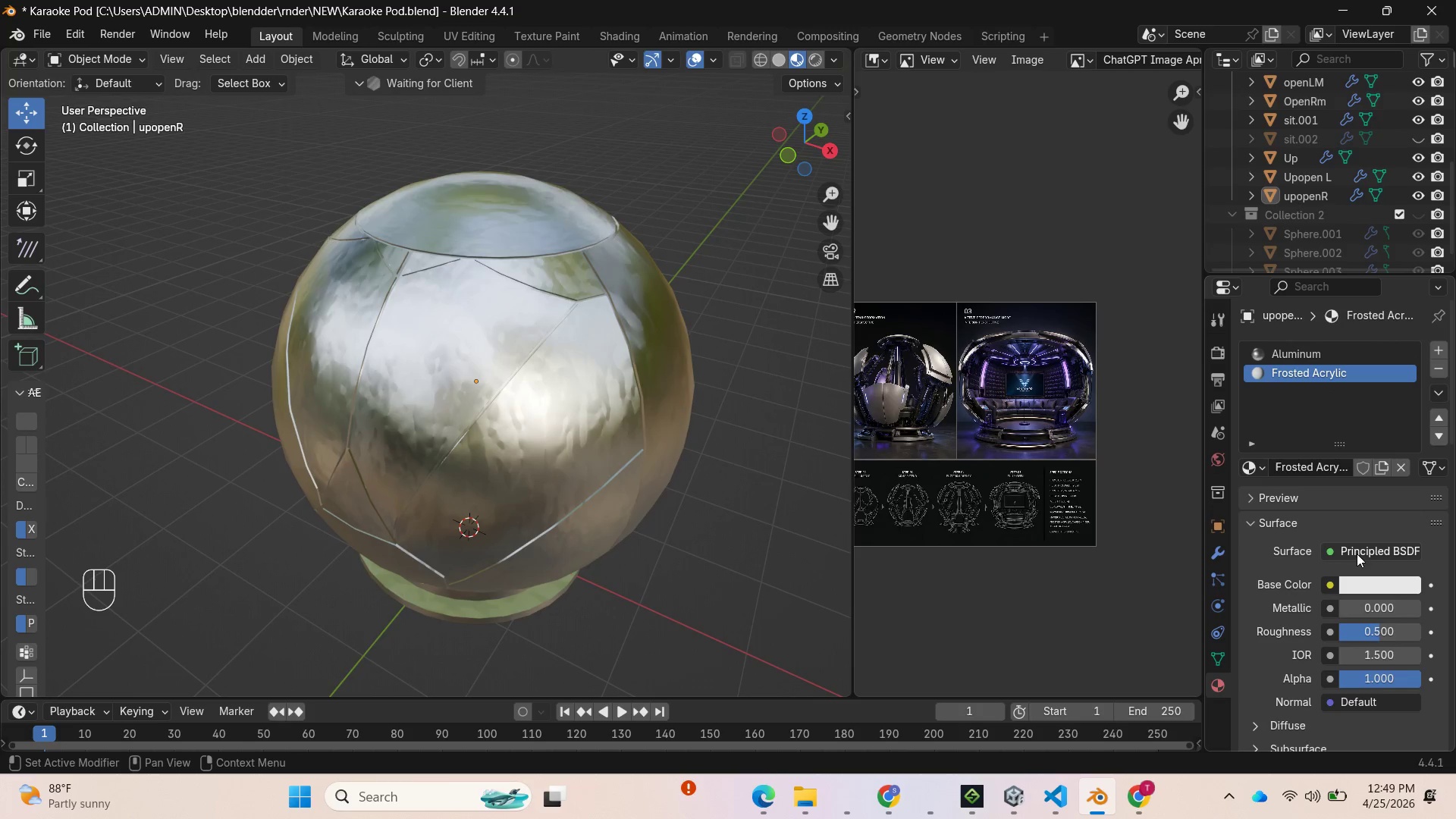 
left_click([1363, 550])
 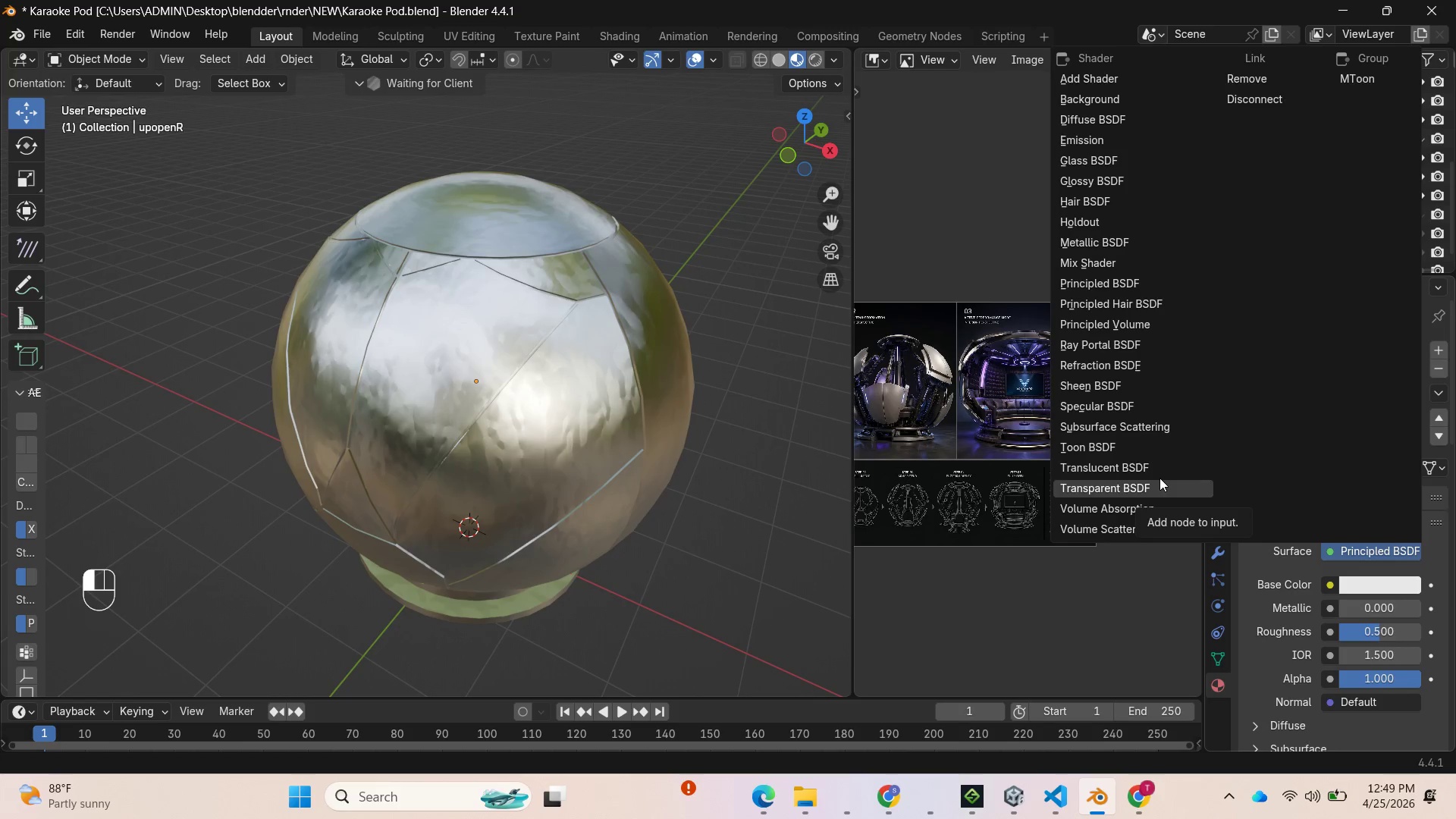 
scroll: coordinate [1161, 488], scroll_direction: down, amount: 6.0
 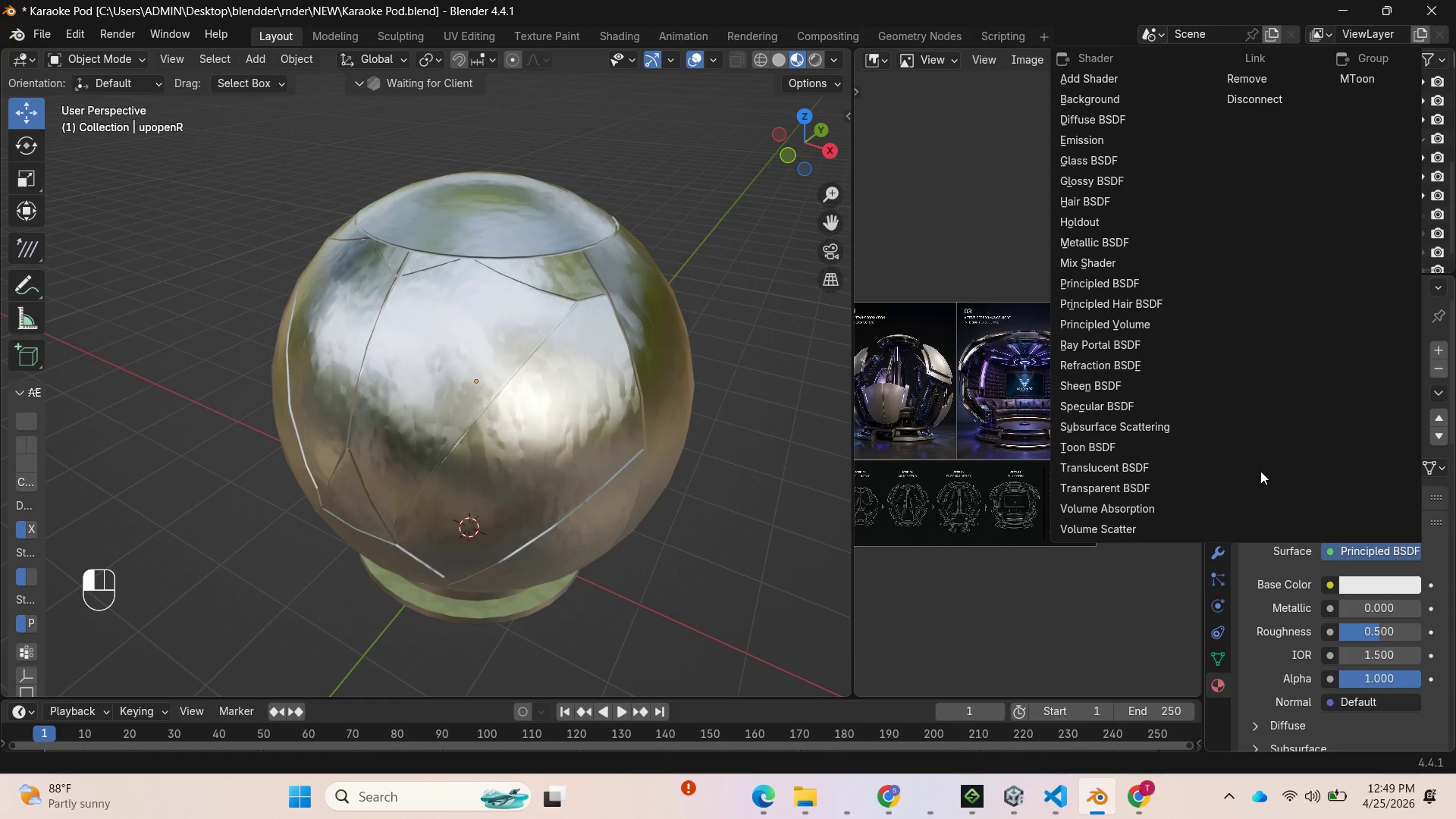 
wait(23.77)
 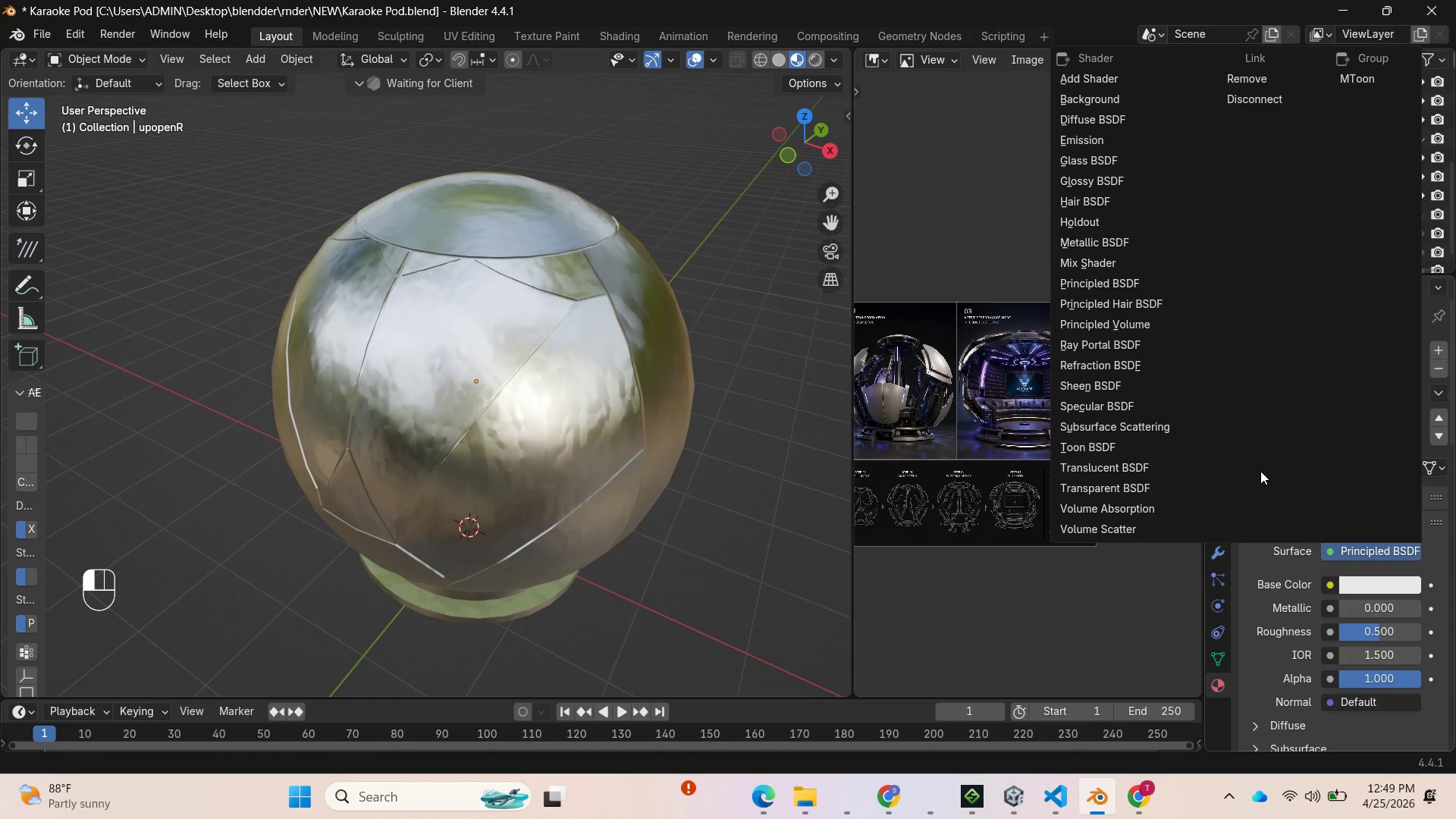 
left_click([1097, 140])
 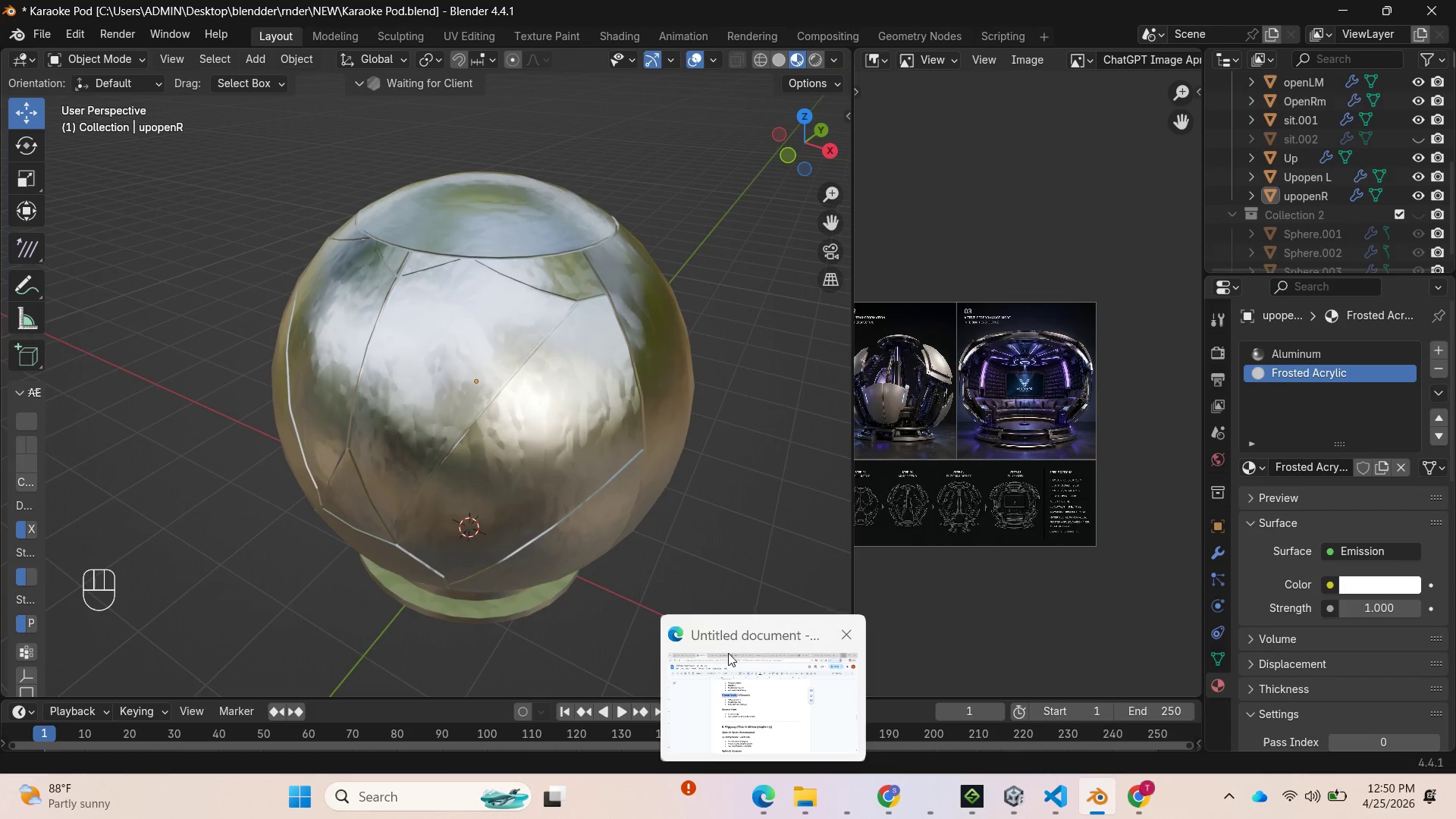 
wait(6.0)
 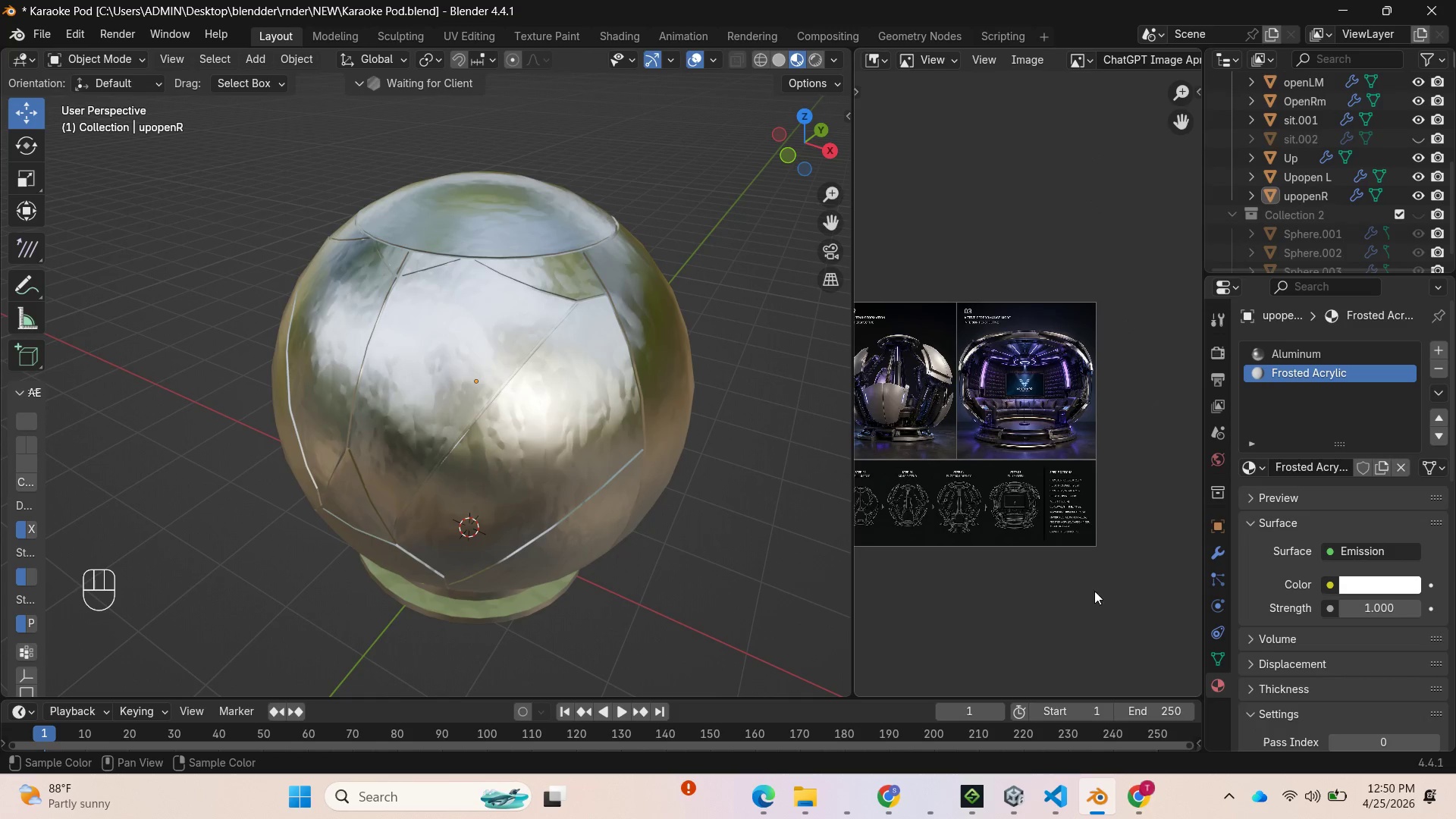 
left_click([617, 436])
 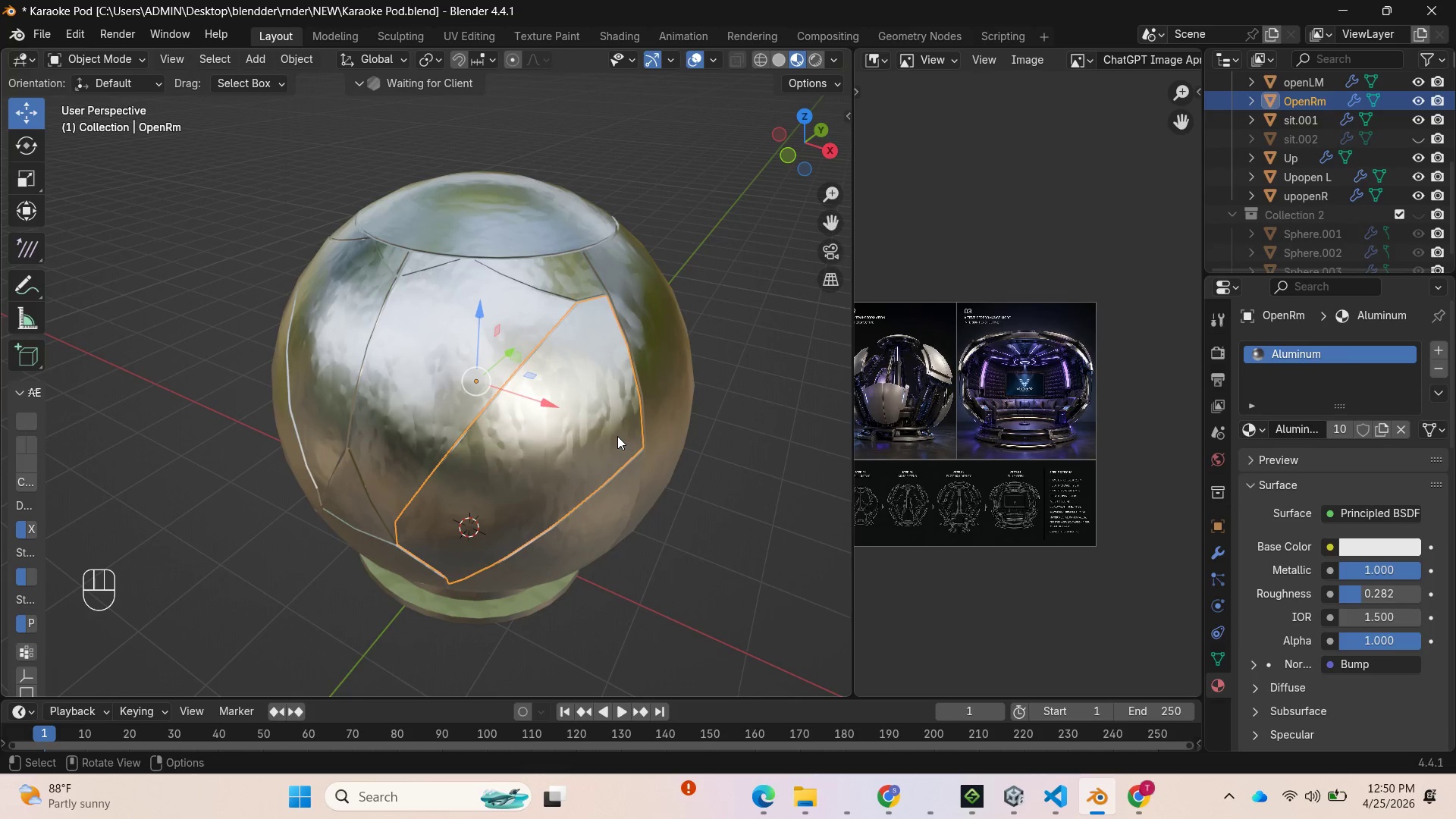 
key(Tab)
 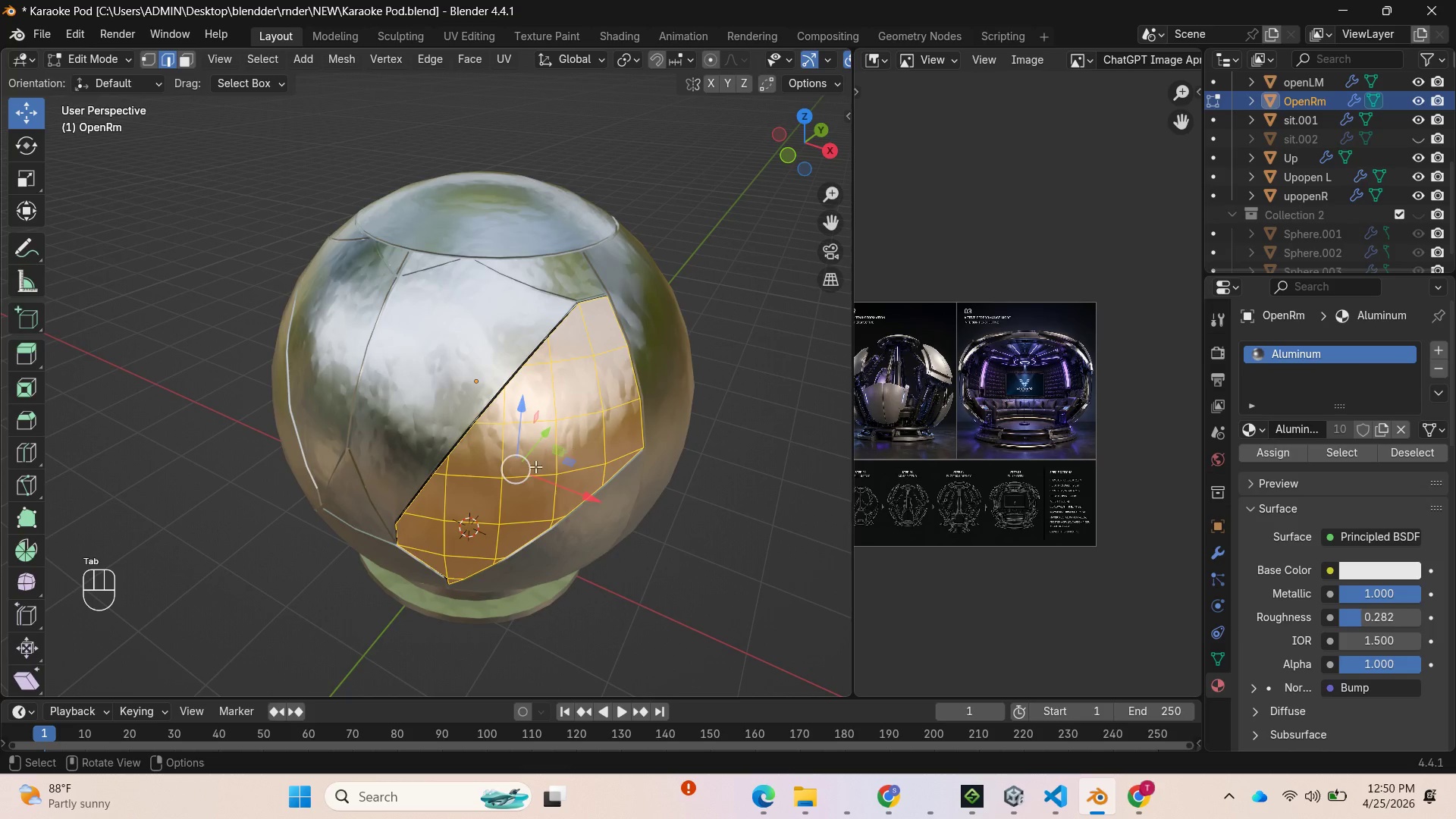 
scroll: coordinate [534, 475], scroll_direction: up, amount: 2.0
 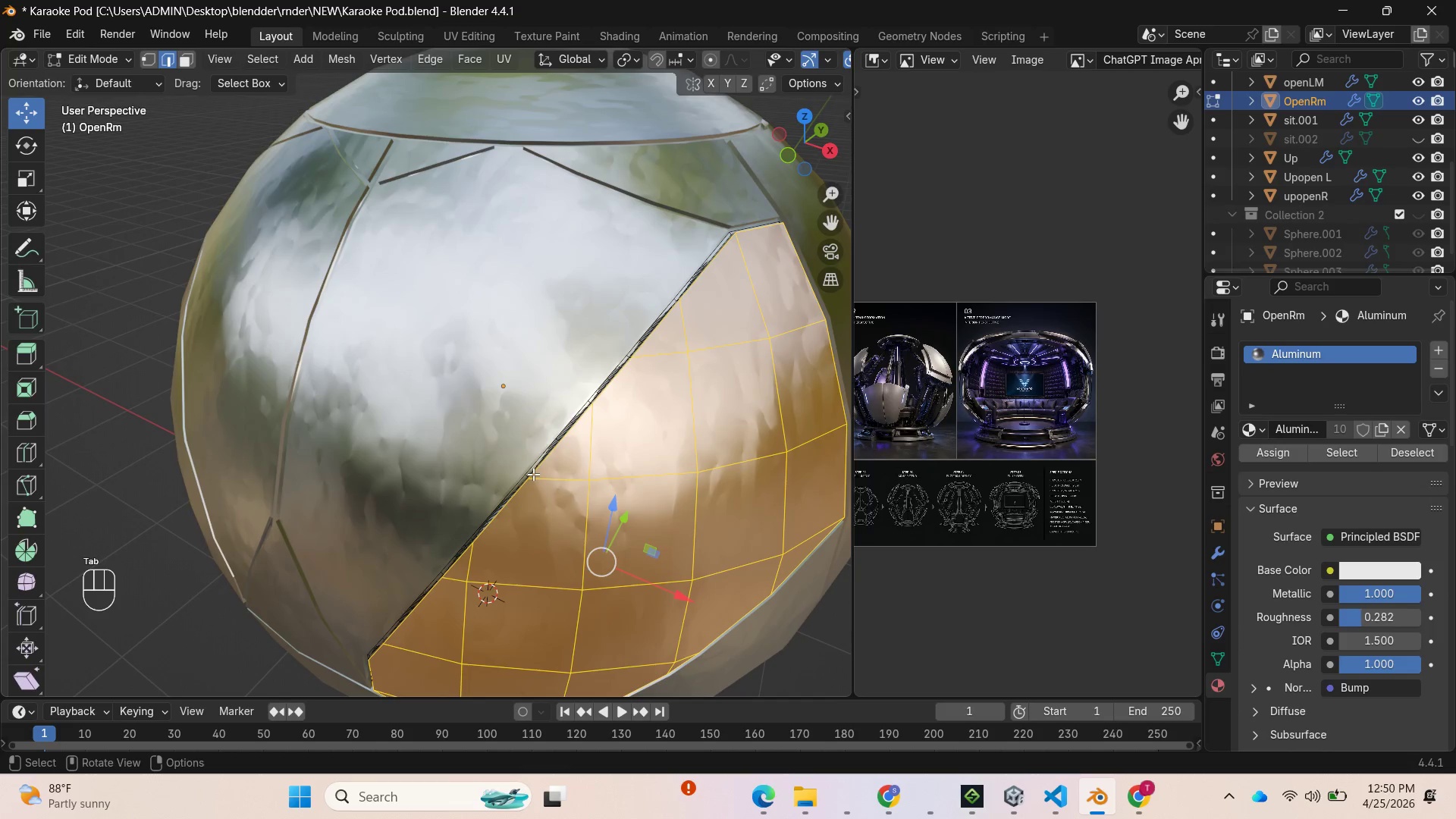 
left_click([533, 474])
 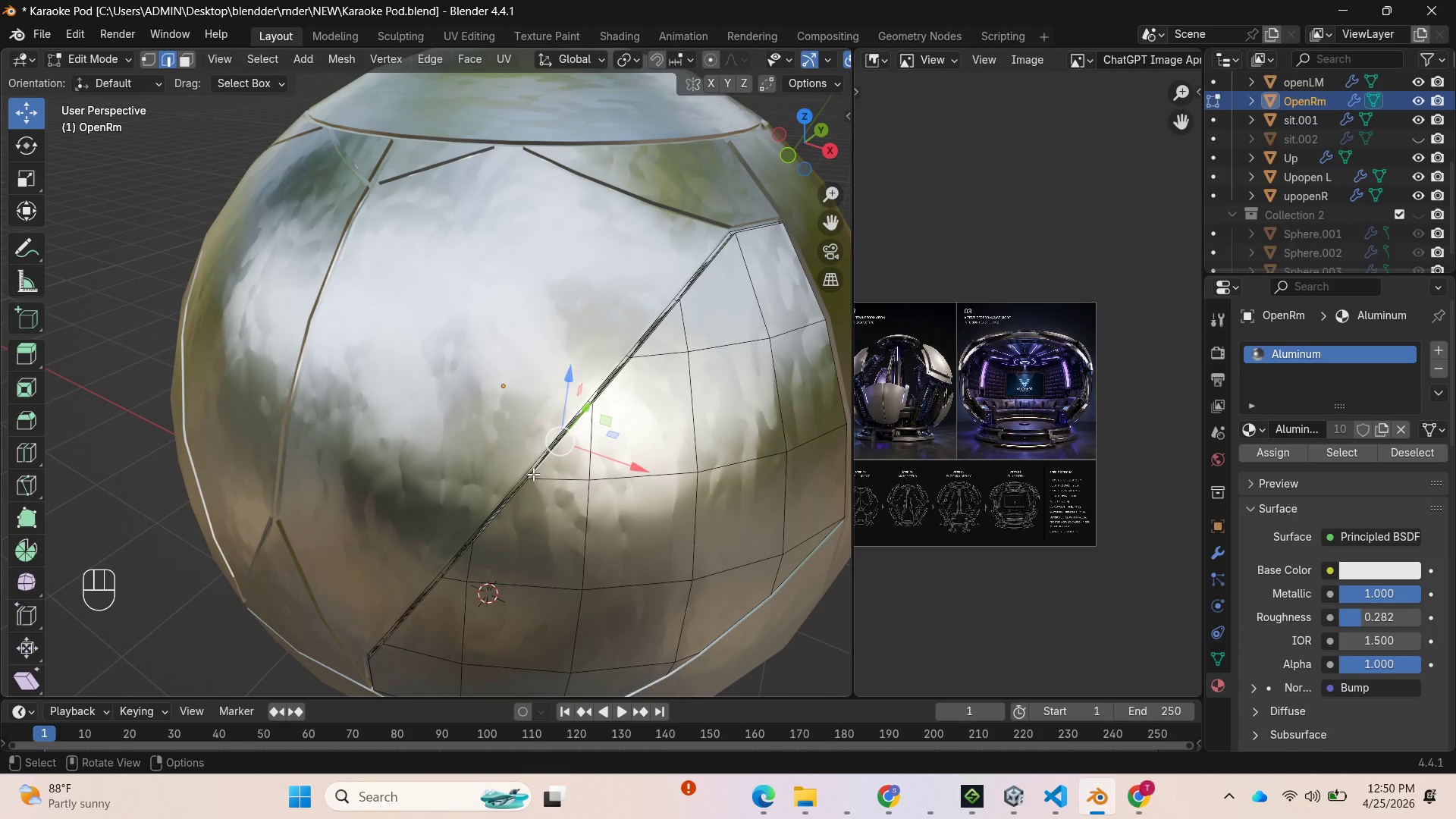 
key(3)
 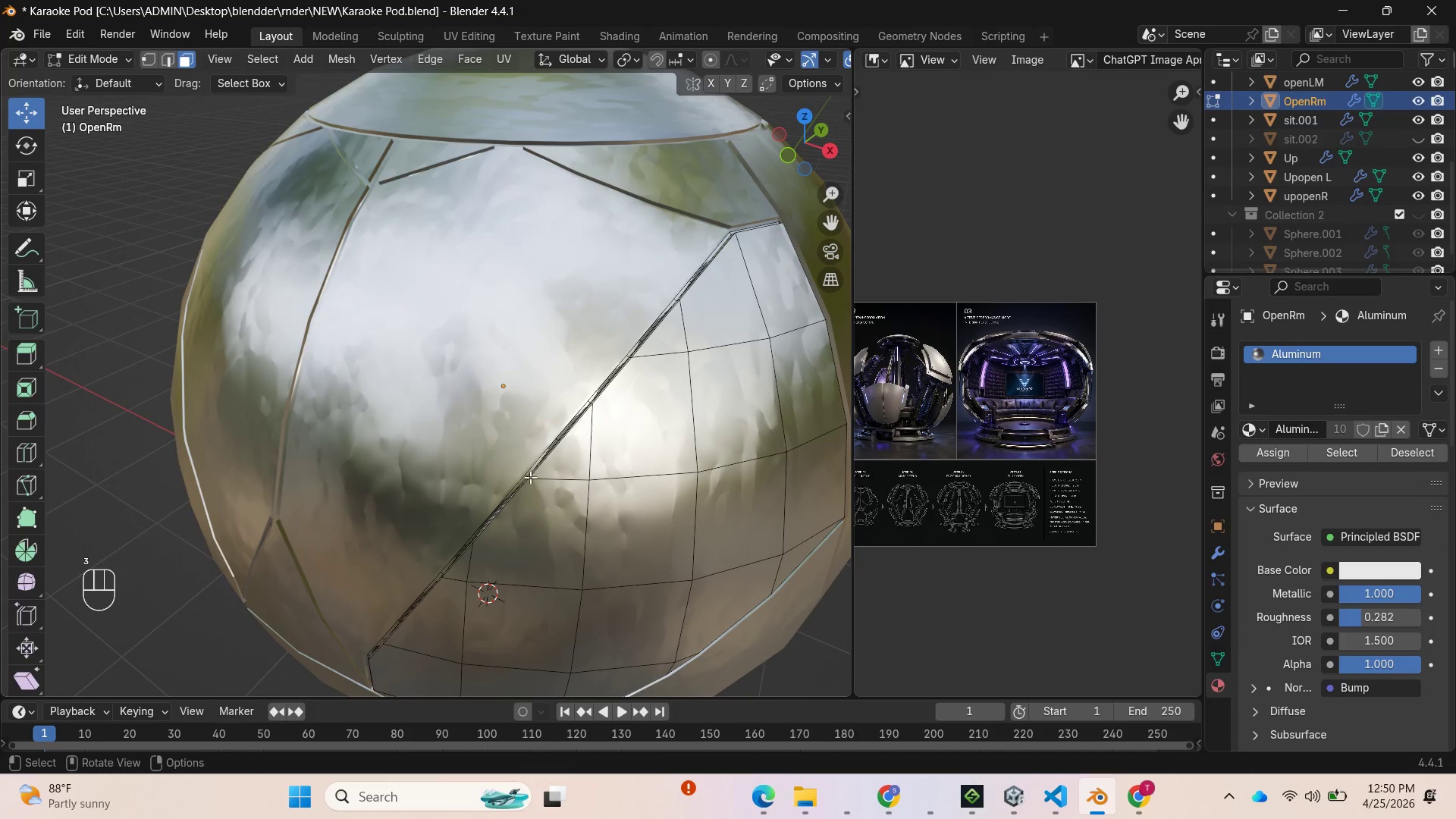 
hold_key(key=AltLeft, duration=2.84)
left_click([529, 478])
 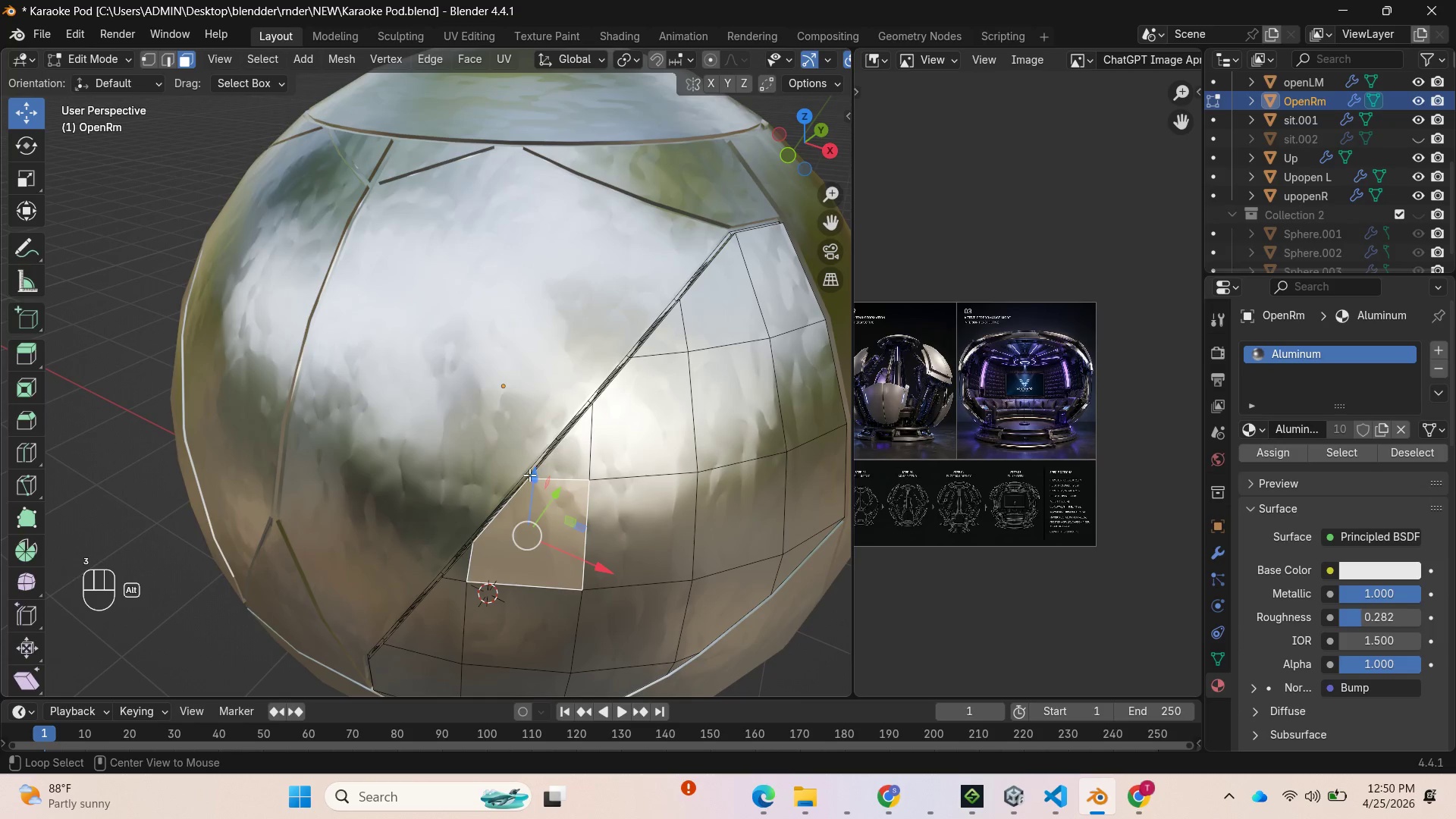 
left_click([529, 473])
 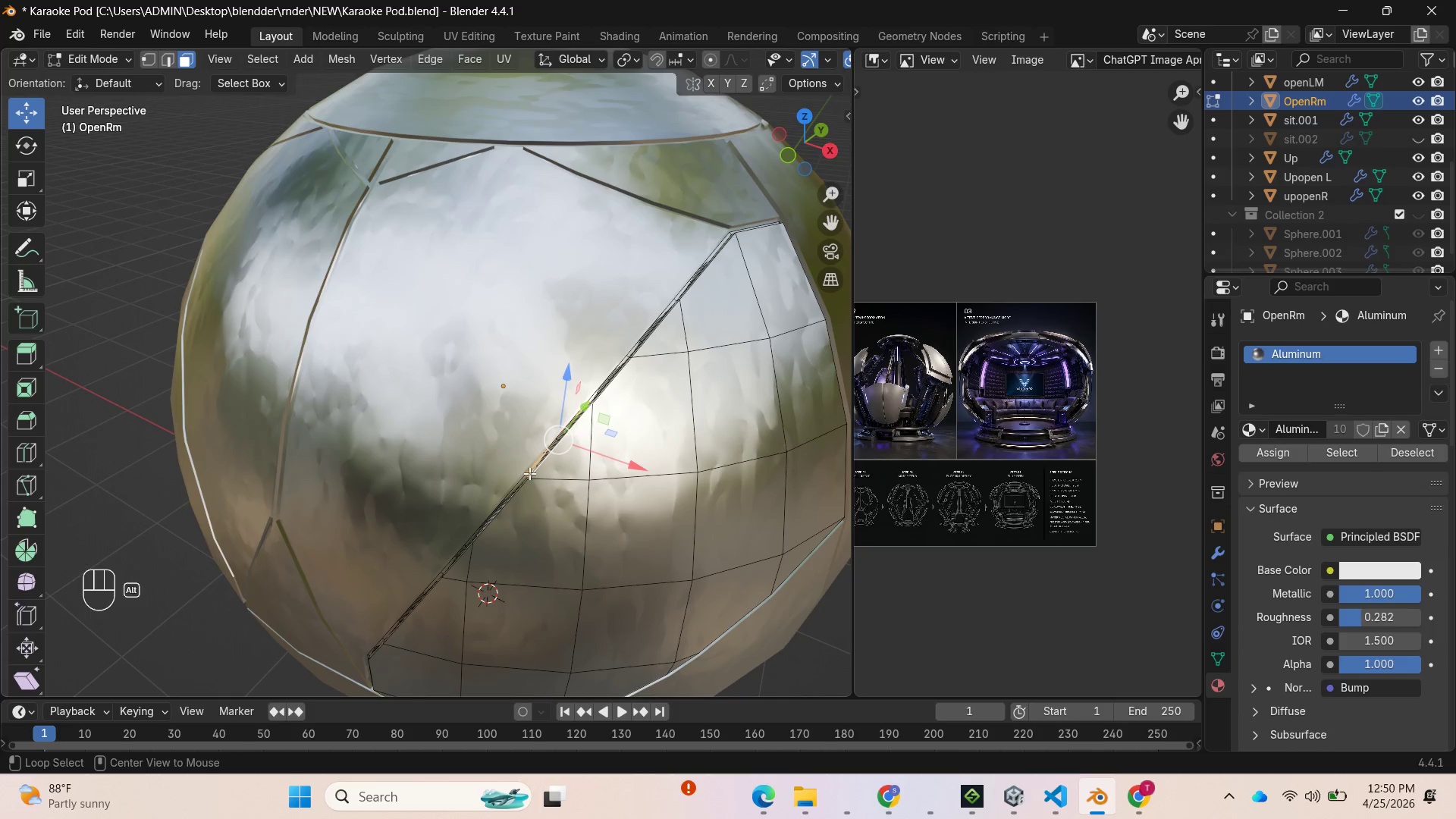 
left_click([529, 473])
 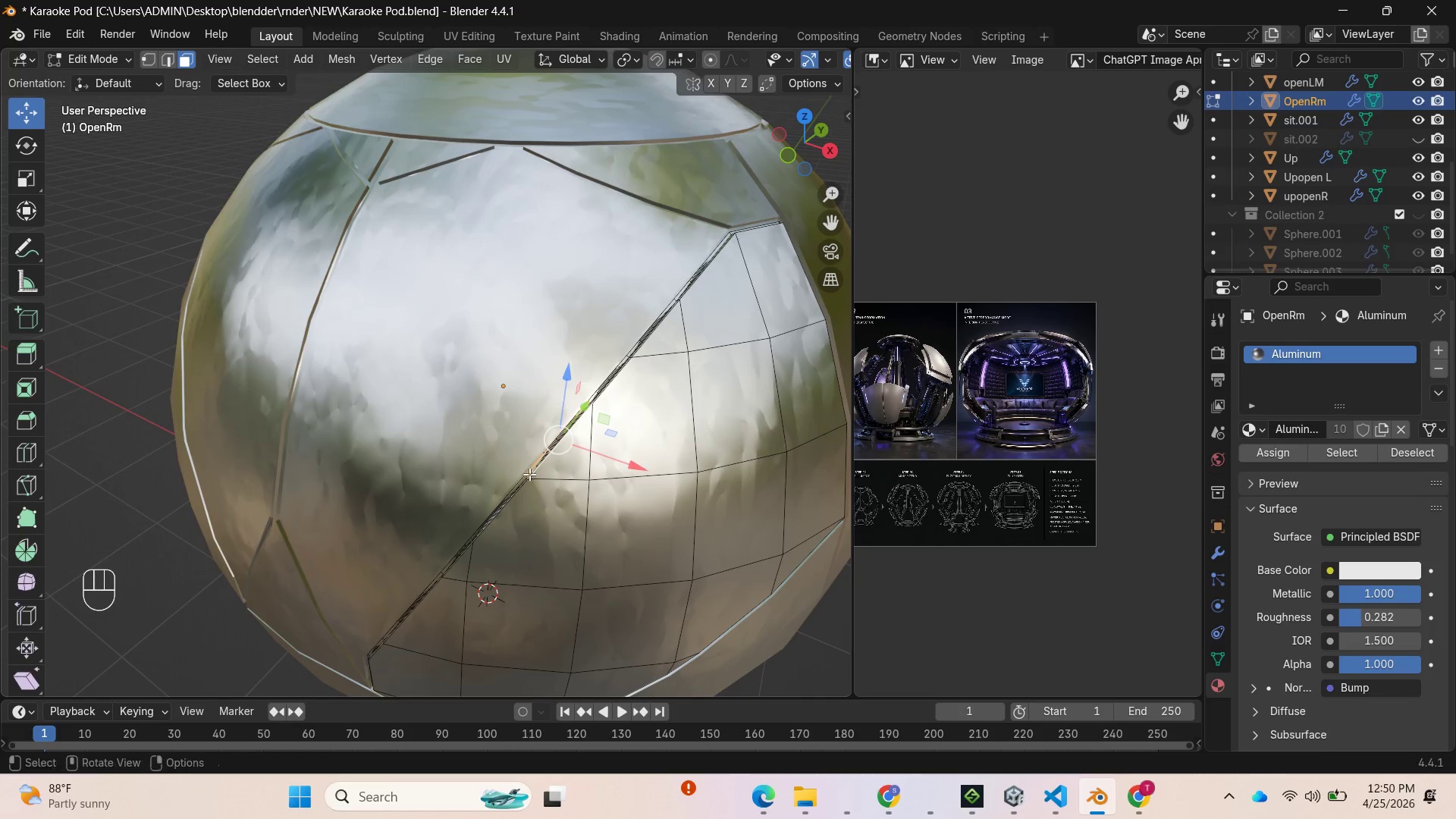 
scroll: coordinate [545, 487], scroll_direction: up, amount: 1.0
 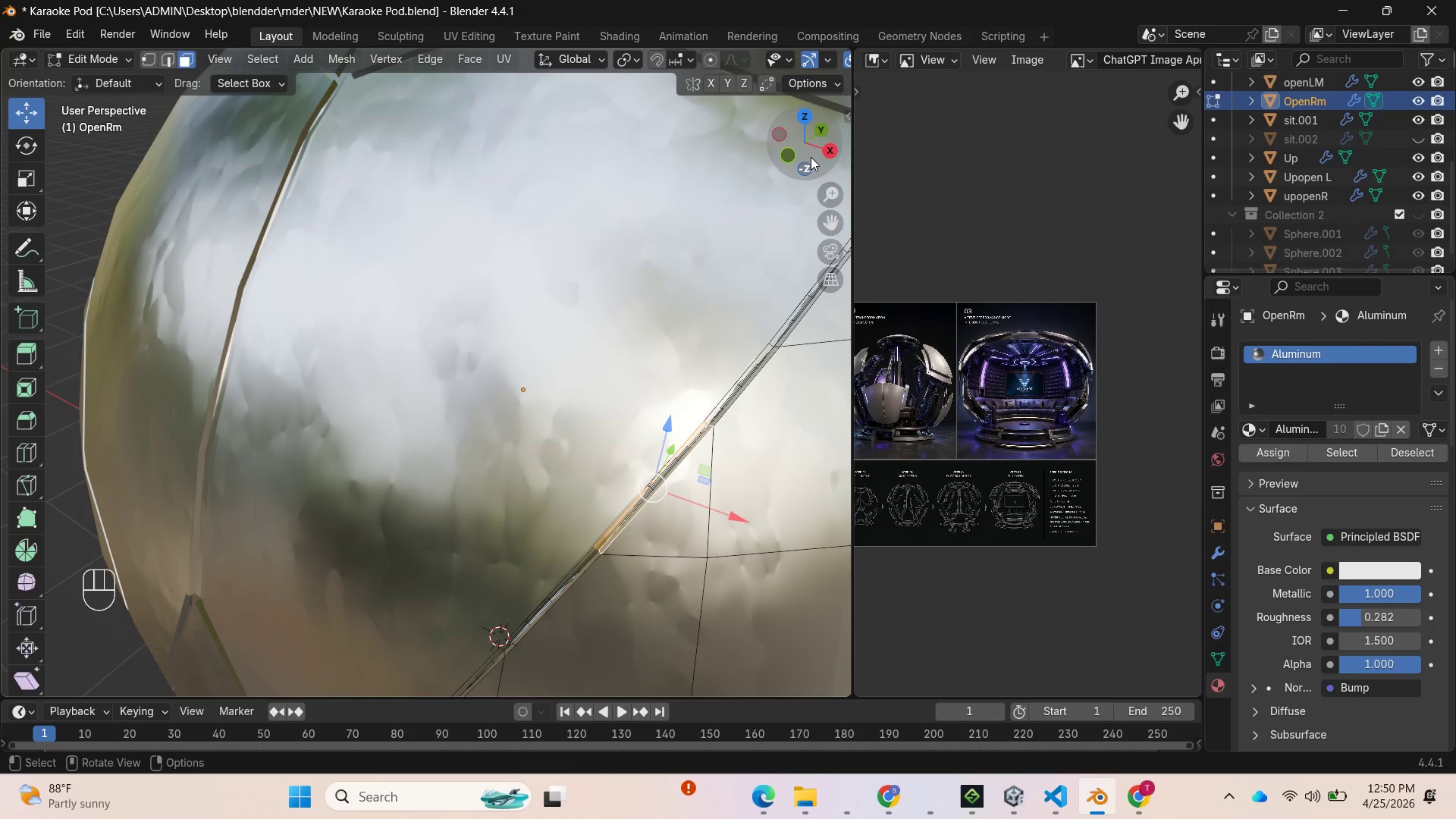 
left_click_drag(start_coordinate=[813, 145], to_coordinate=[815, 89])
 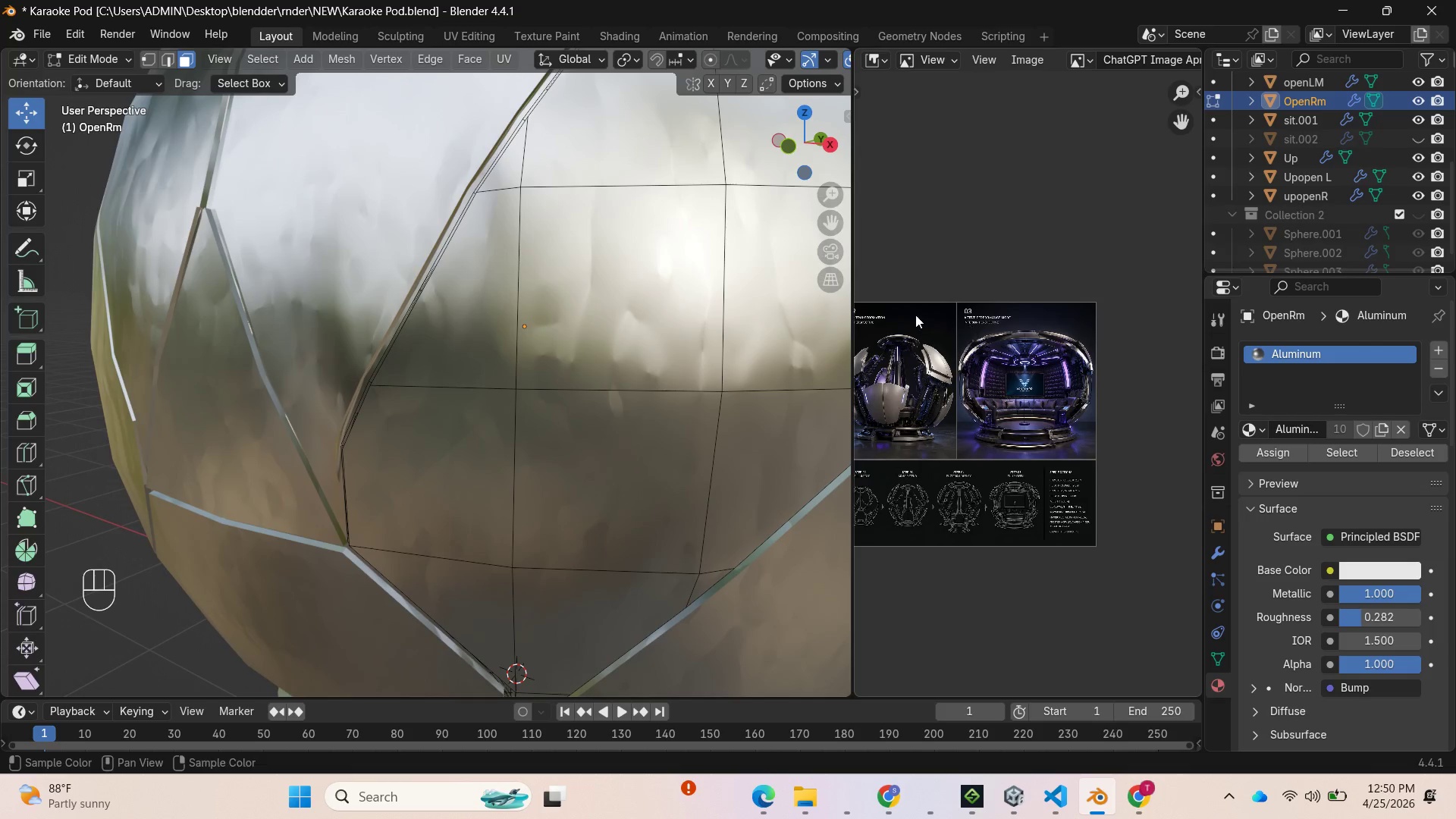 
scroll: coordinate [726, 325], scroll_direction: down, amount: 3.0
 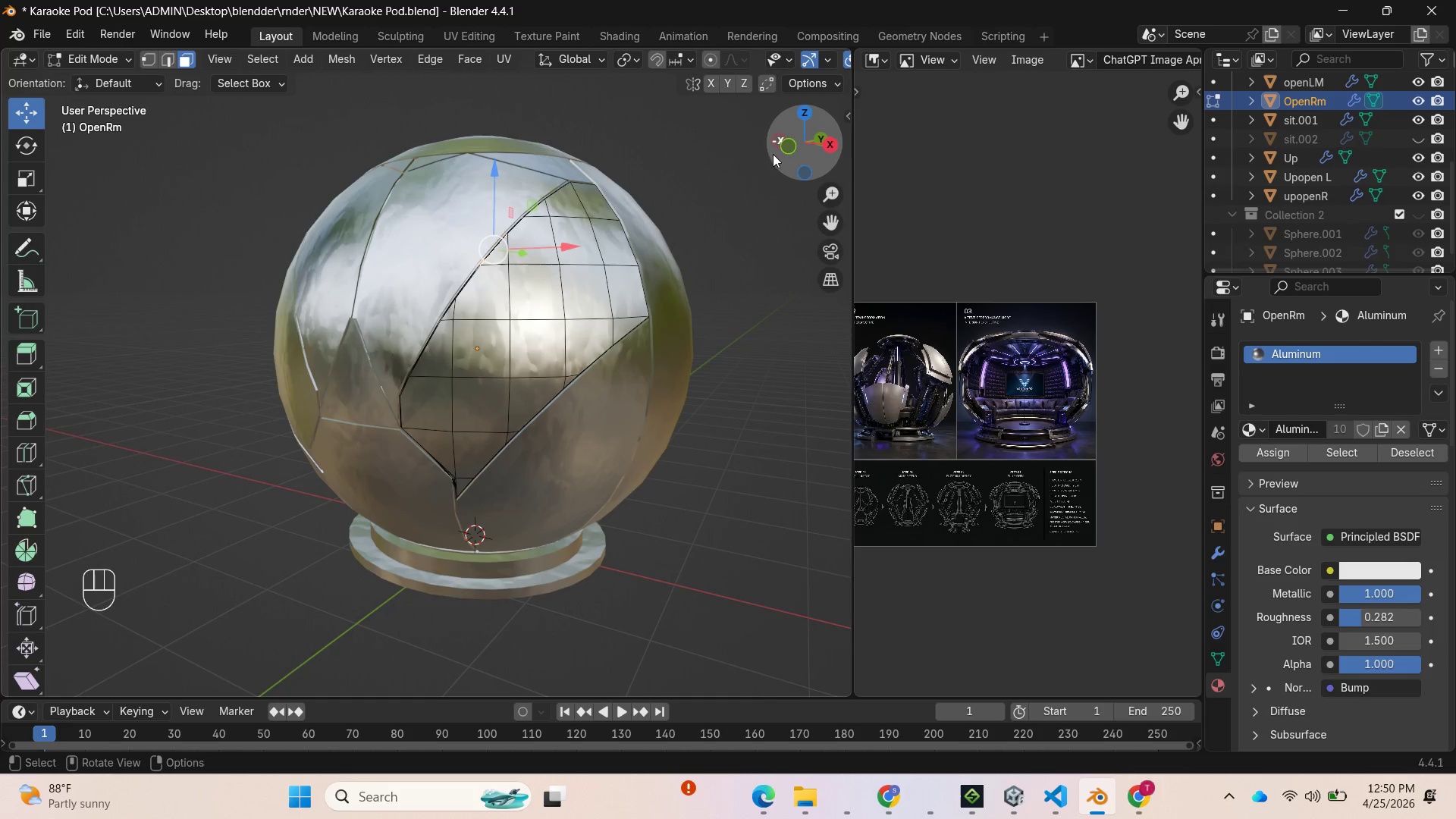 
left_click_drag(start_coordinate=[790, 143], to_coordinate=[835, 228])
 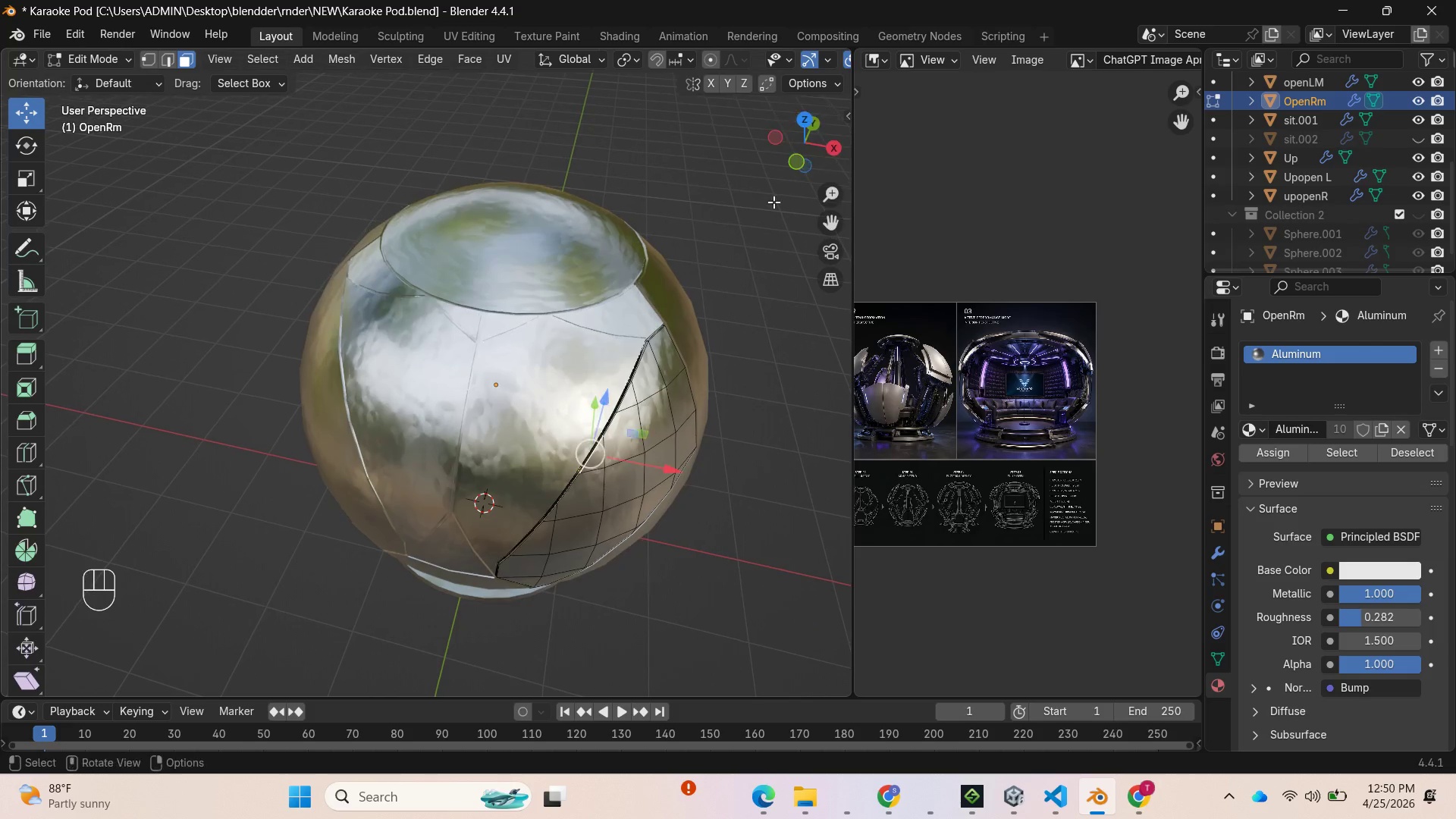 
key(Tab)
 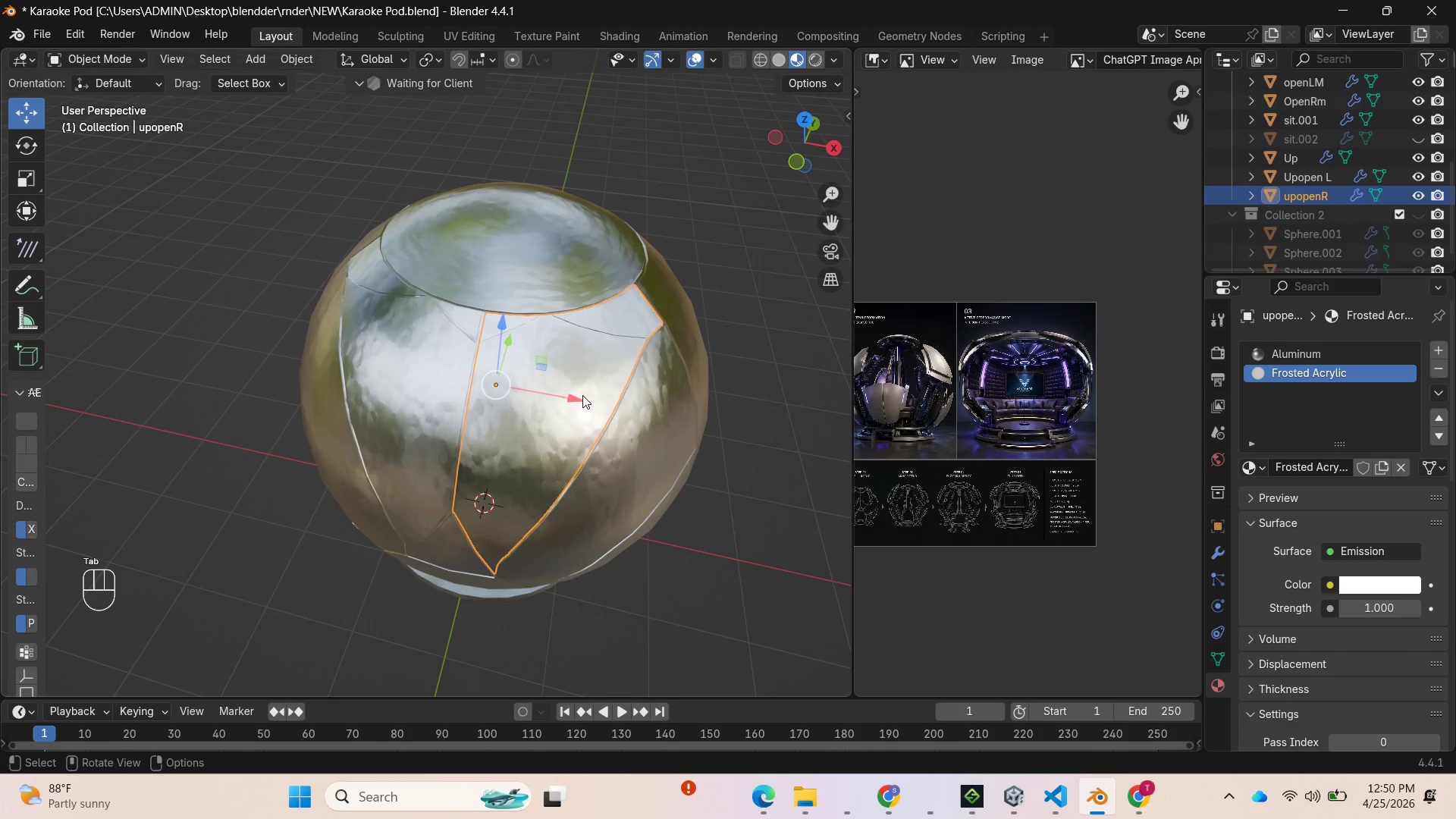 
scroll: coordinate [508, 430], scroll_direction: up, amount: 1.0
 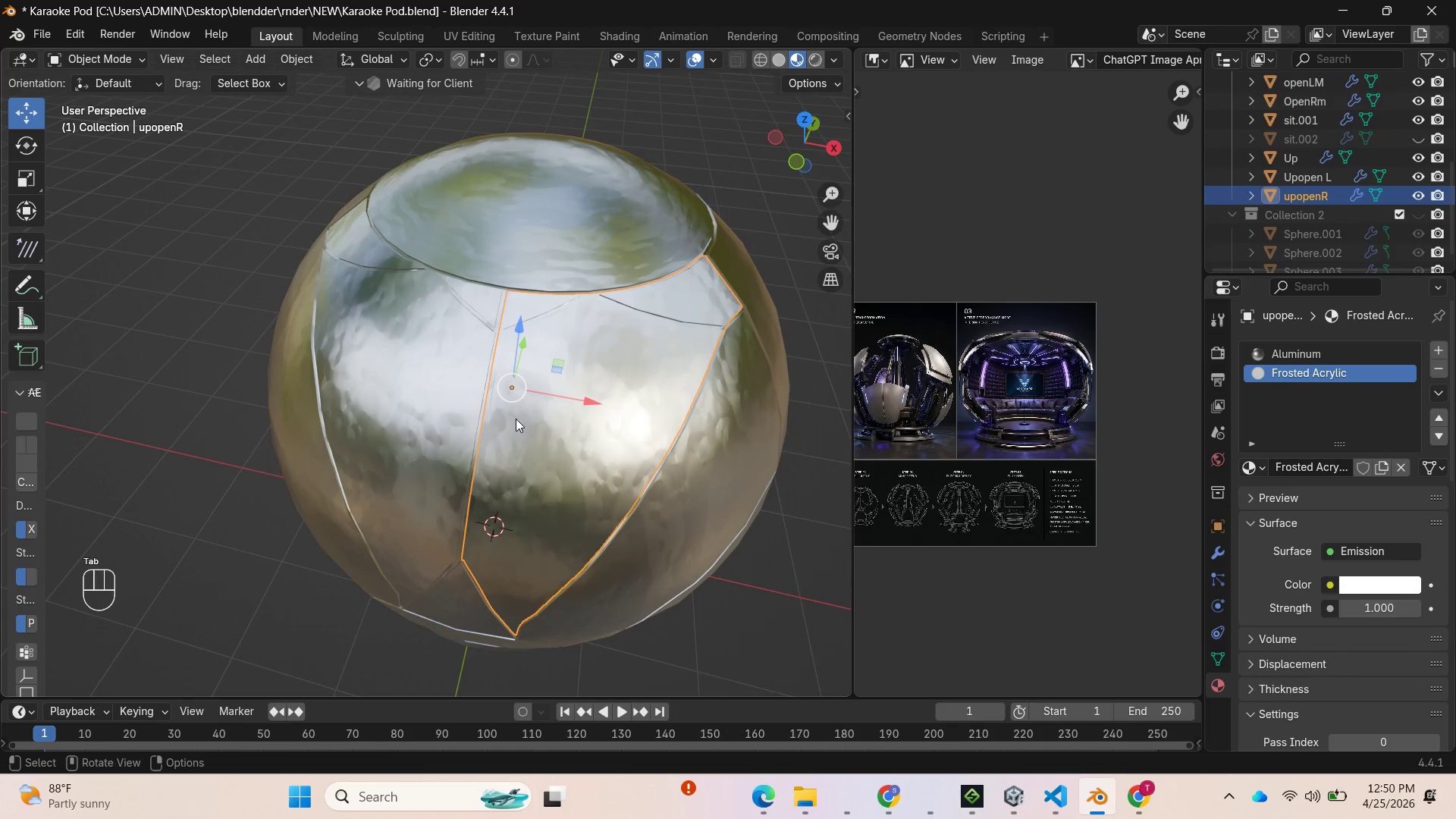 
key(Tab)
 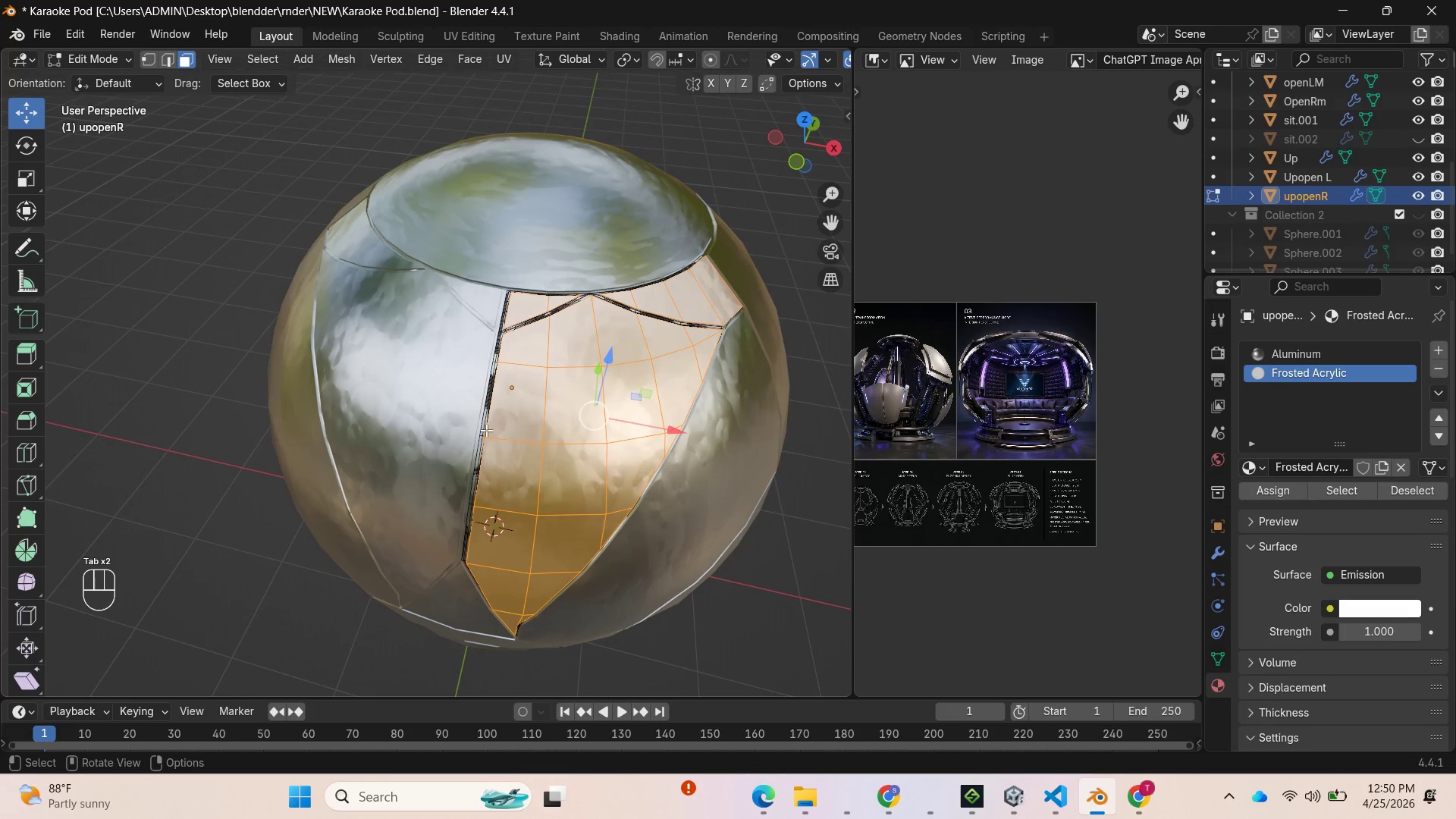 
hold_key(key=AltLeft, duration=1.05)
left_click([485, 430])
 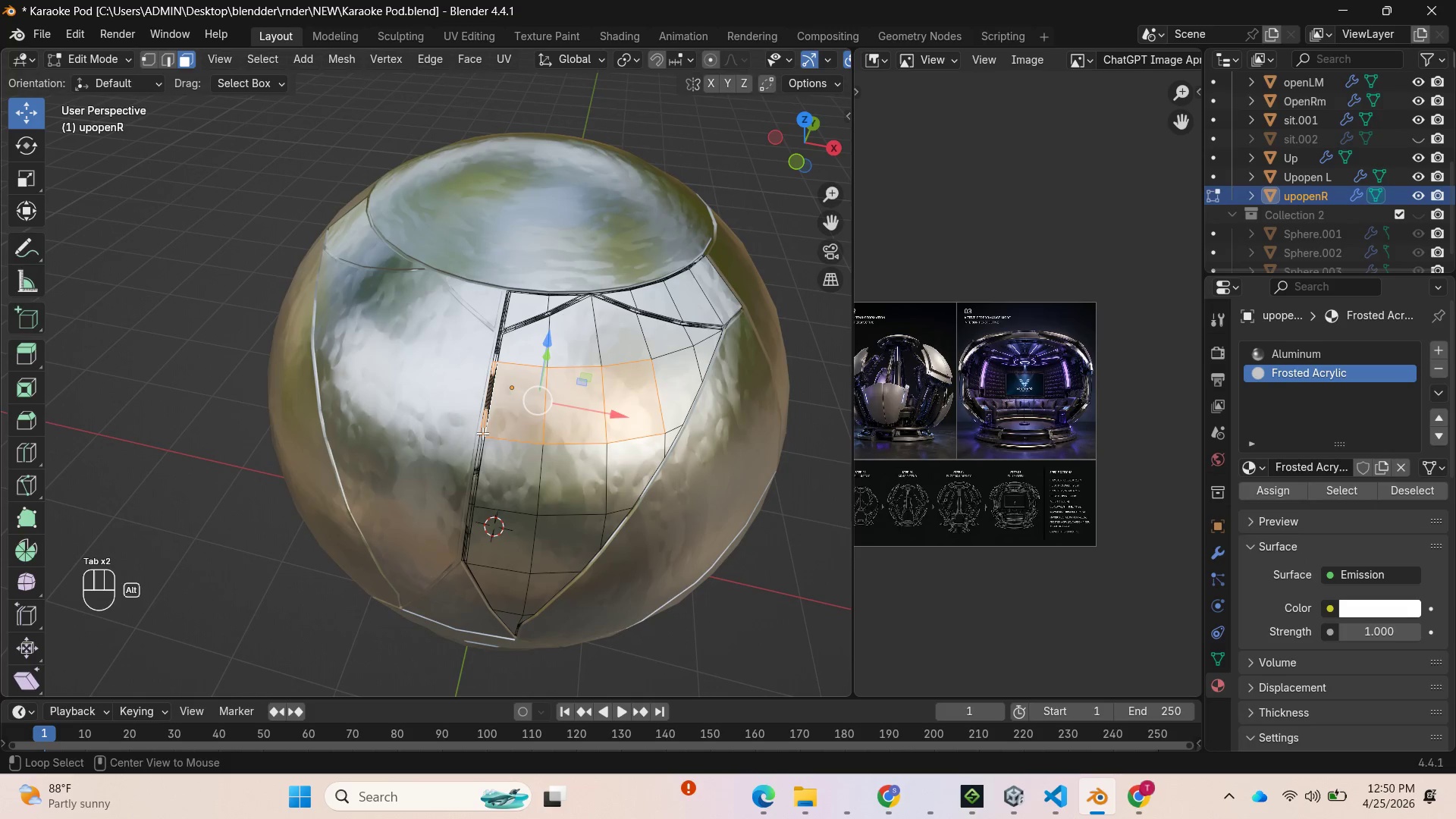 
hold_key(key=AltLeft, duration=1.08)
left_click([479, 444])
 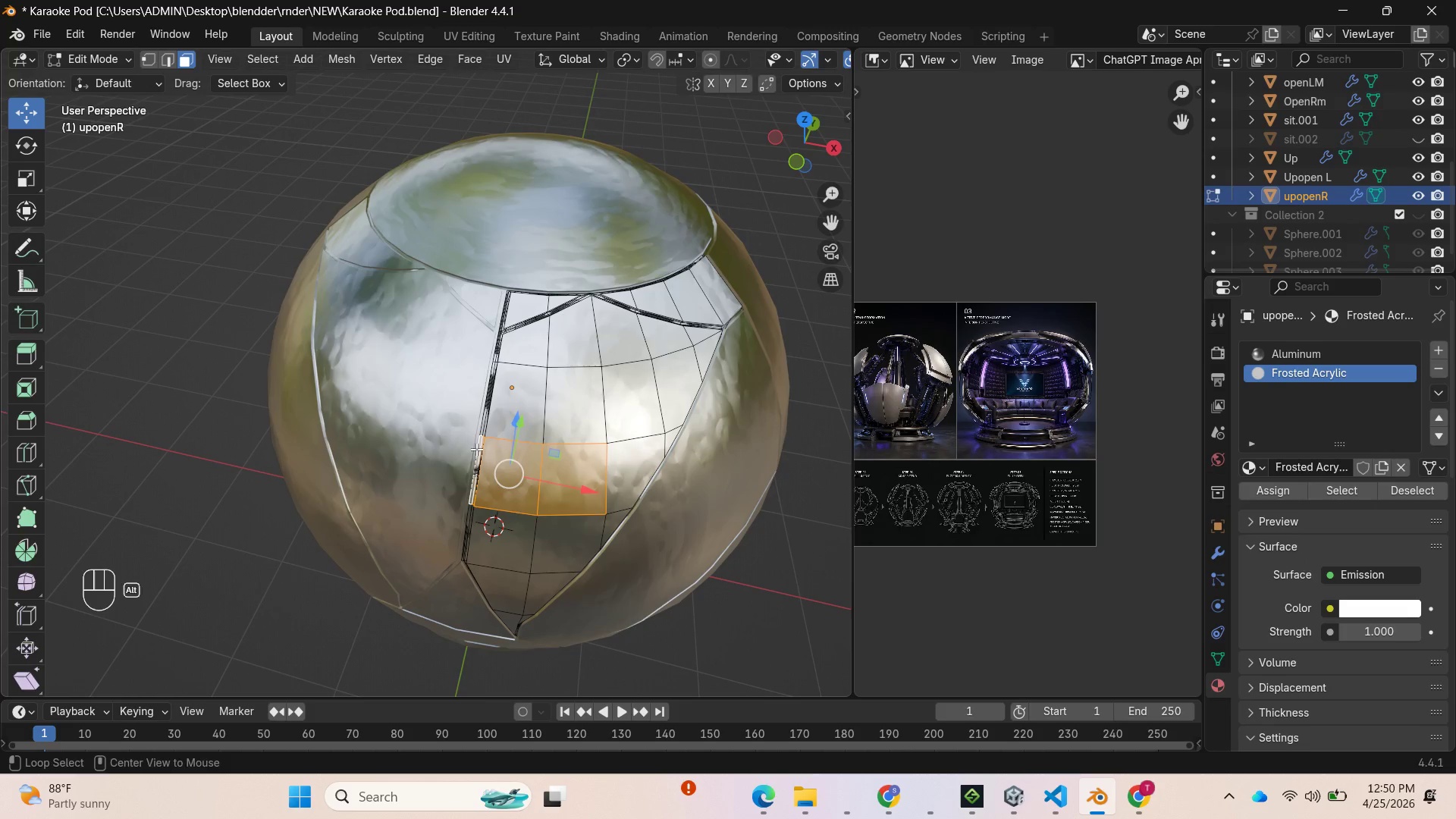 
hold_key(key=AltLeft, duration=1.75)
left_click([478, 436])
 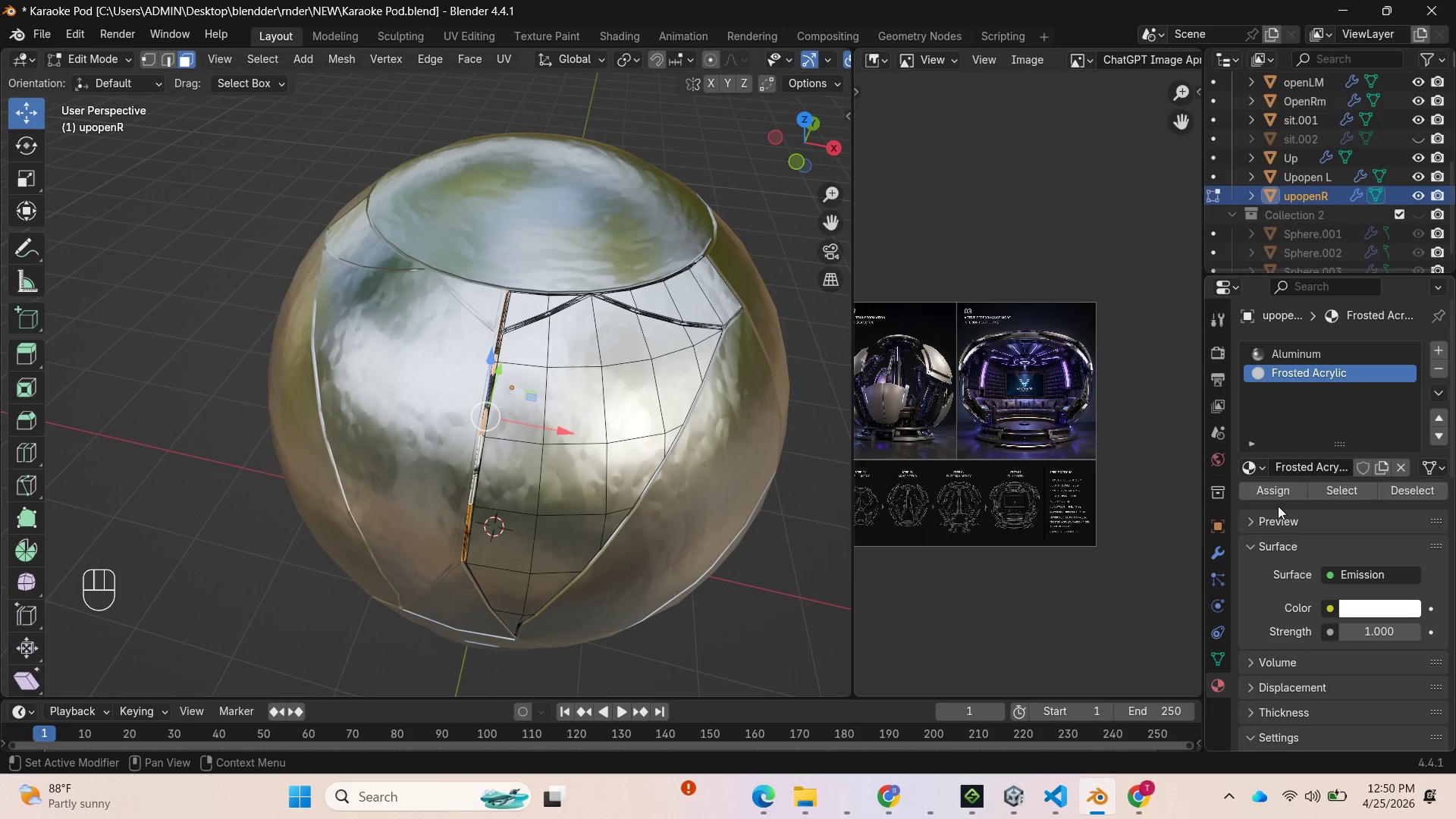 
left_click([1278, 494])
 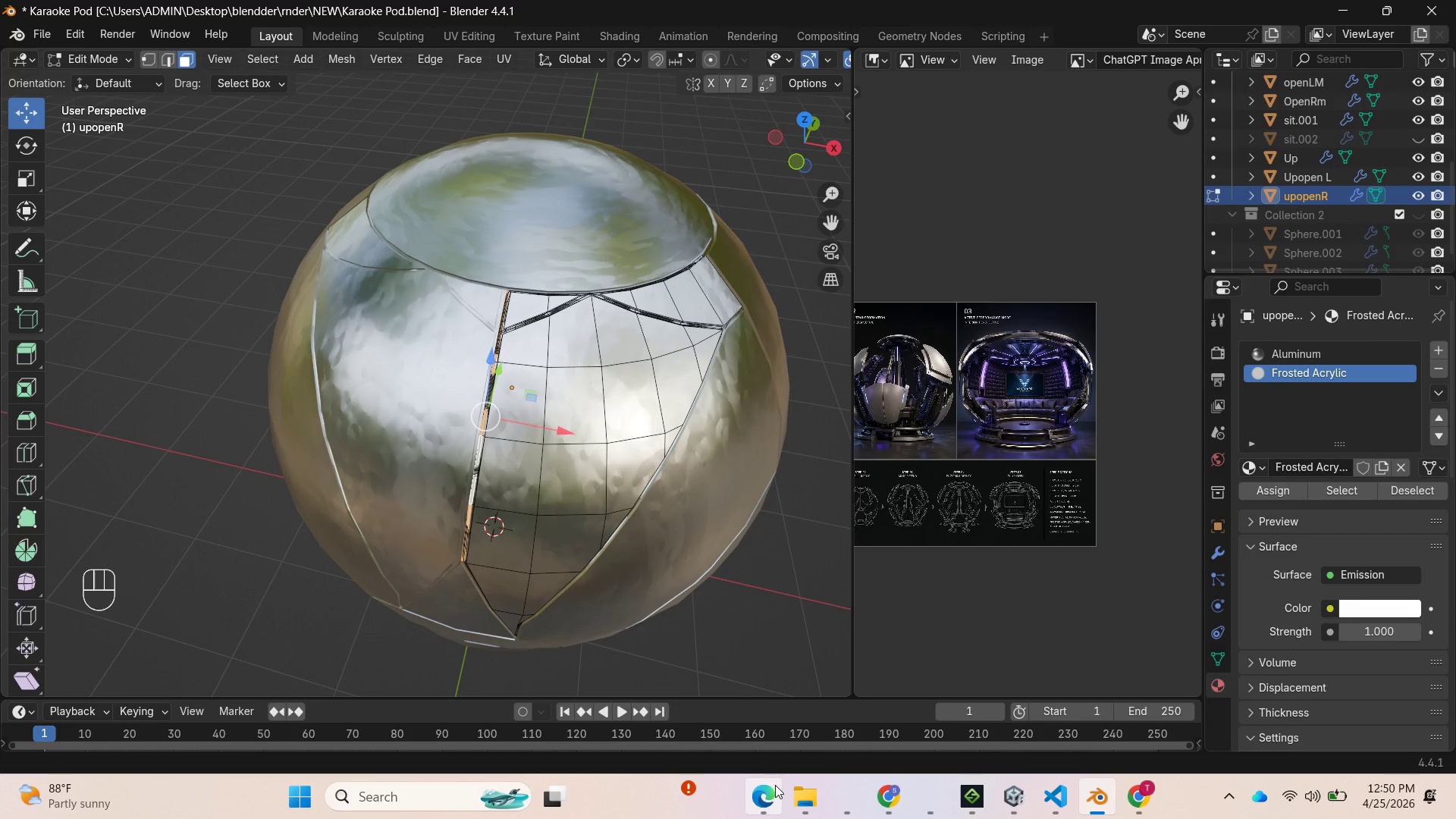 
left_click([799, 689])
 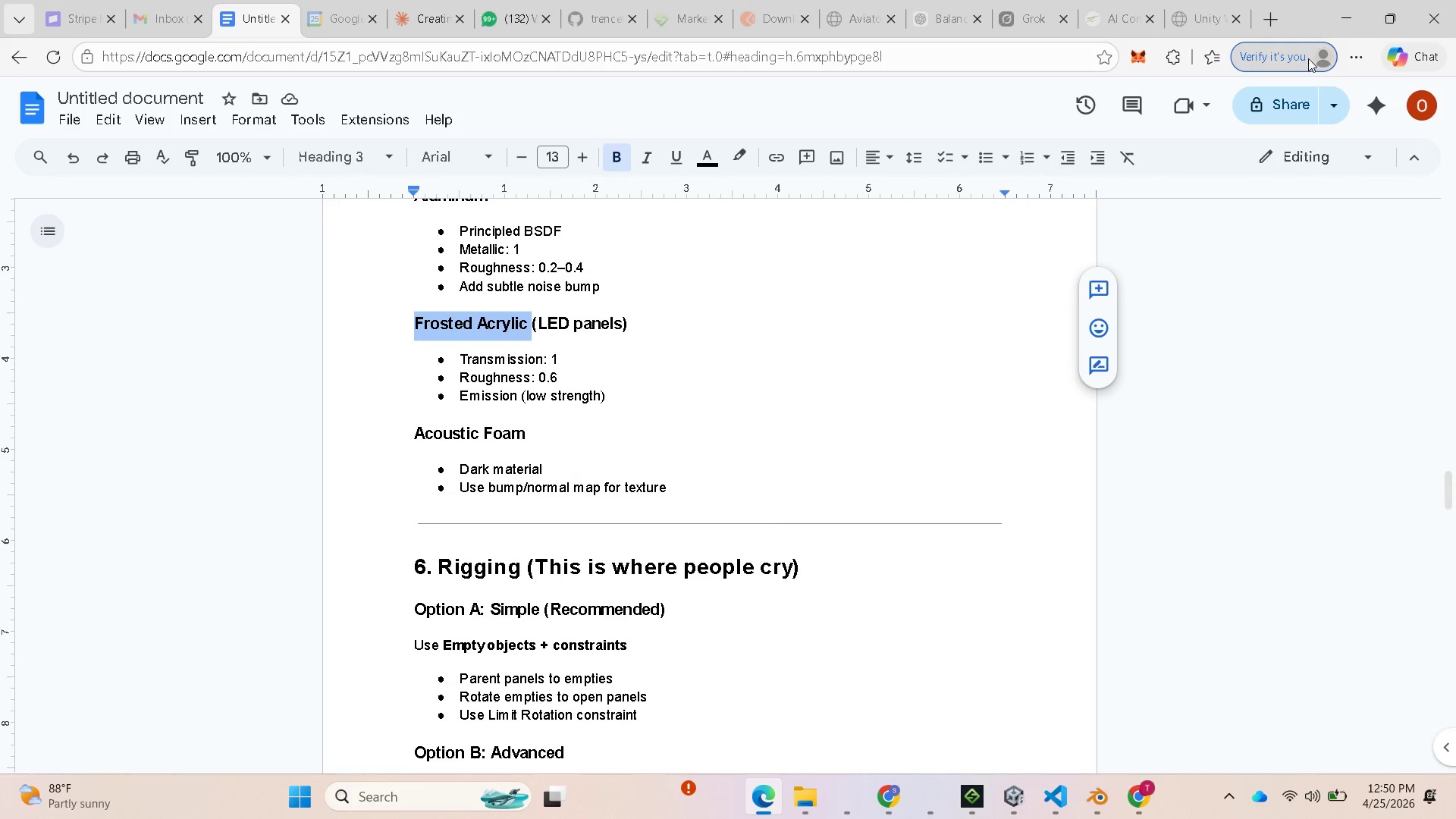 
wait(7.5)
 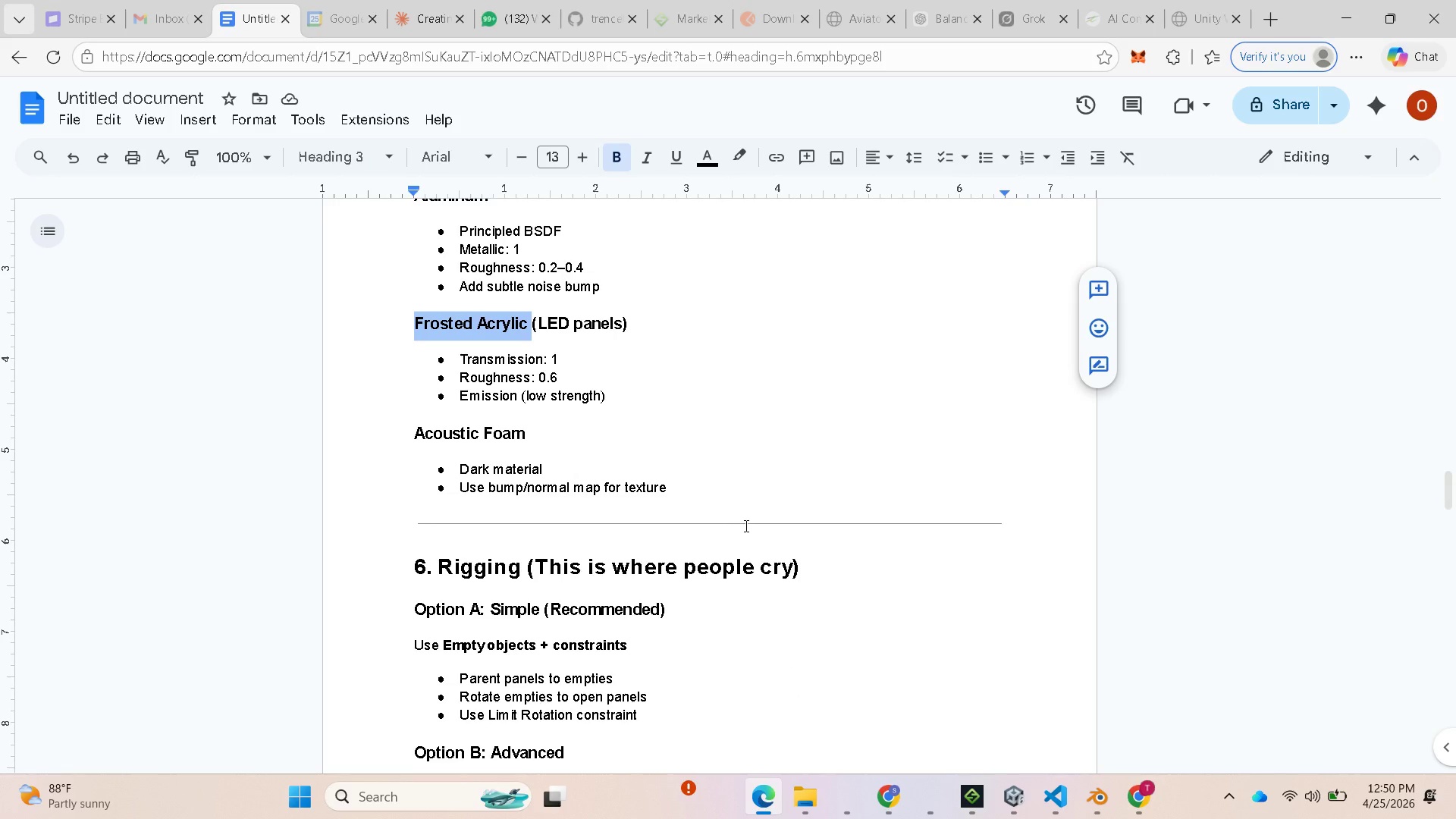 
left_click([1332, 22])
 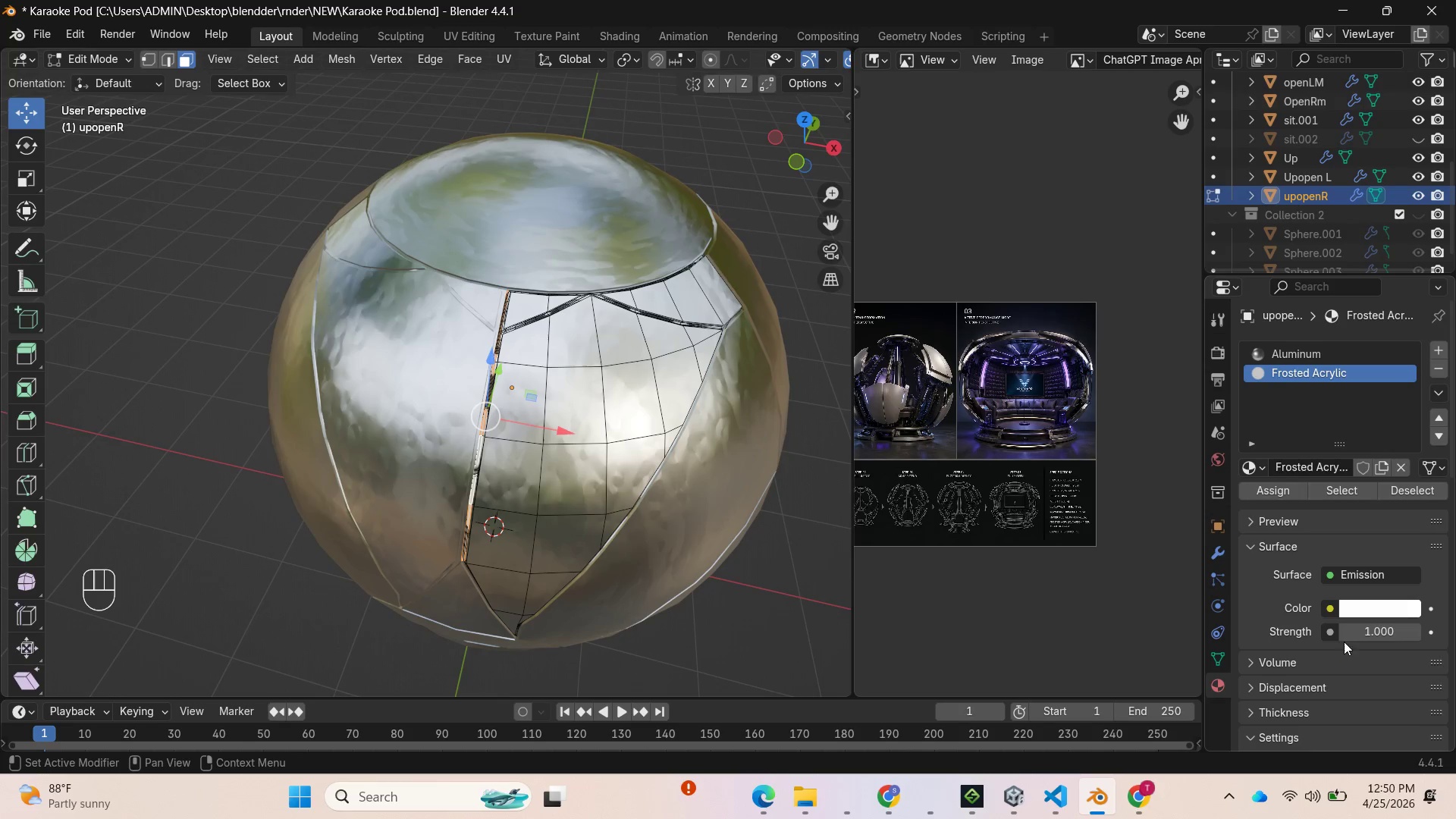 
mouse_move([1355, 606])
 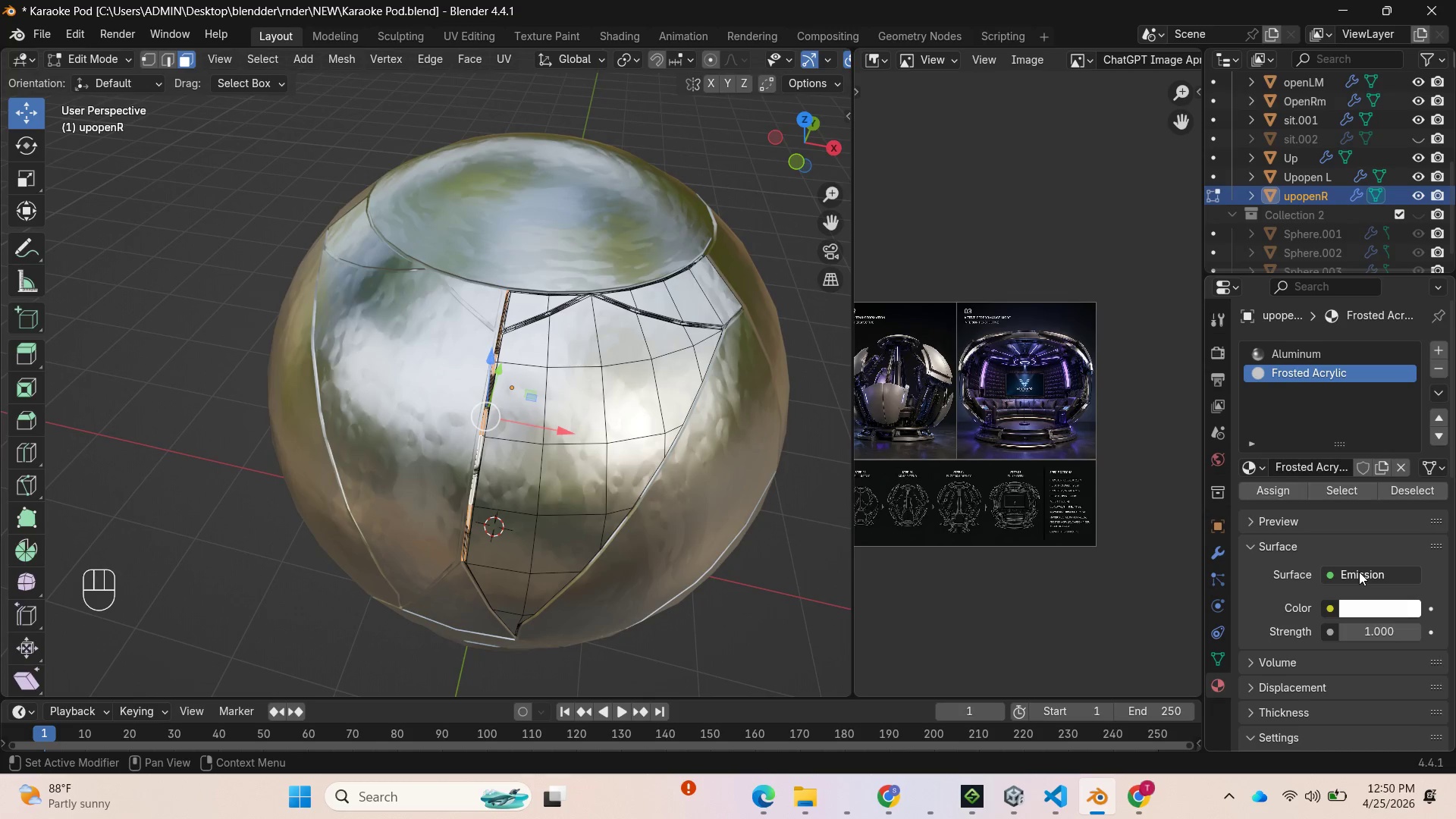 
left_click([1359, 572])
 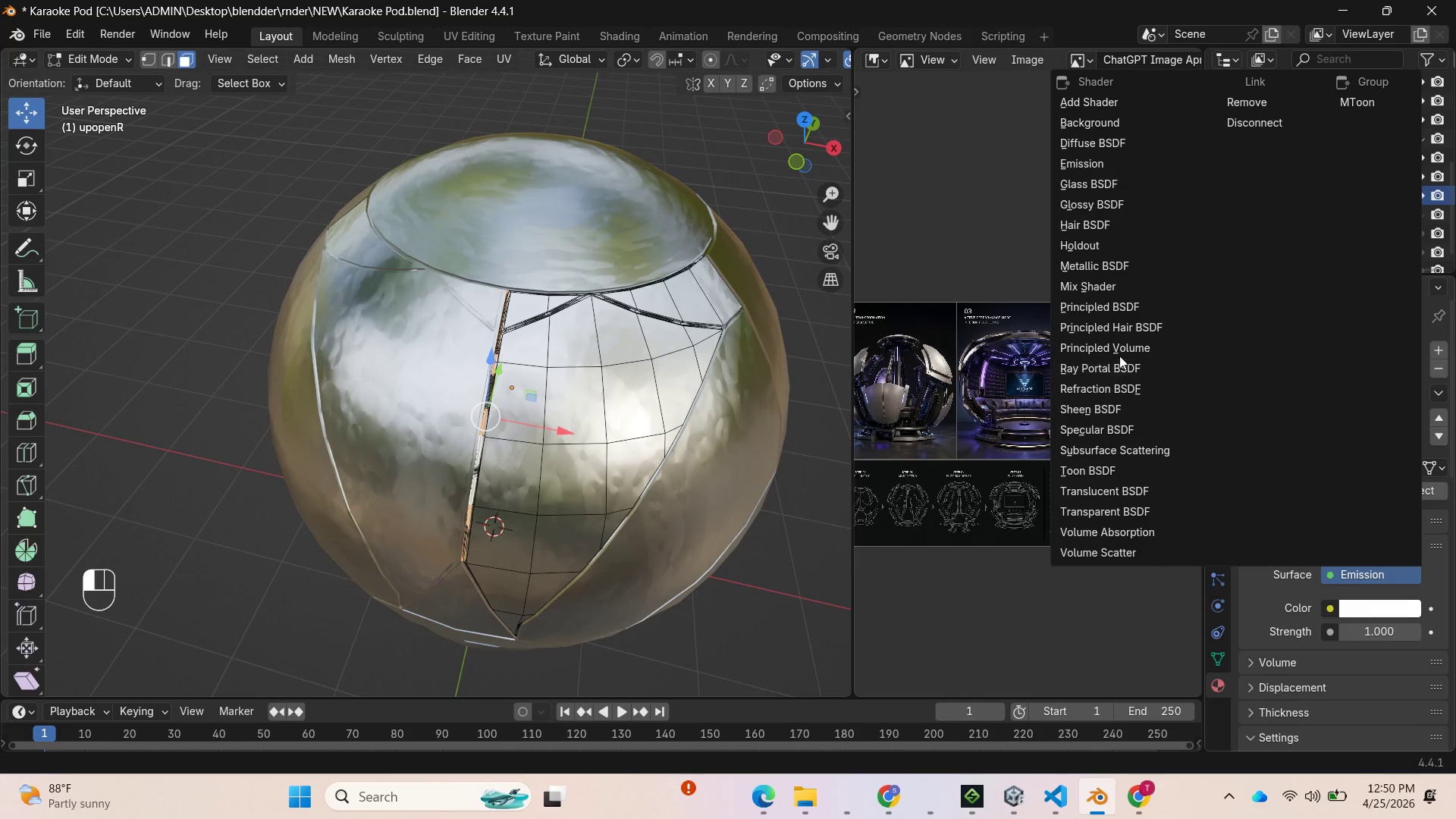 
wait(7.56)
 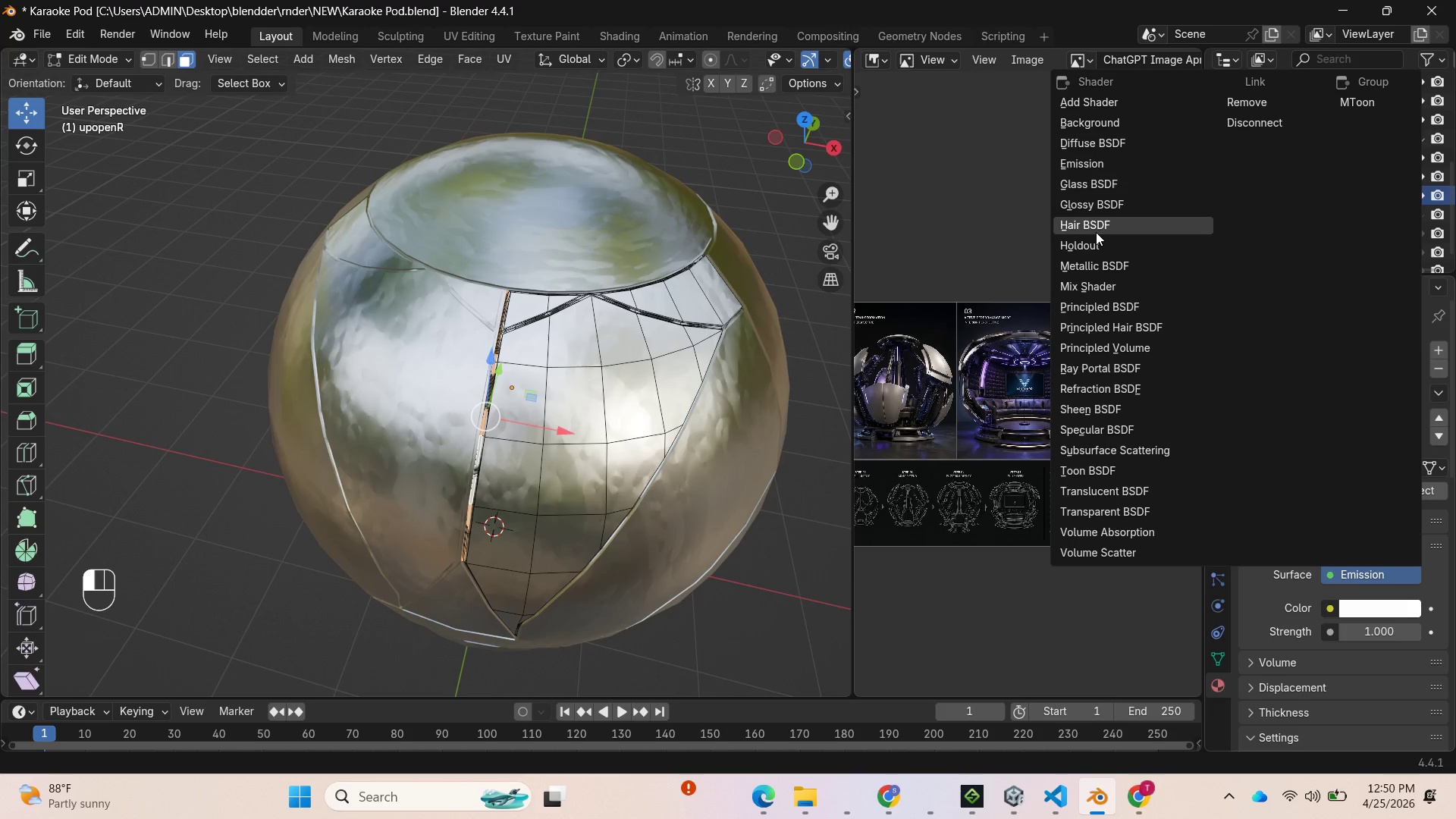 
left_click([1119, 309])
 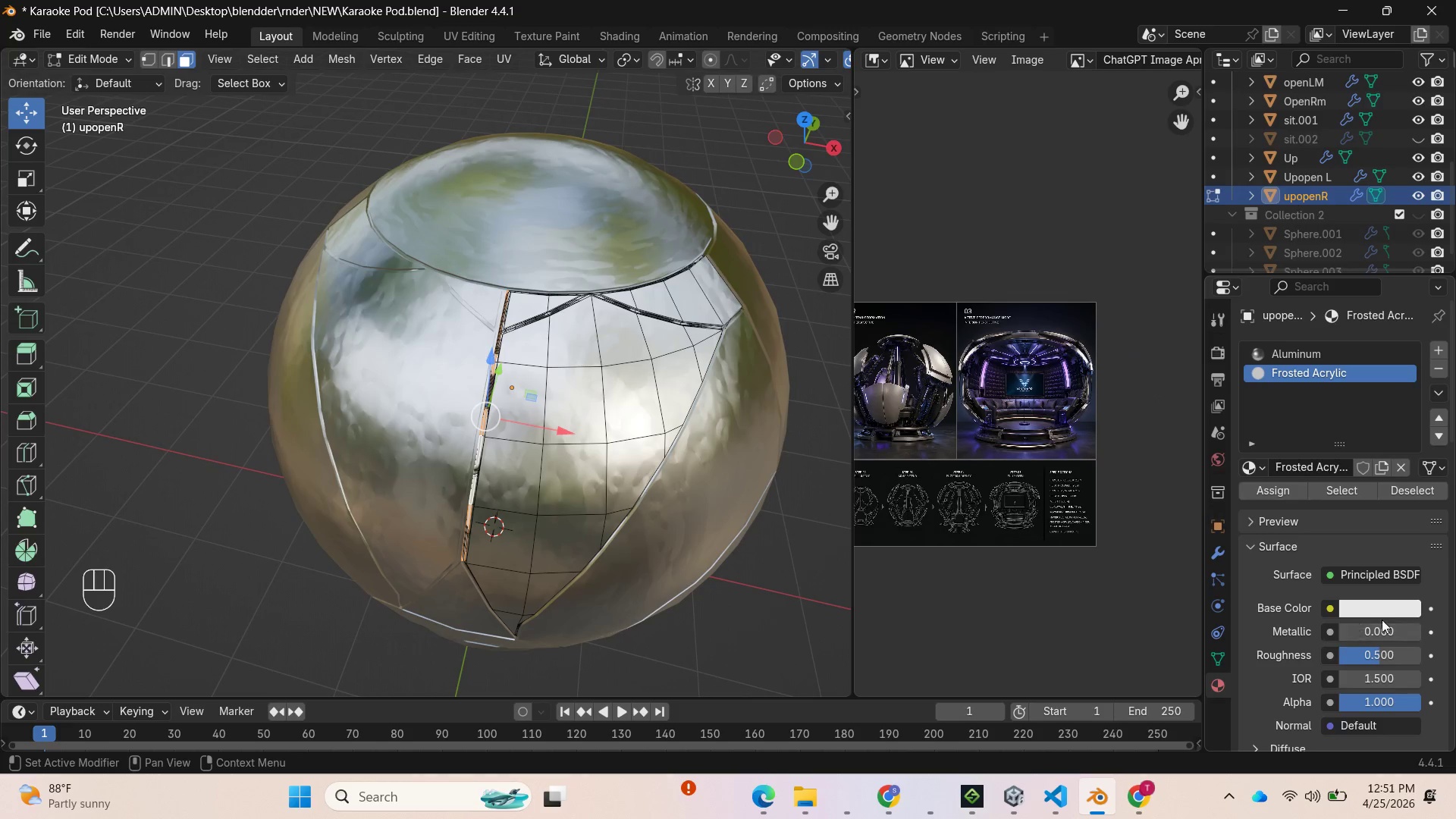 
scroll: coordinate [1390, 674], scroll_direction: down, amount: 4.0
 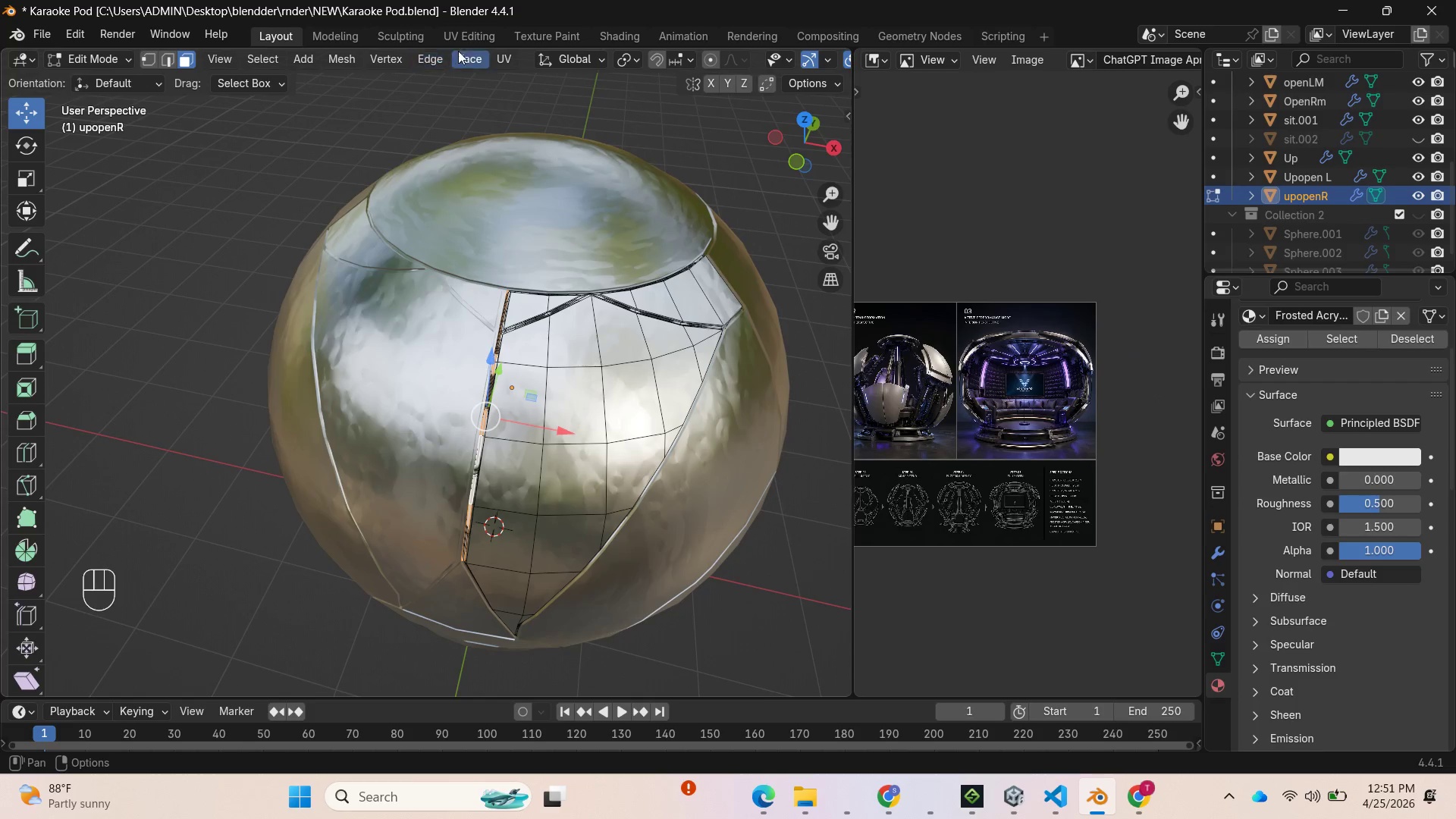 
mouse_move([475, 62])
 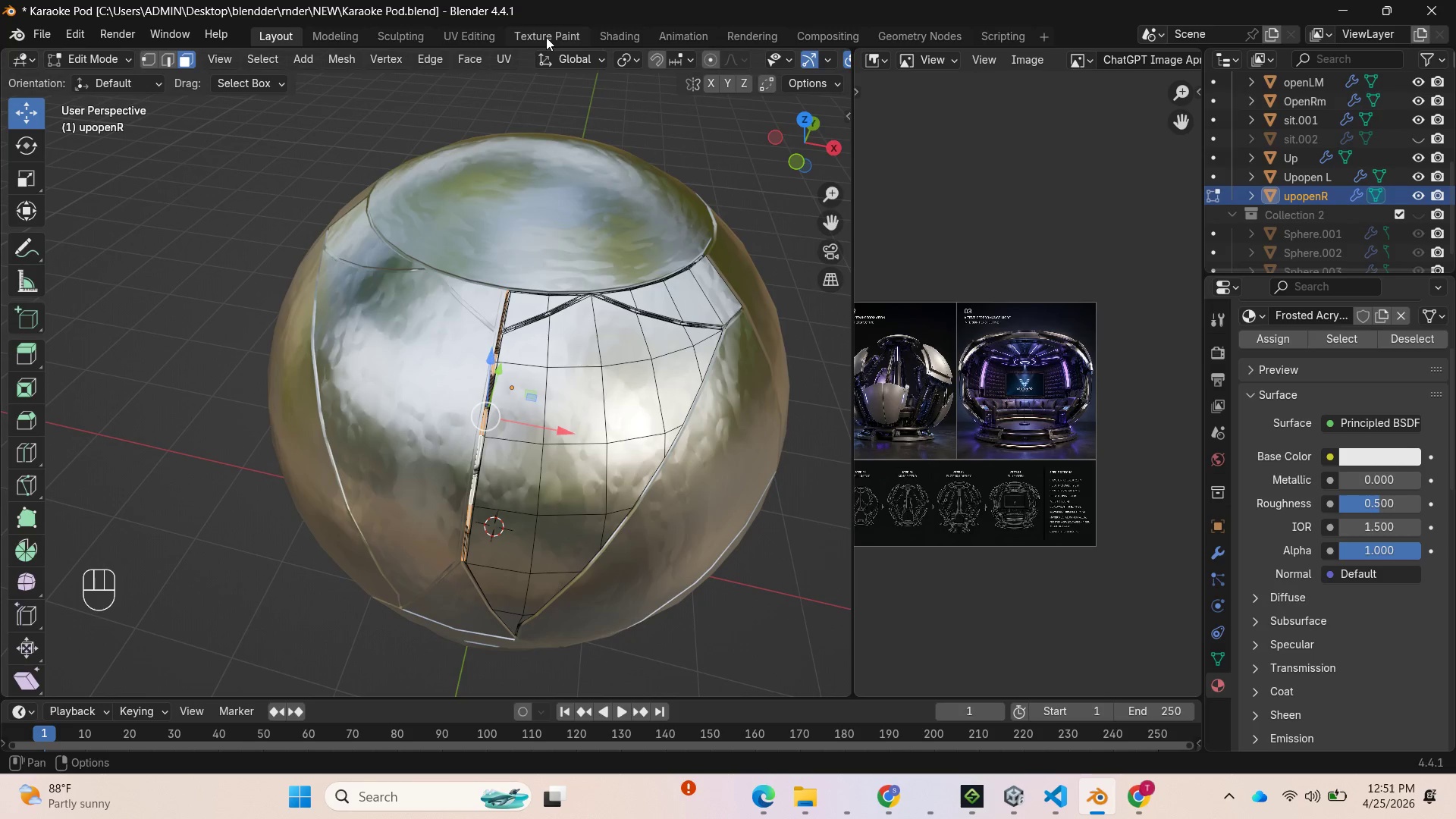 
wait(5.95)
 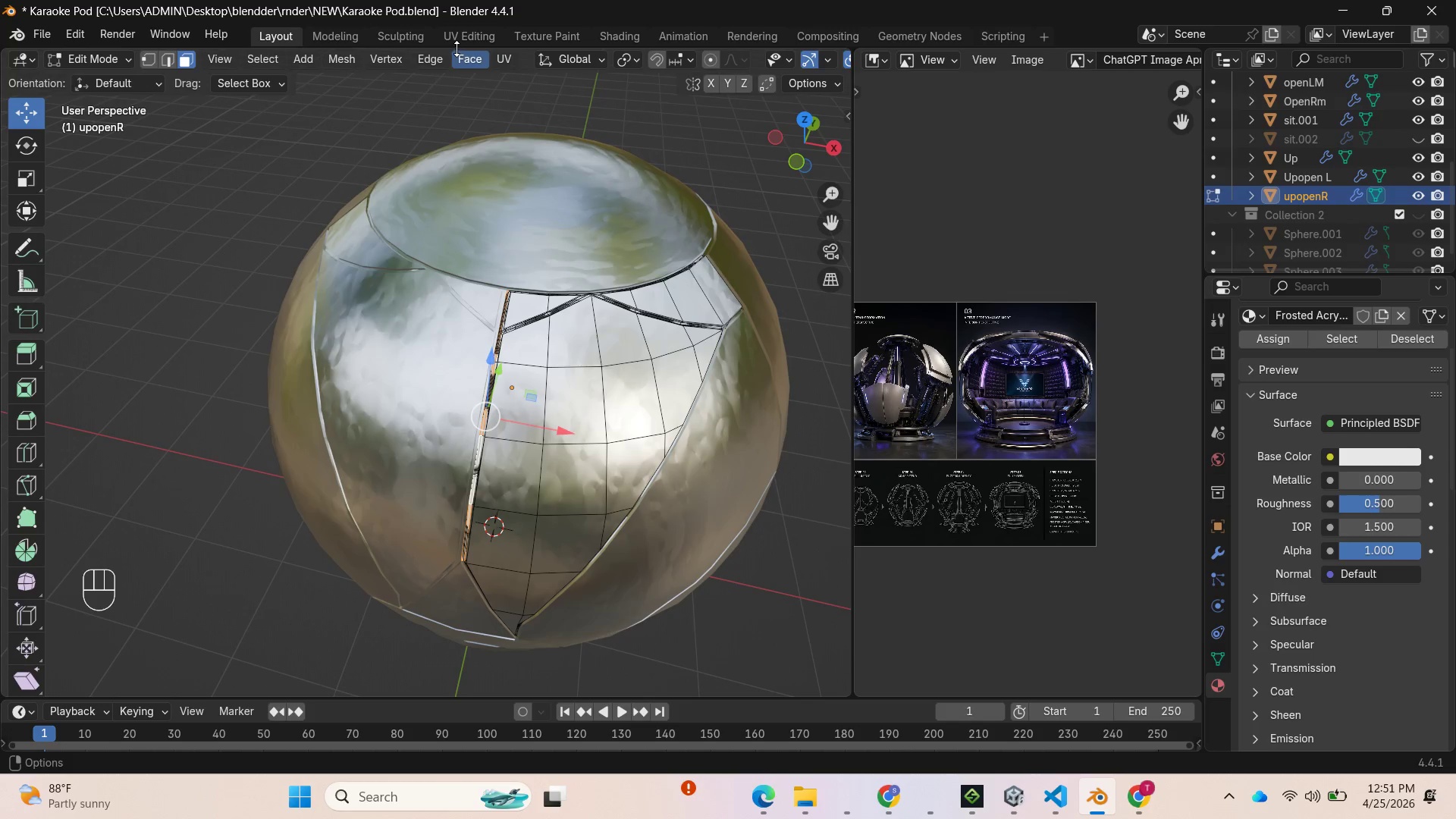 
left_click([618, 37])
 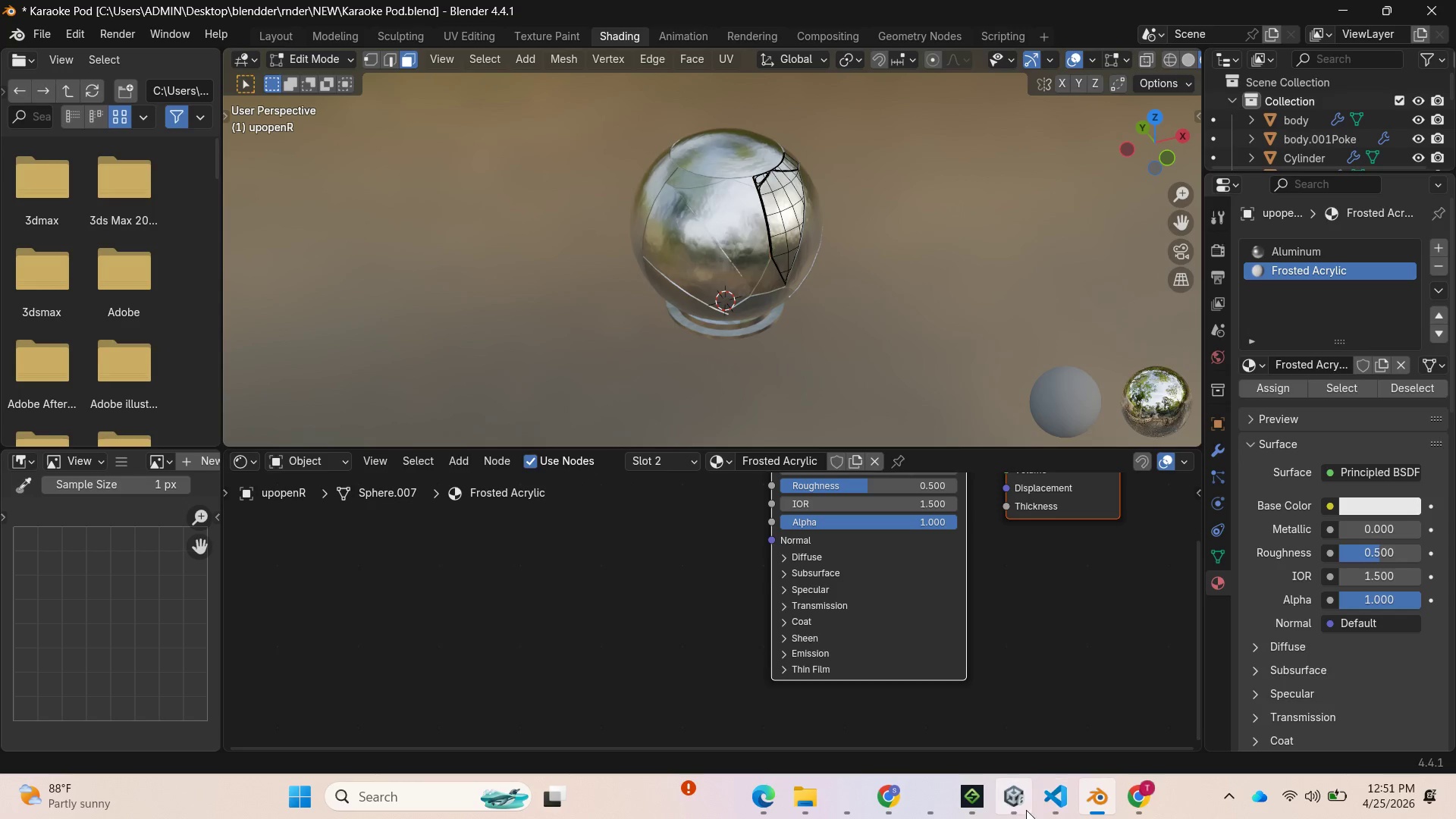 
mouse_move([941, 787])
 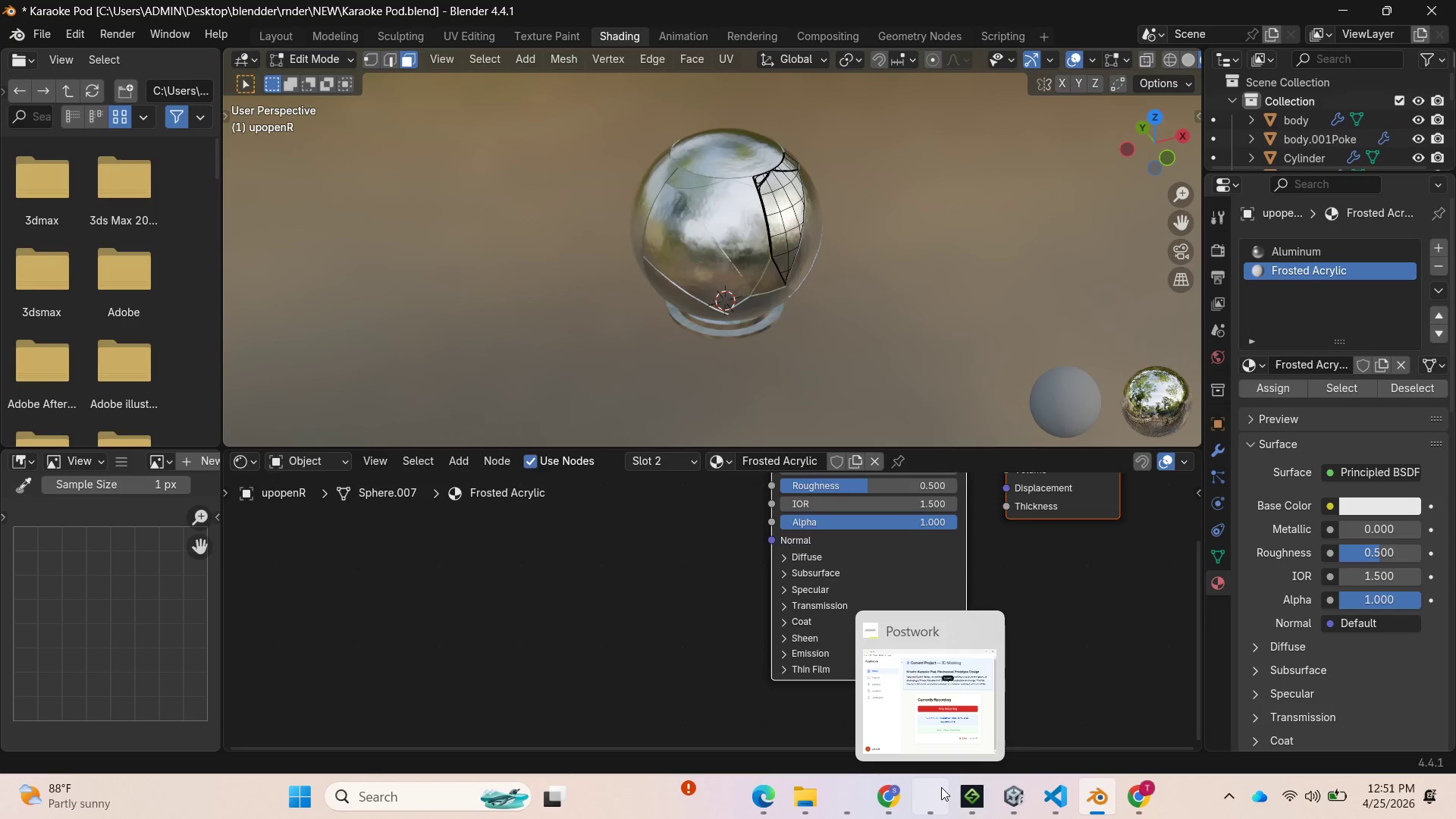 
left_click([941, 787])